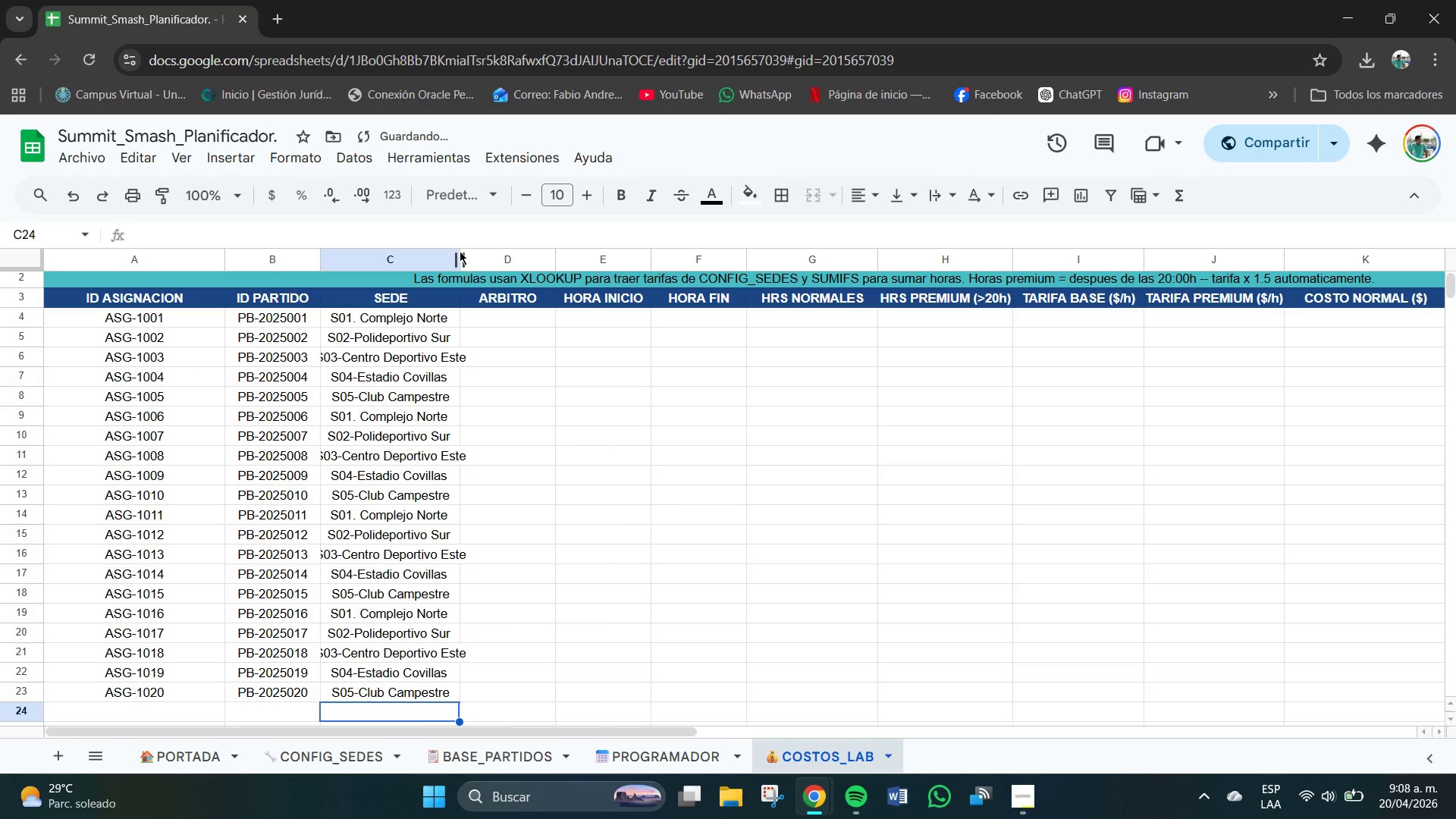 
left_click_drag(start_coordinate=[462, 257], to_coordinate=[480, 259])
 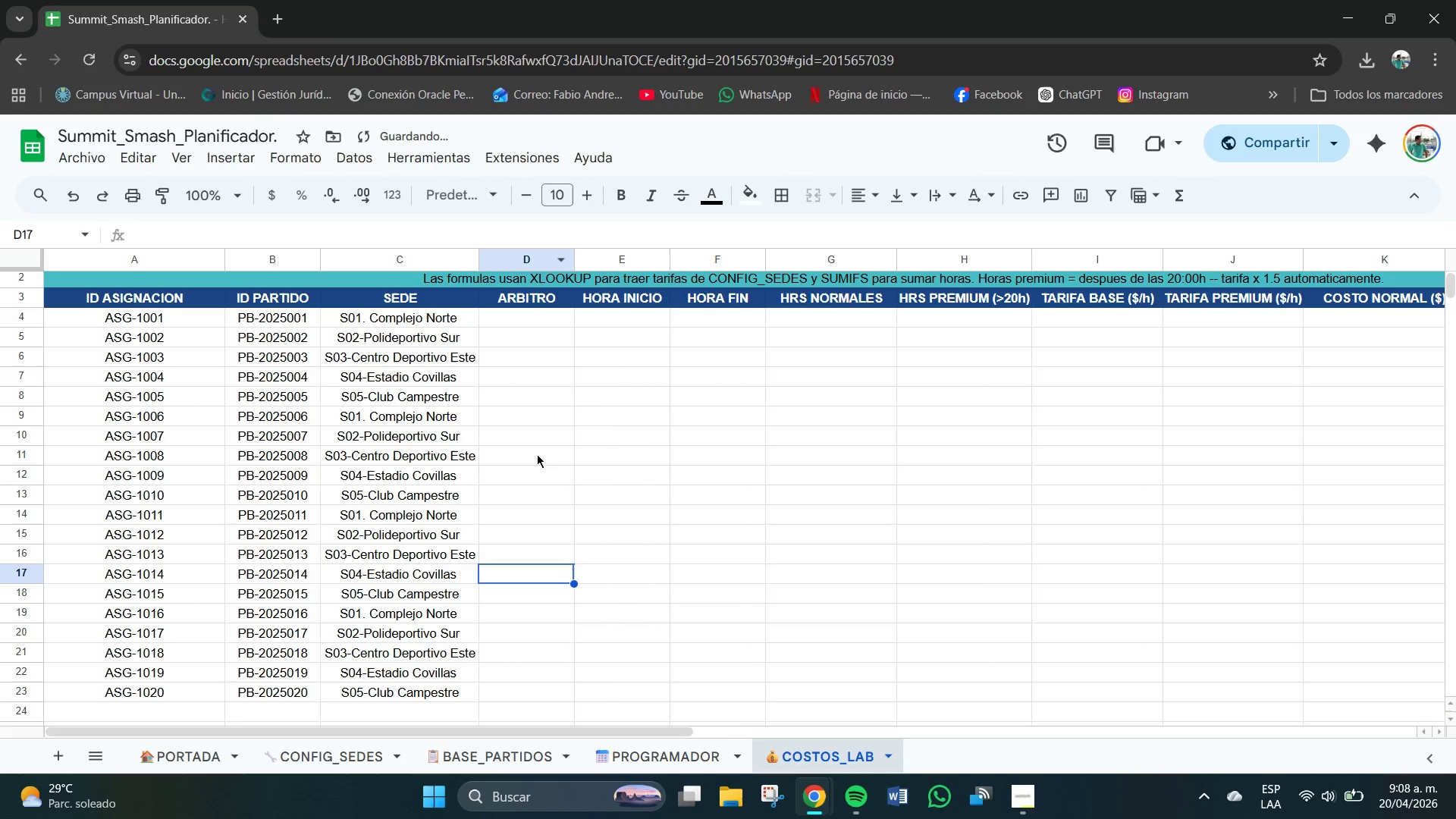 
left_click([518, 320])
 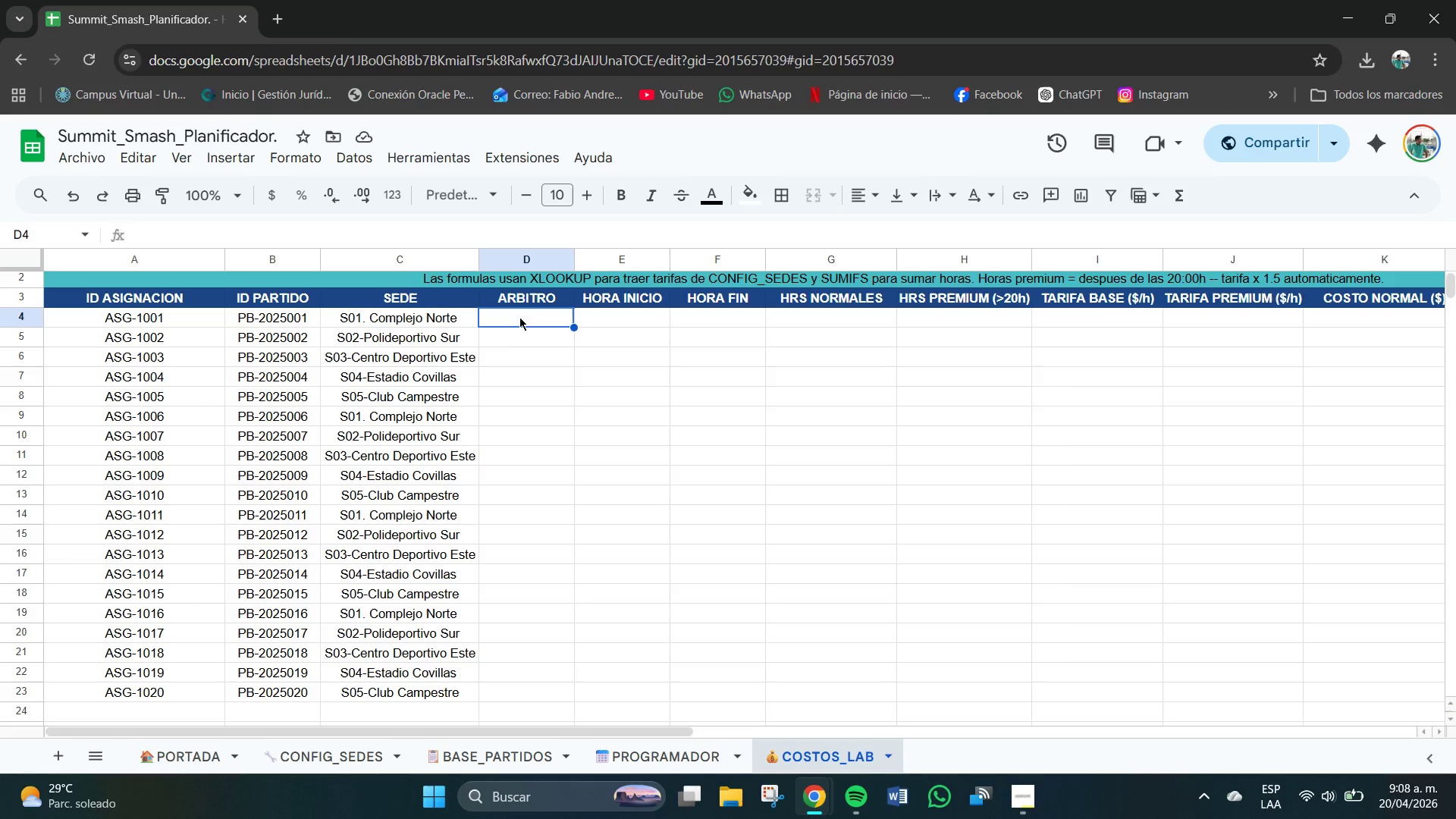 
wait(16.36)
 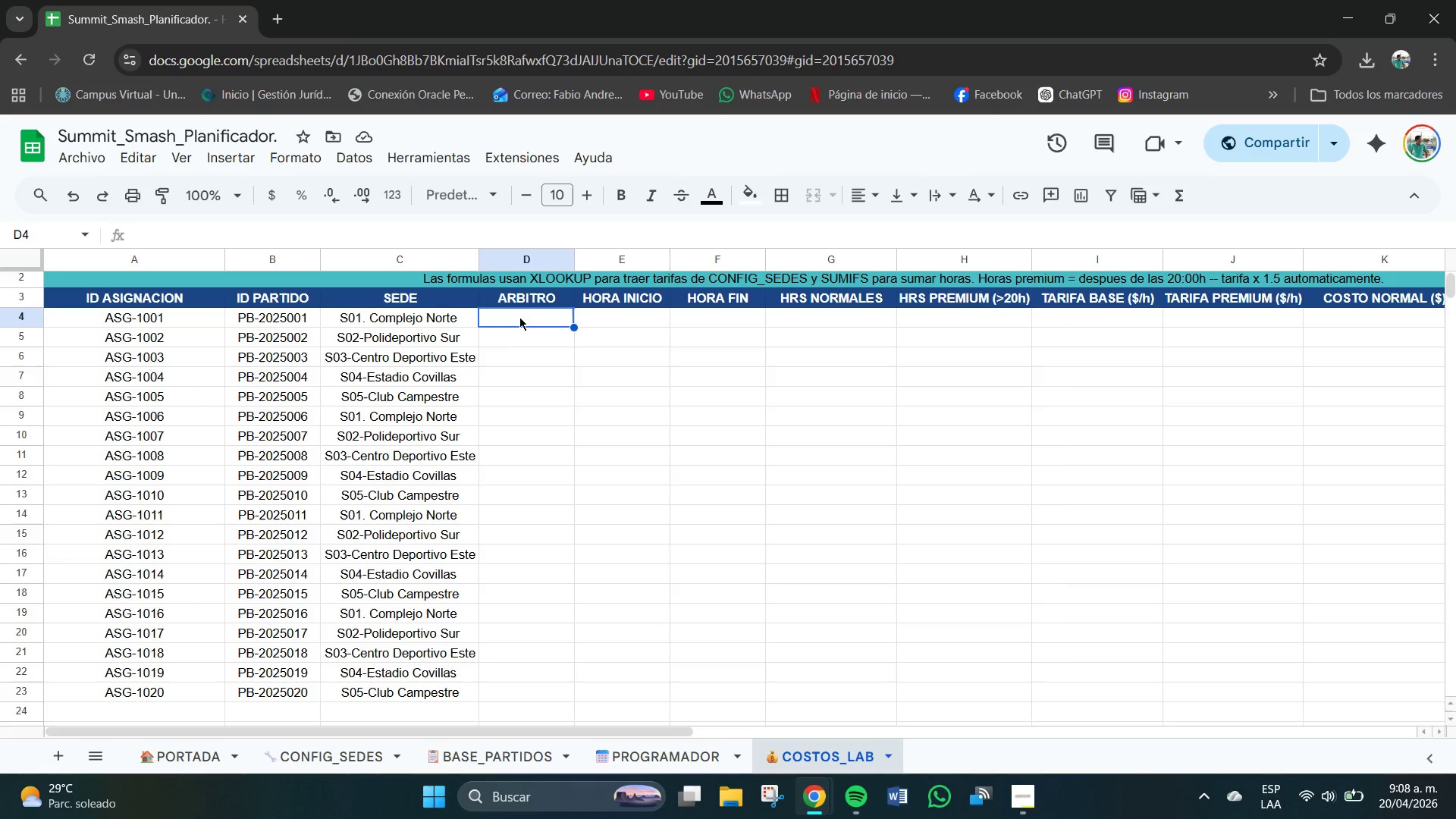 
type(Arn)
key(Backspace)
key(Backspace)
key(Backspace)
type(Arbi)
 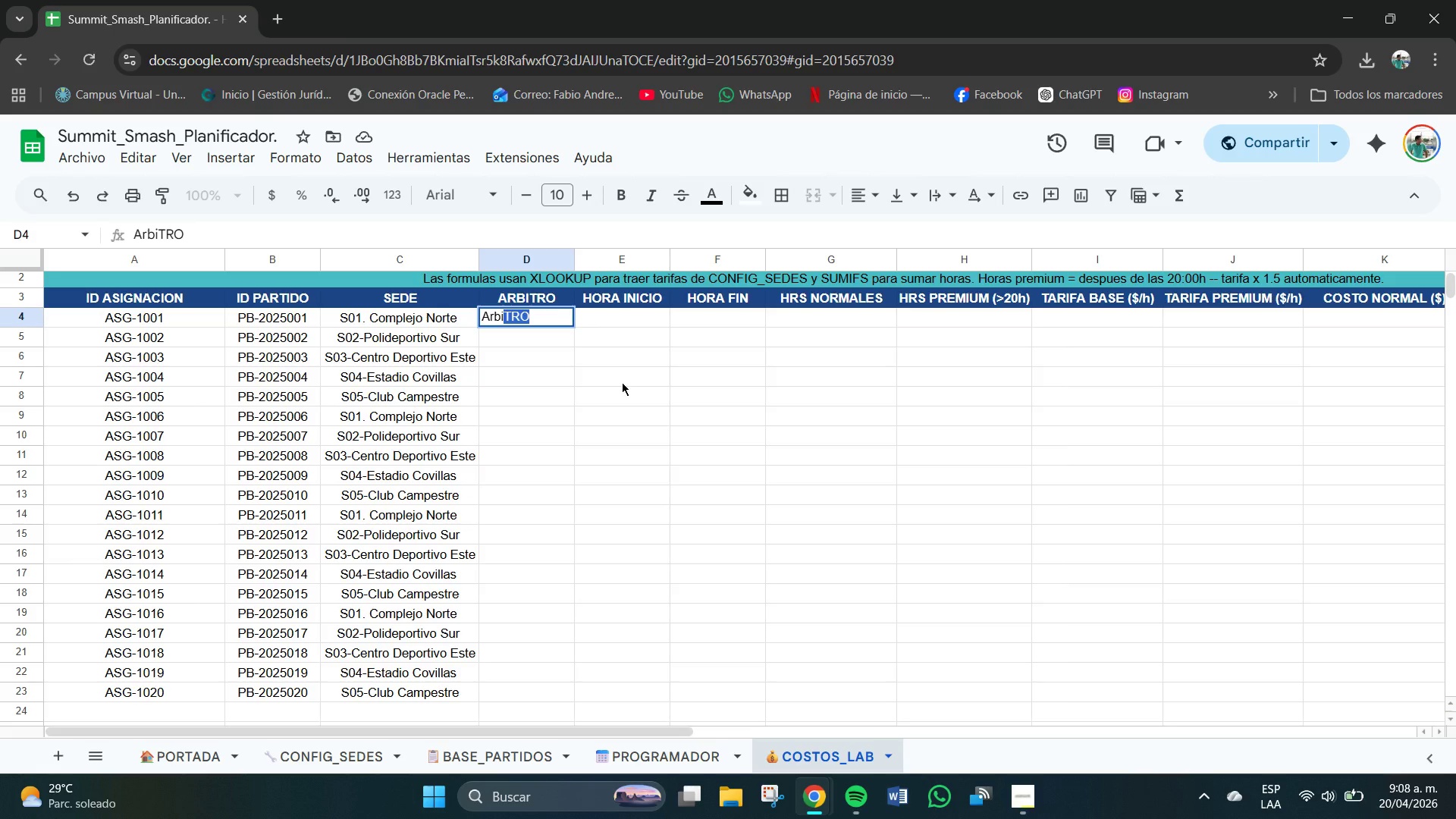 
type(tro-AR01 c)
key(Backspace)
type(Carlos B.)
 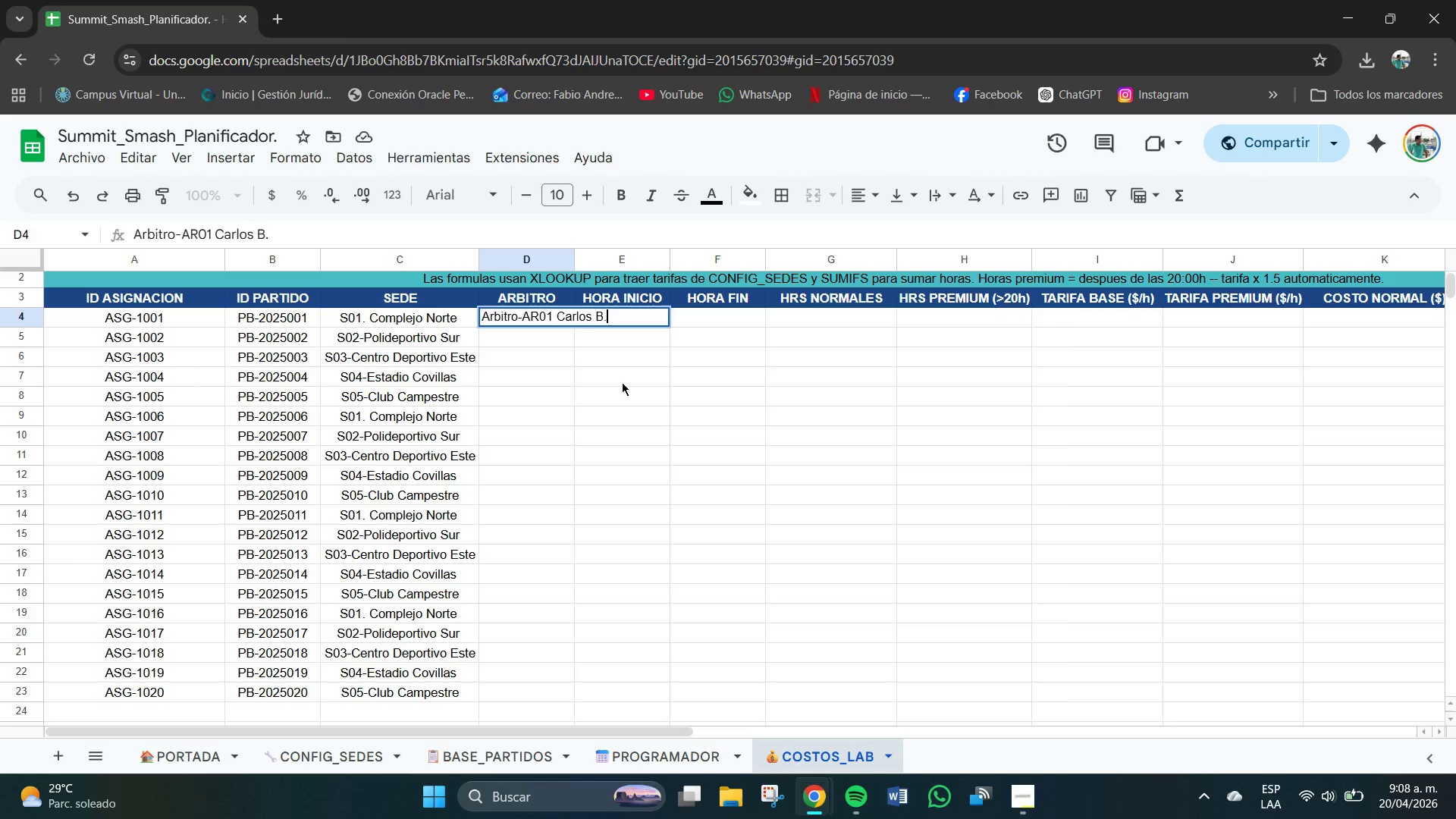 
key(Enter)
 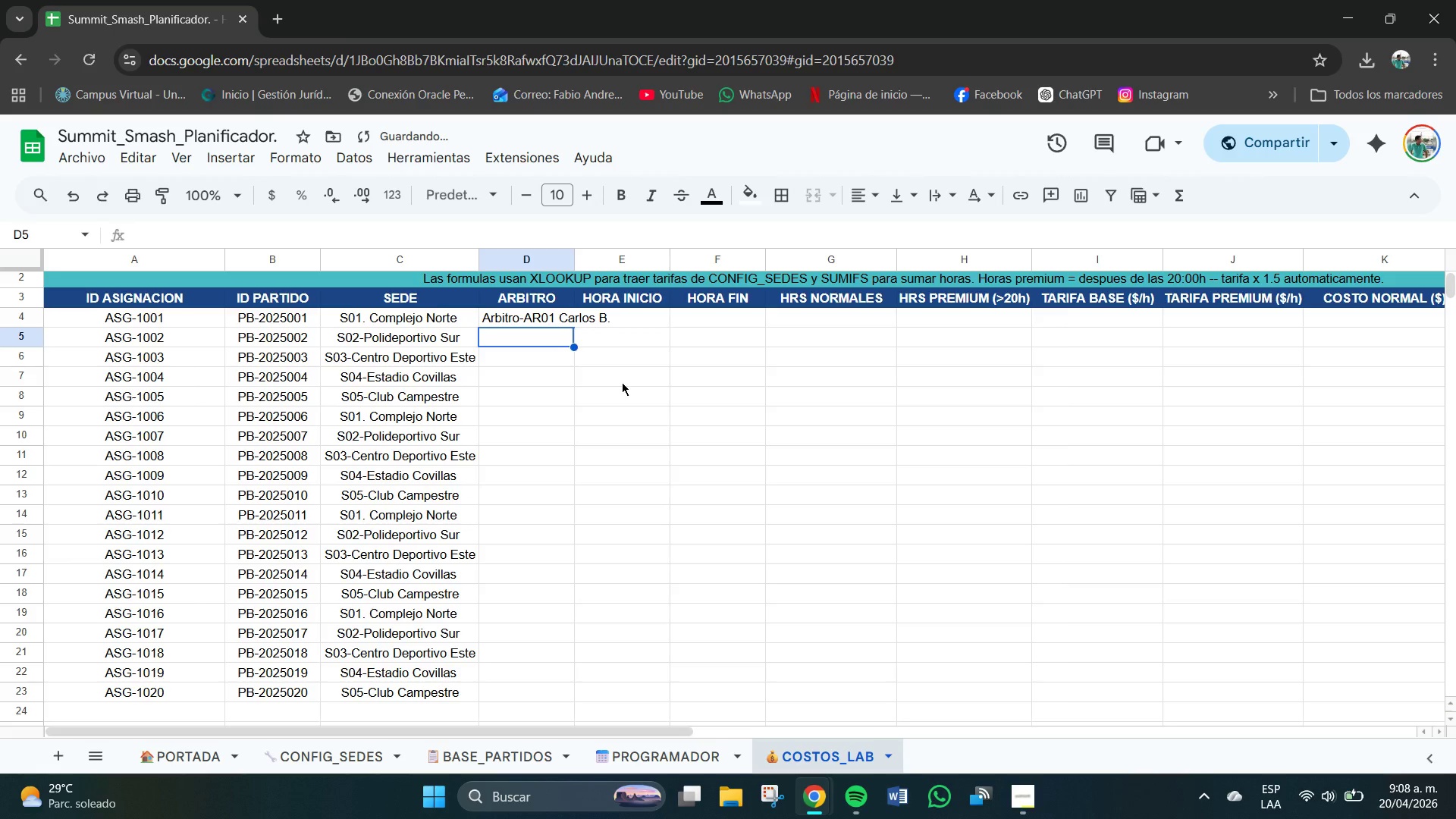 
key(CapsLock)
 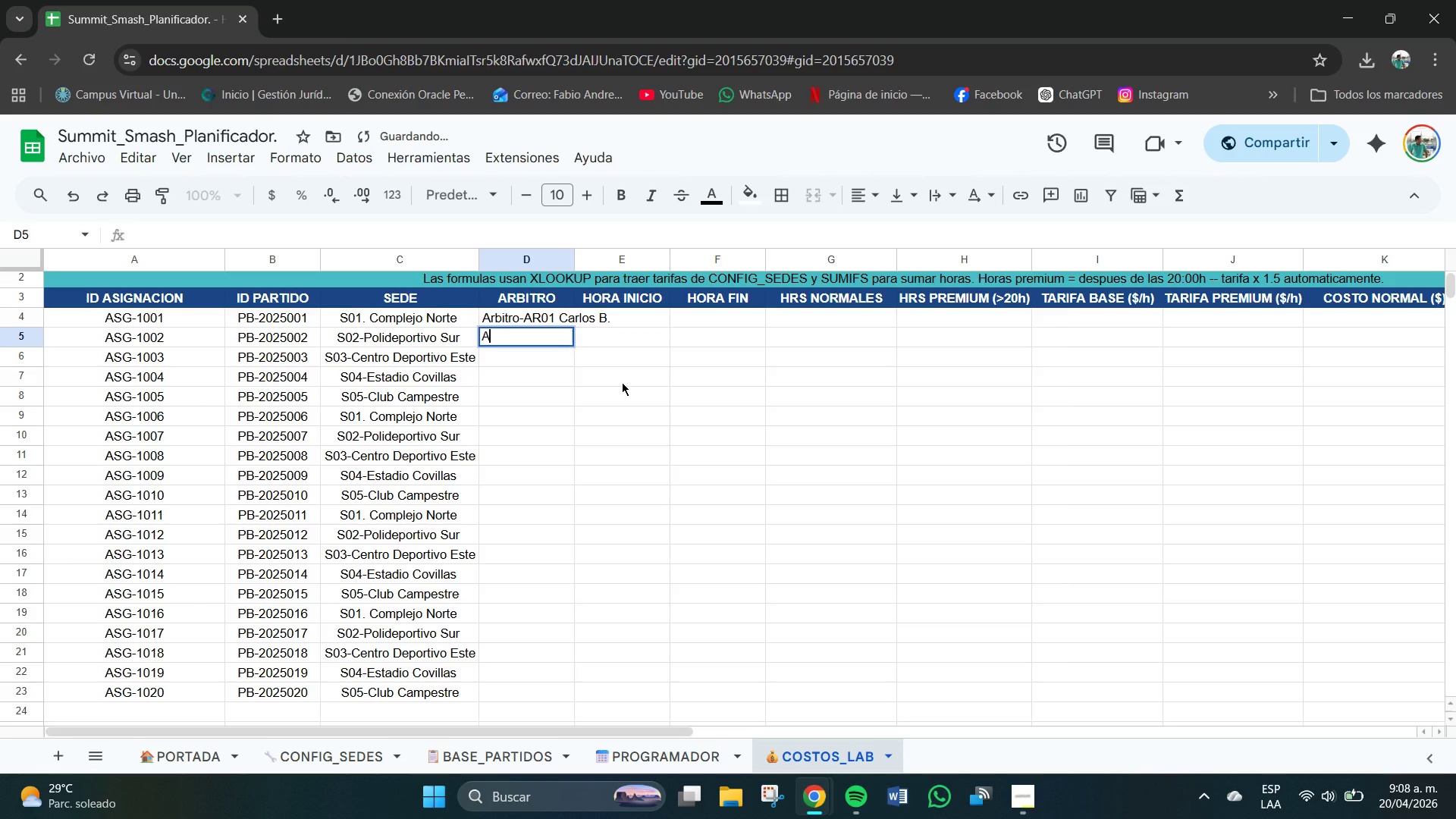 
key(A)
 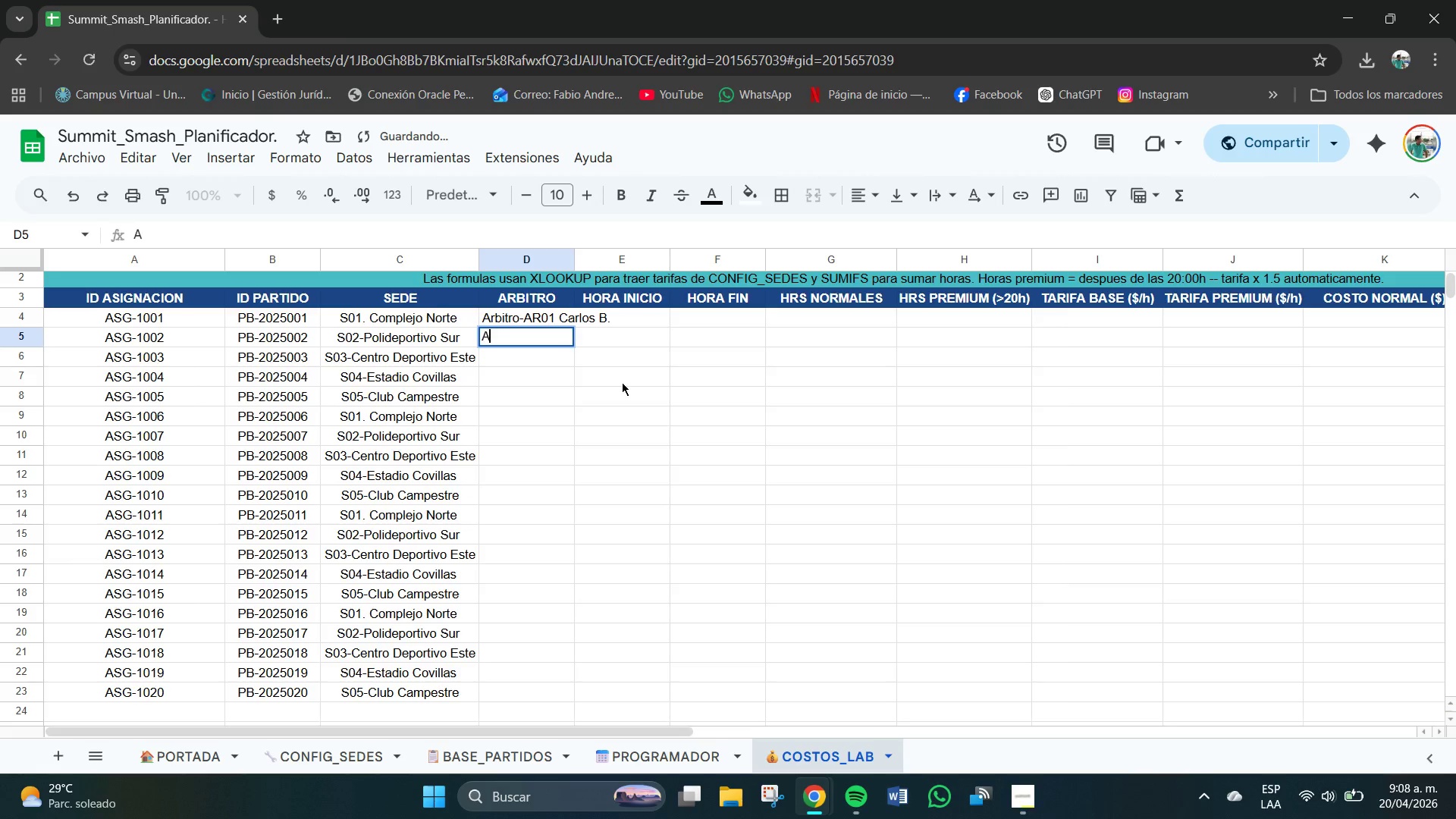 
key(CapsLock)
 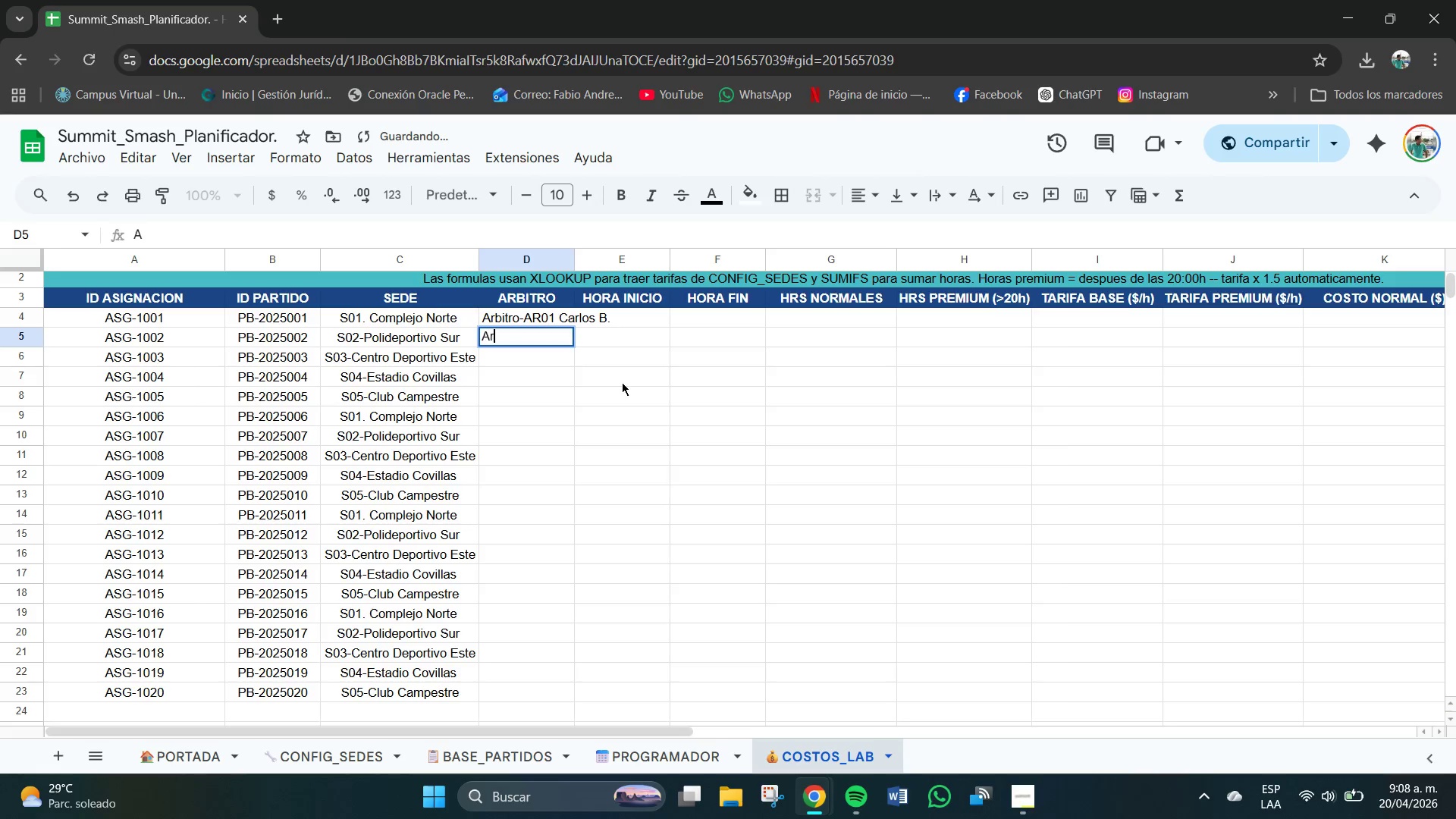 
key(R)
 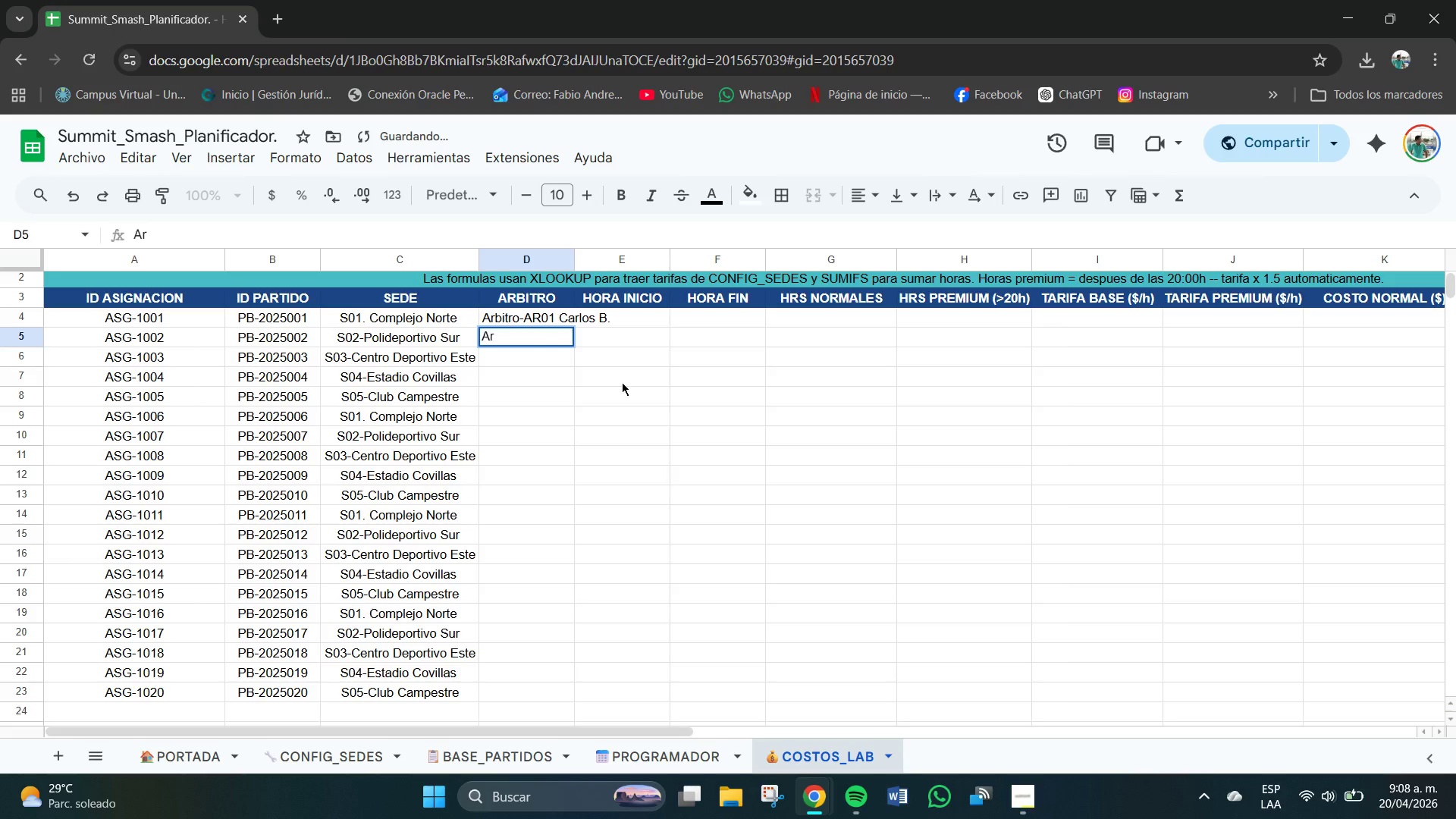 
key(Backspace)
 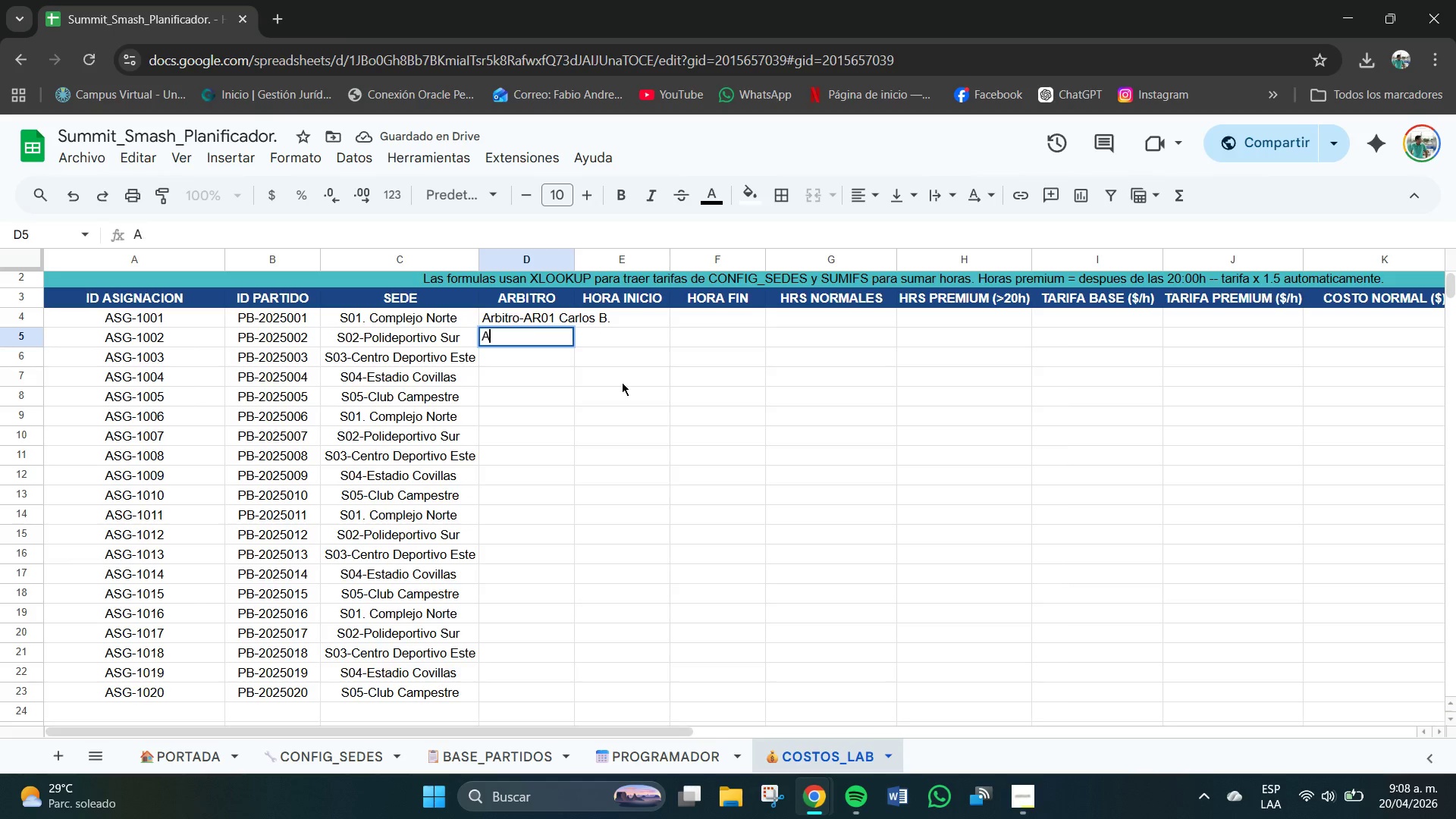 
key(Backspace)
 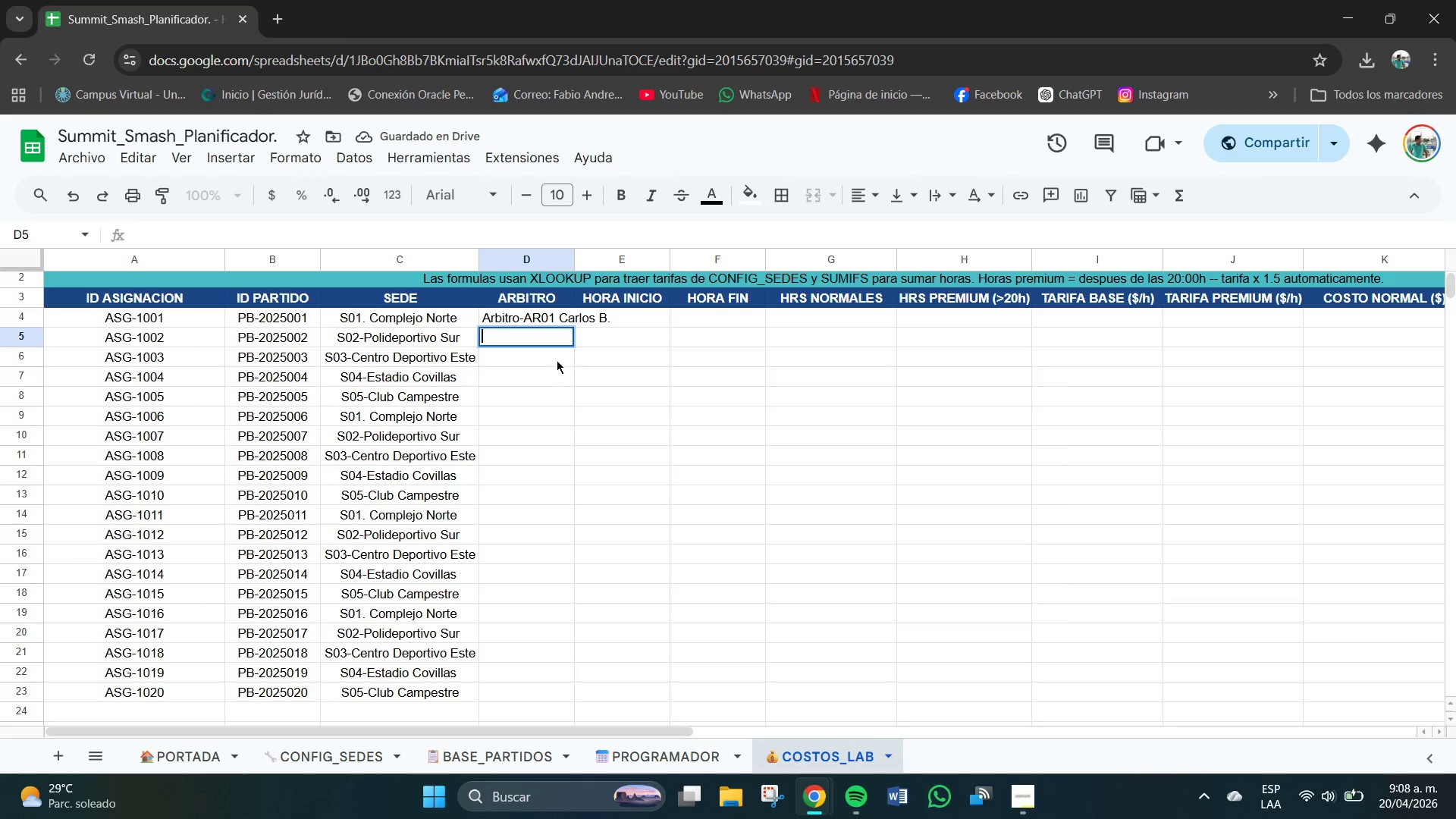 
left_click([544, 318])
 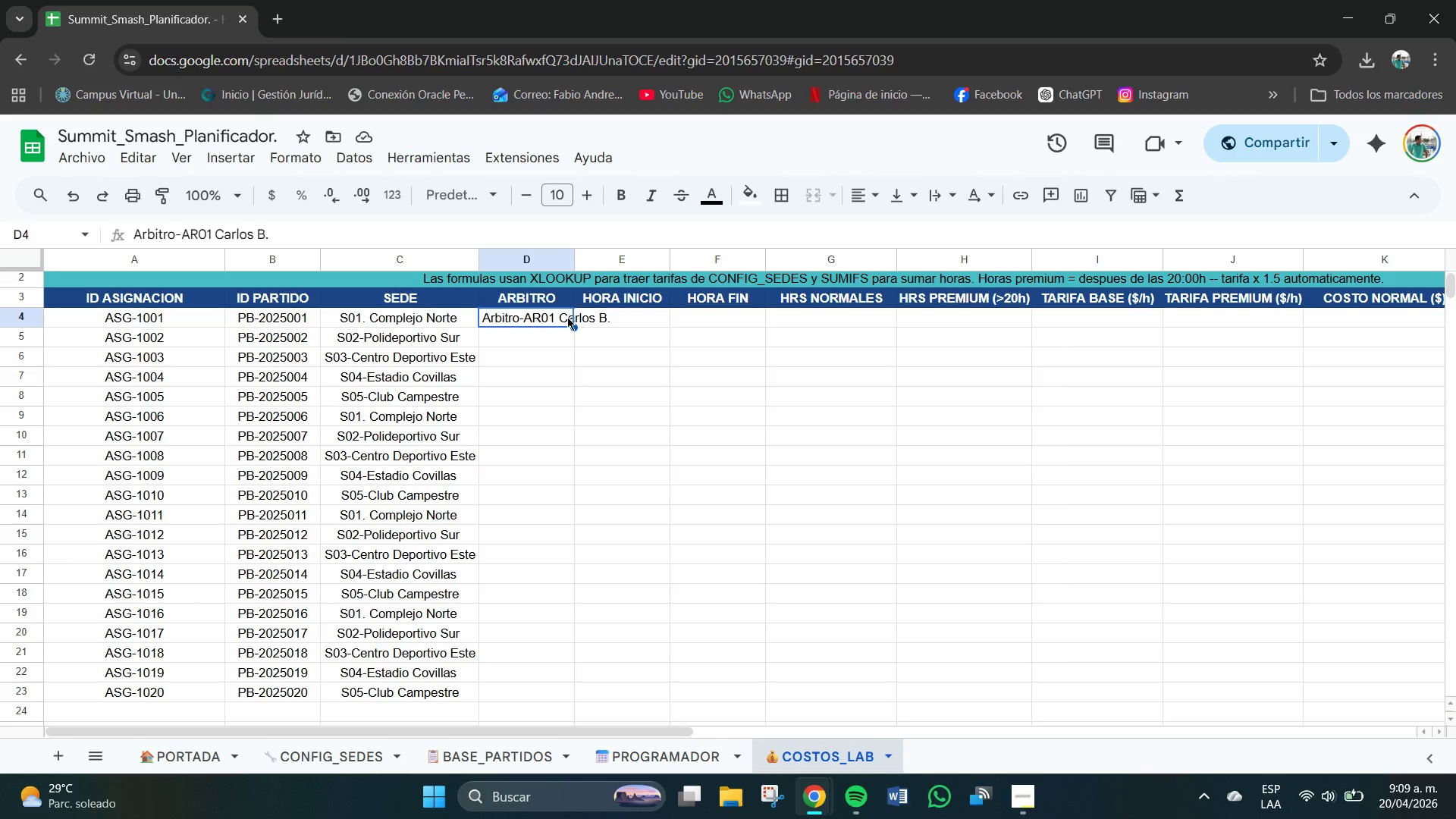 
double_click([558, 312])
 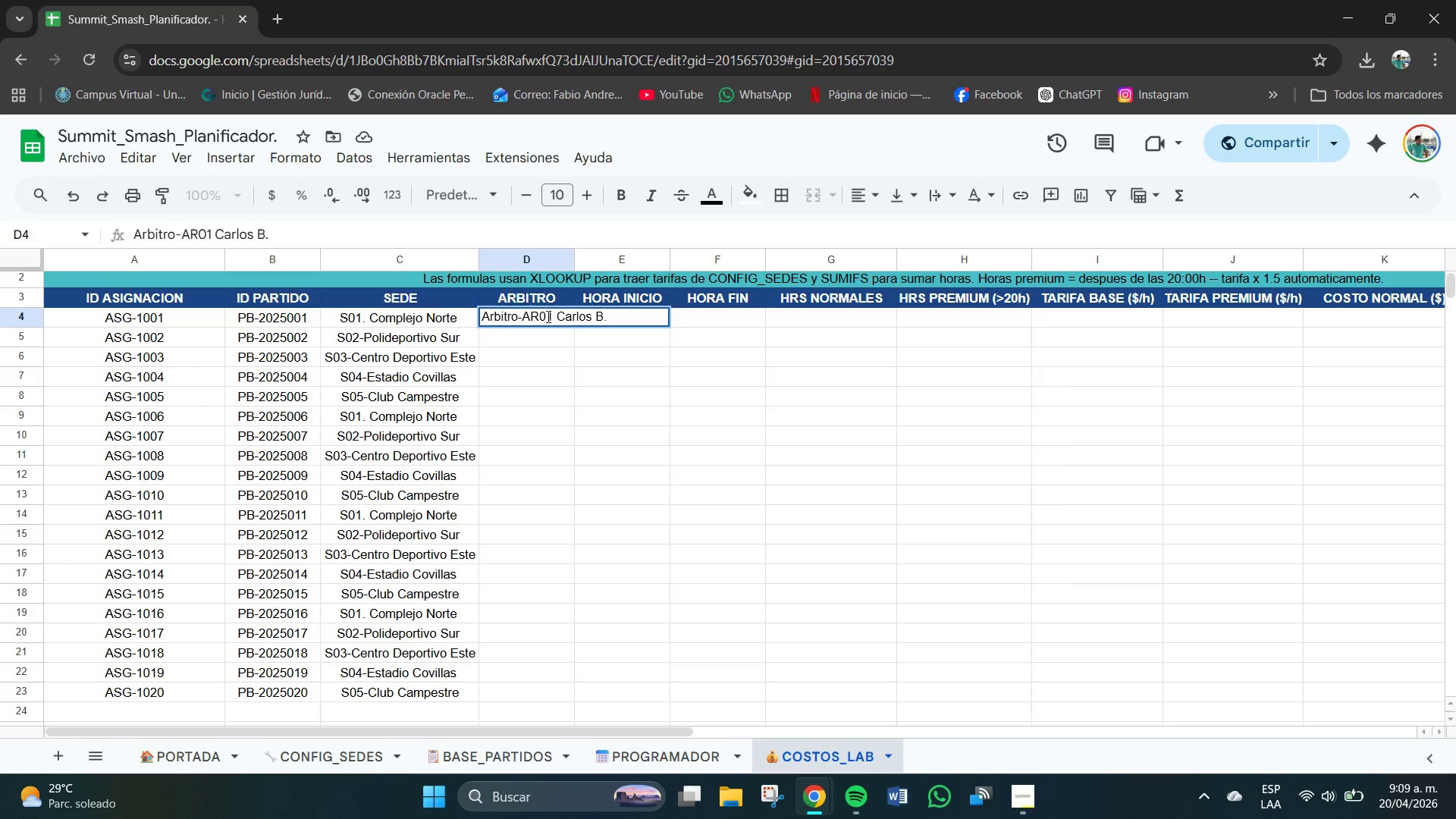 
left_click_drag(start_coordinate=[548, 318], to_coordinate=[482, 319])
 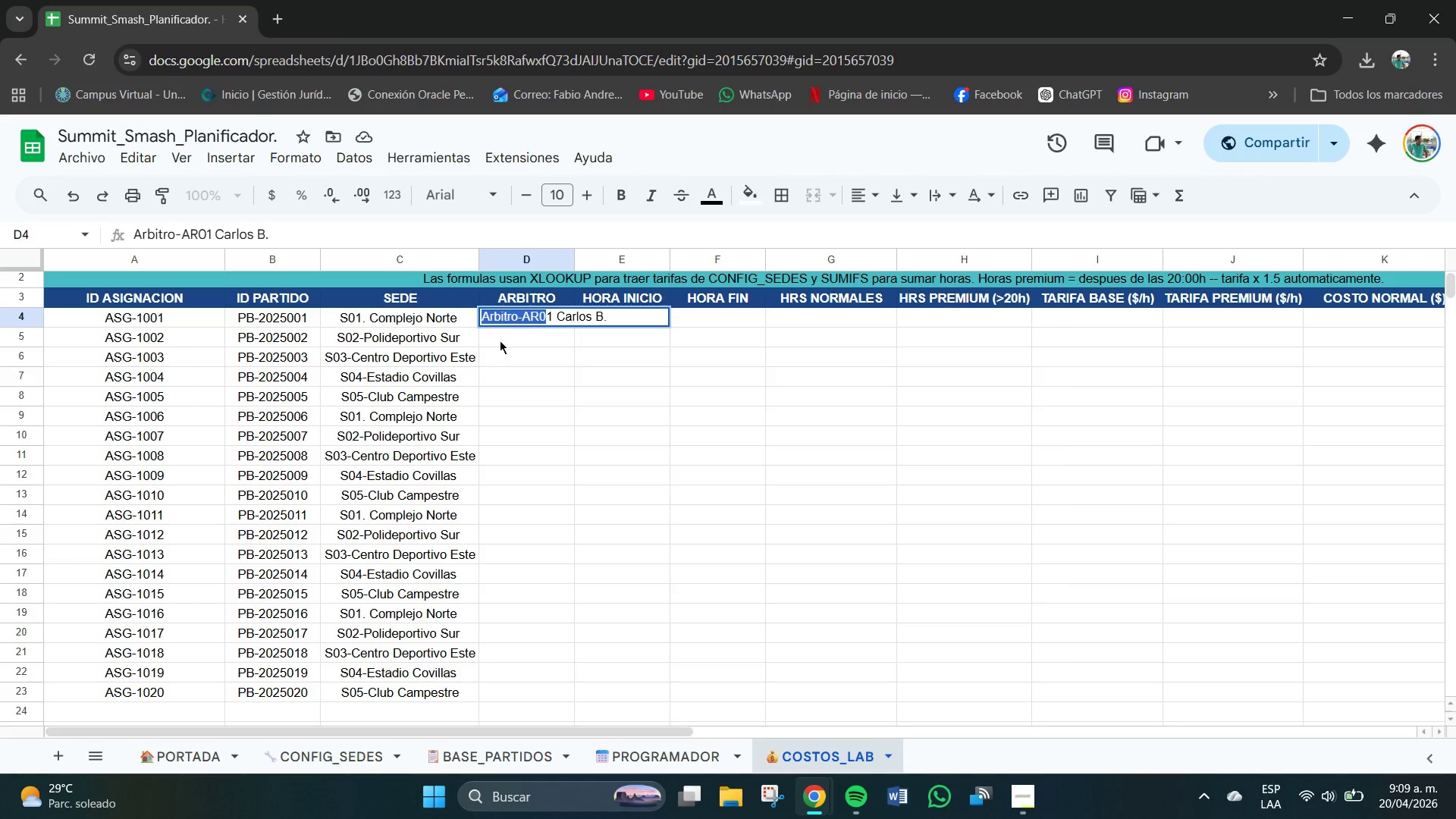 
key(Control+C)
 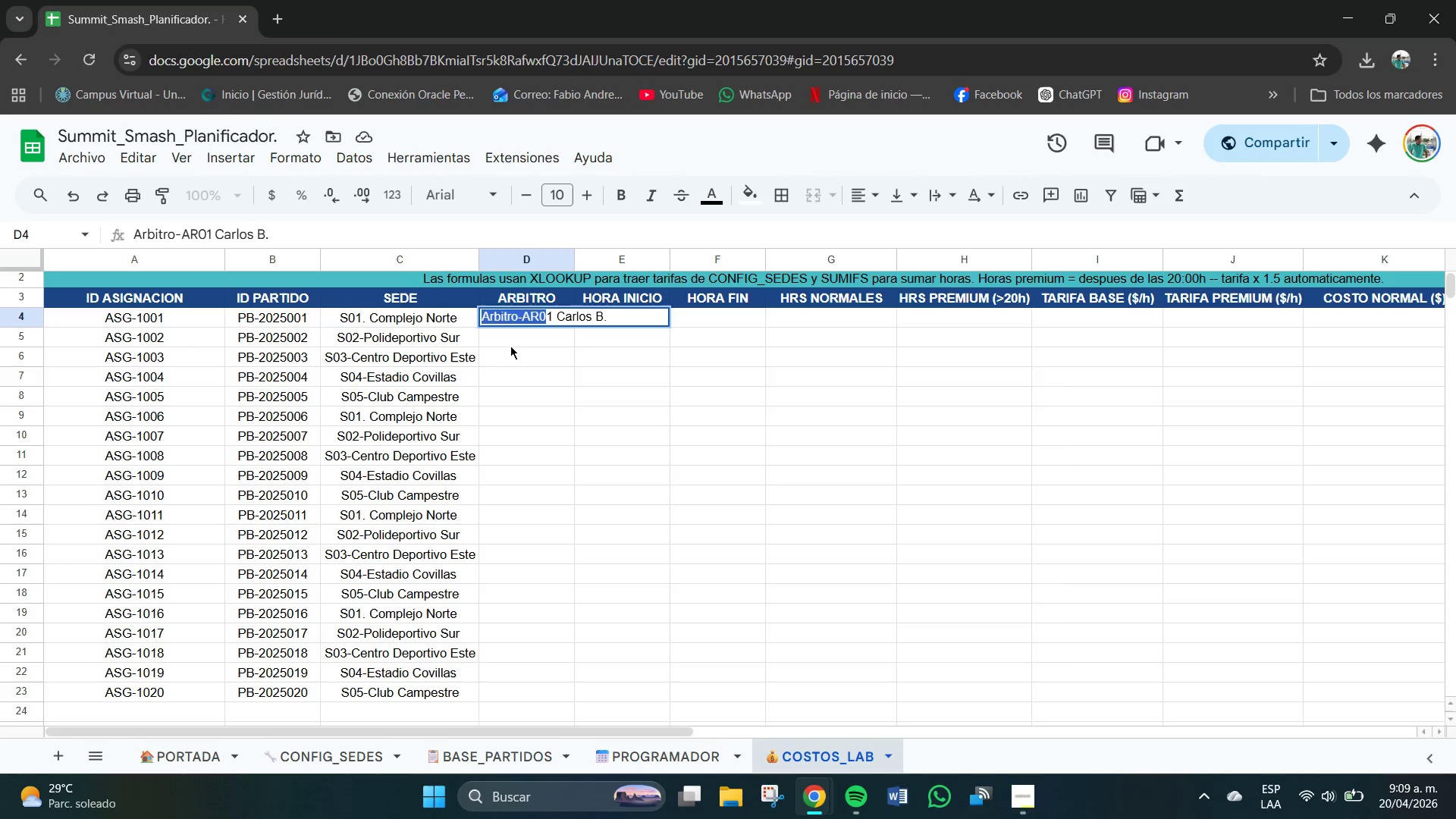 
left_click([510, 345])
 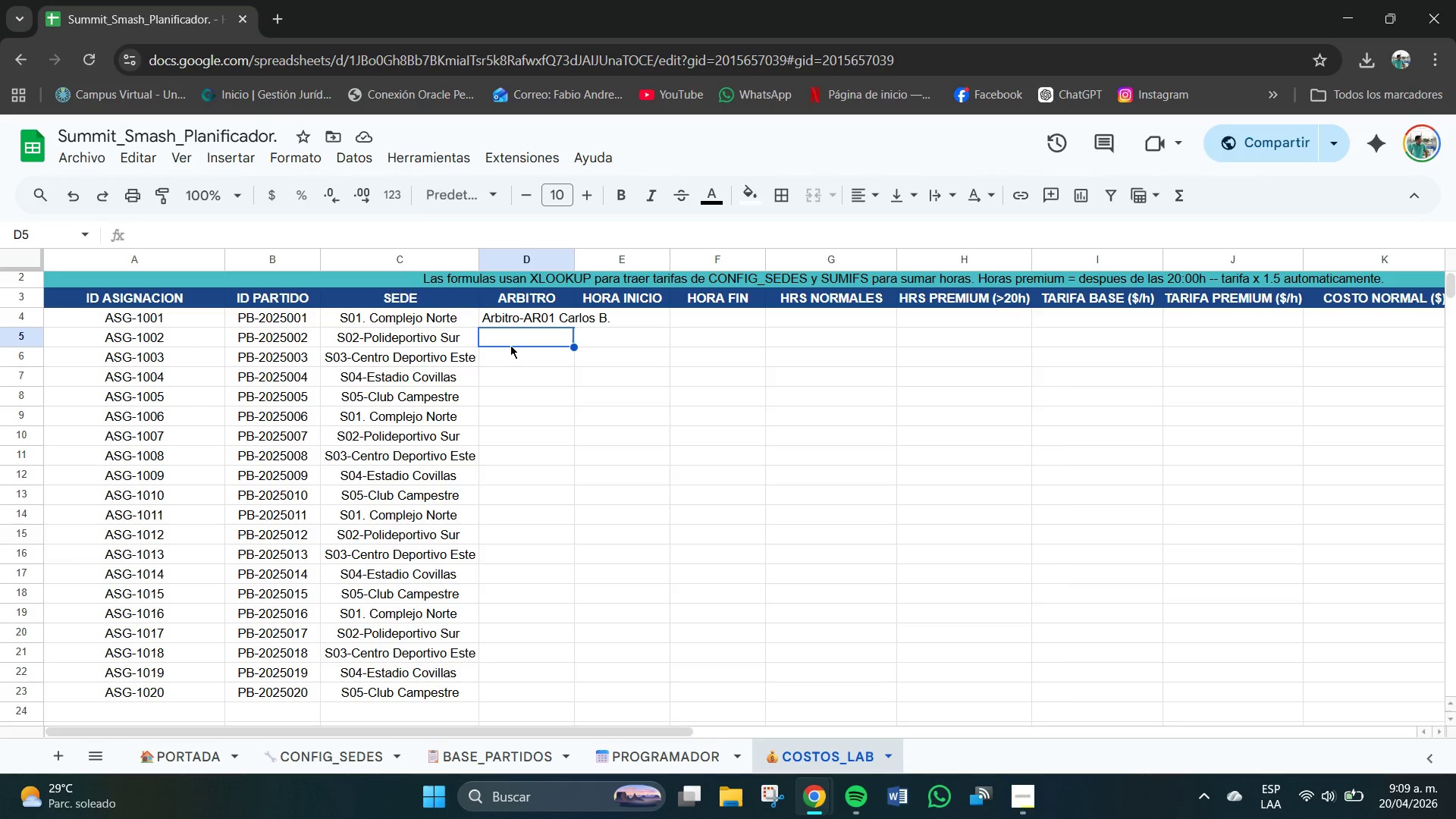 
key(Control+V)
 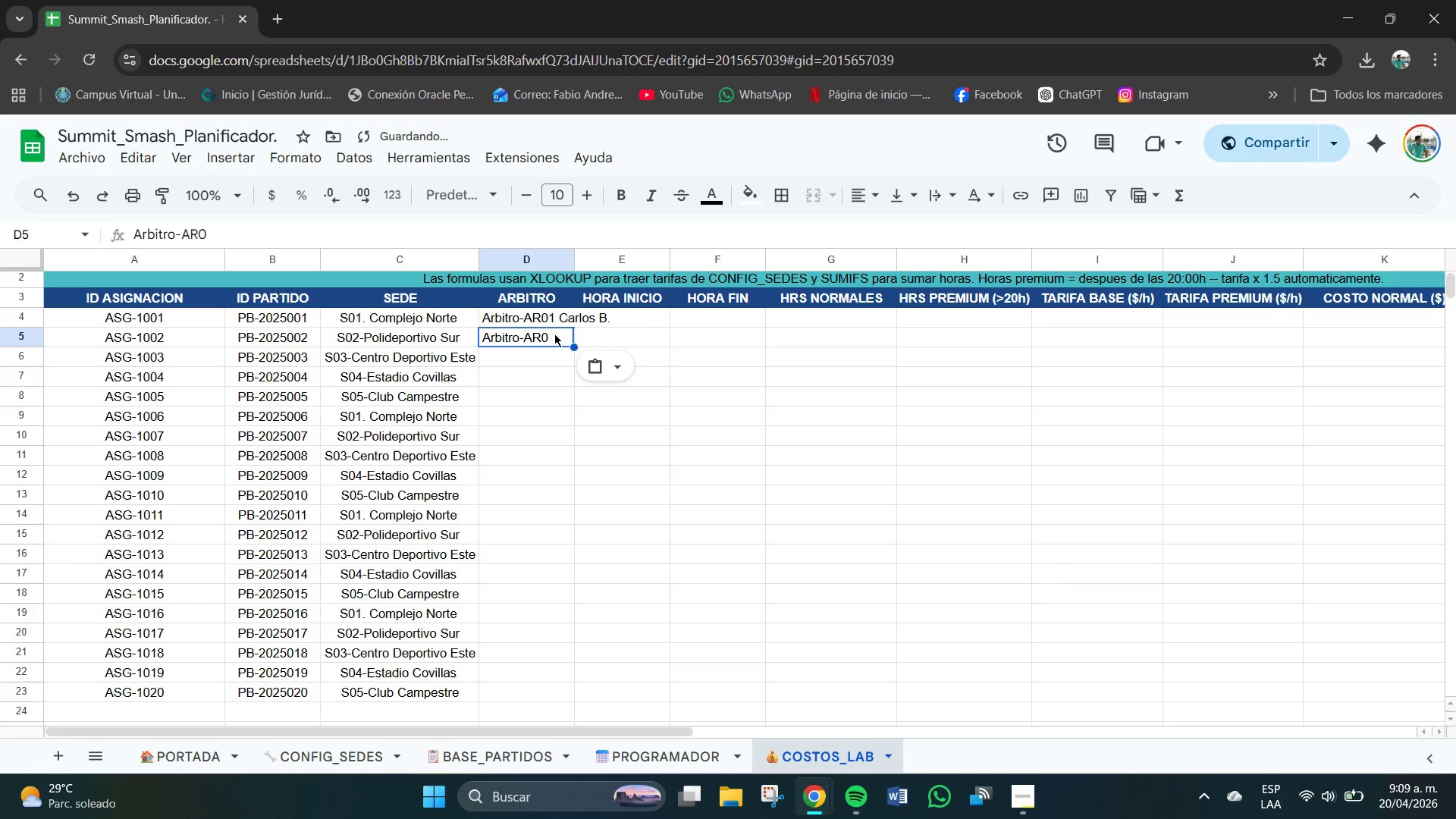 
double_click([558, 336])
 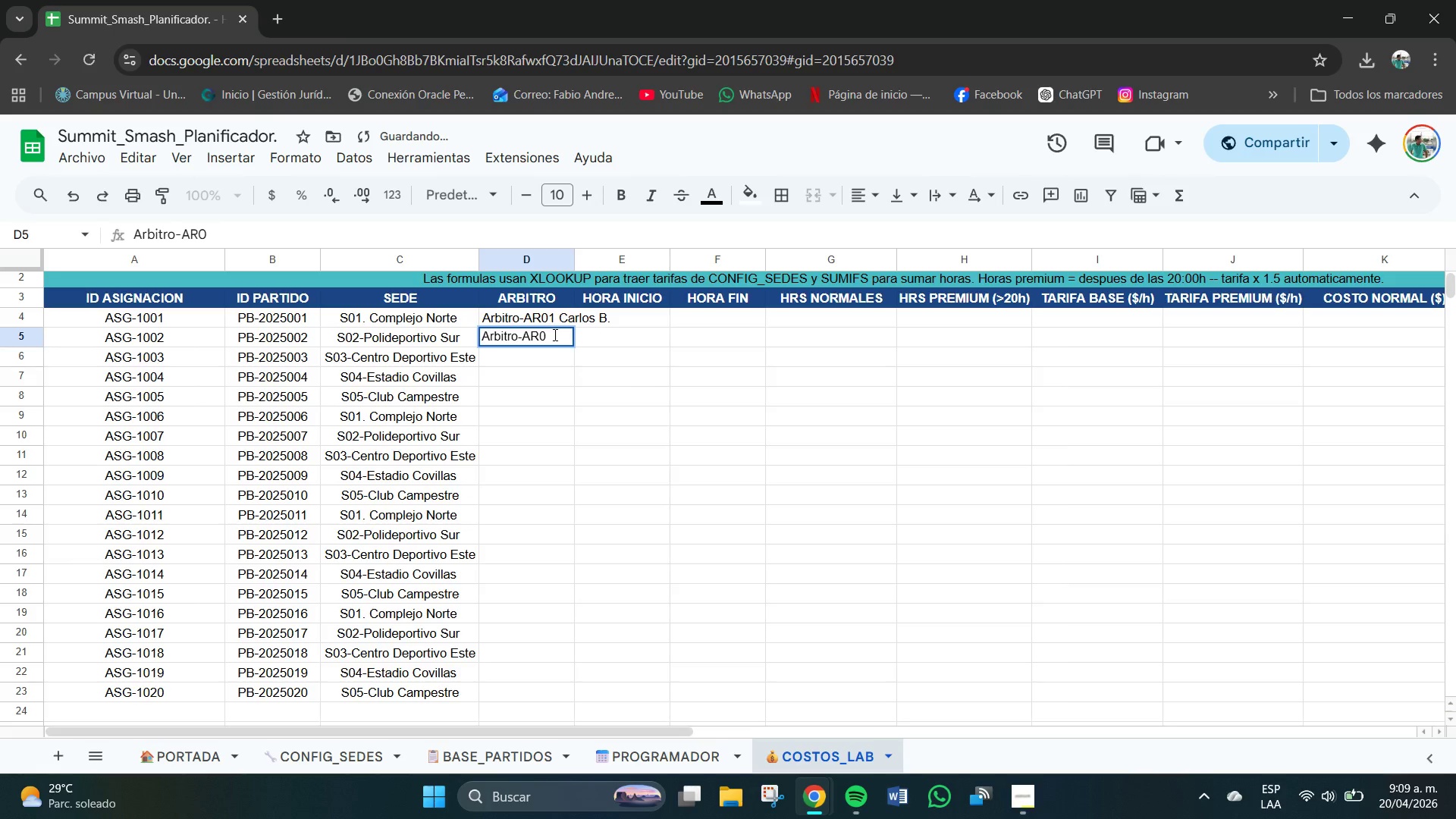 
key(2)
 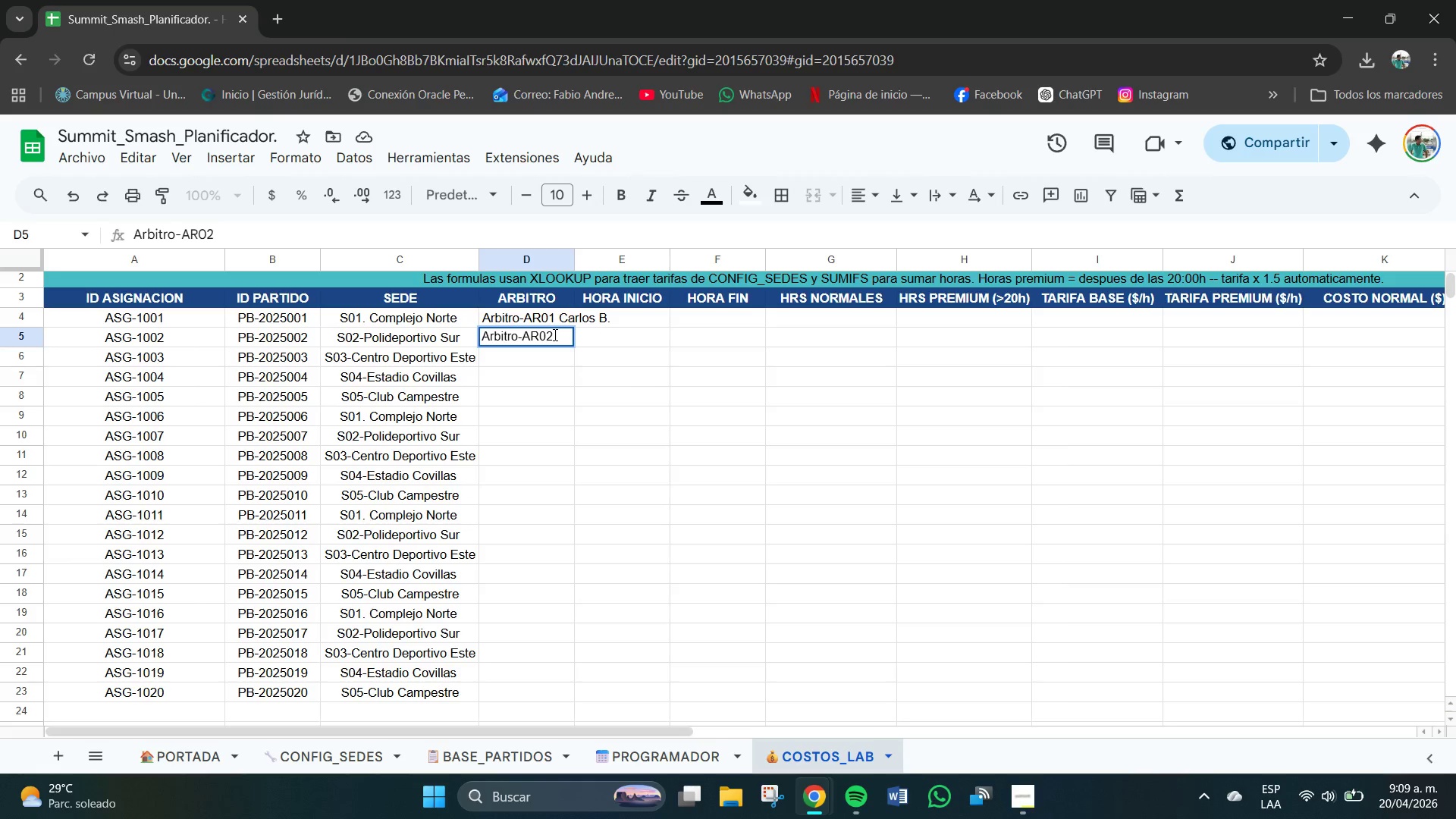 
wait(5.19)
 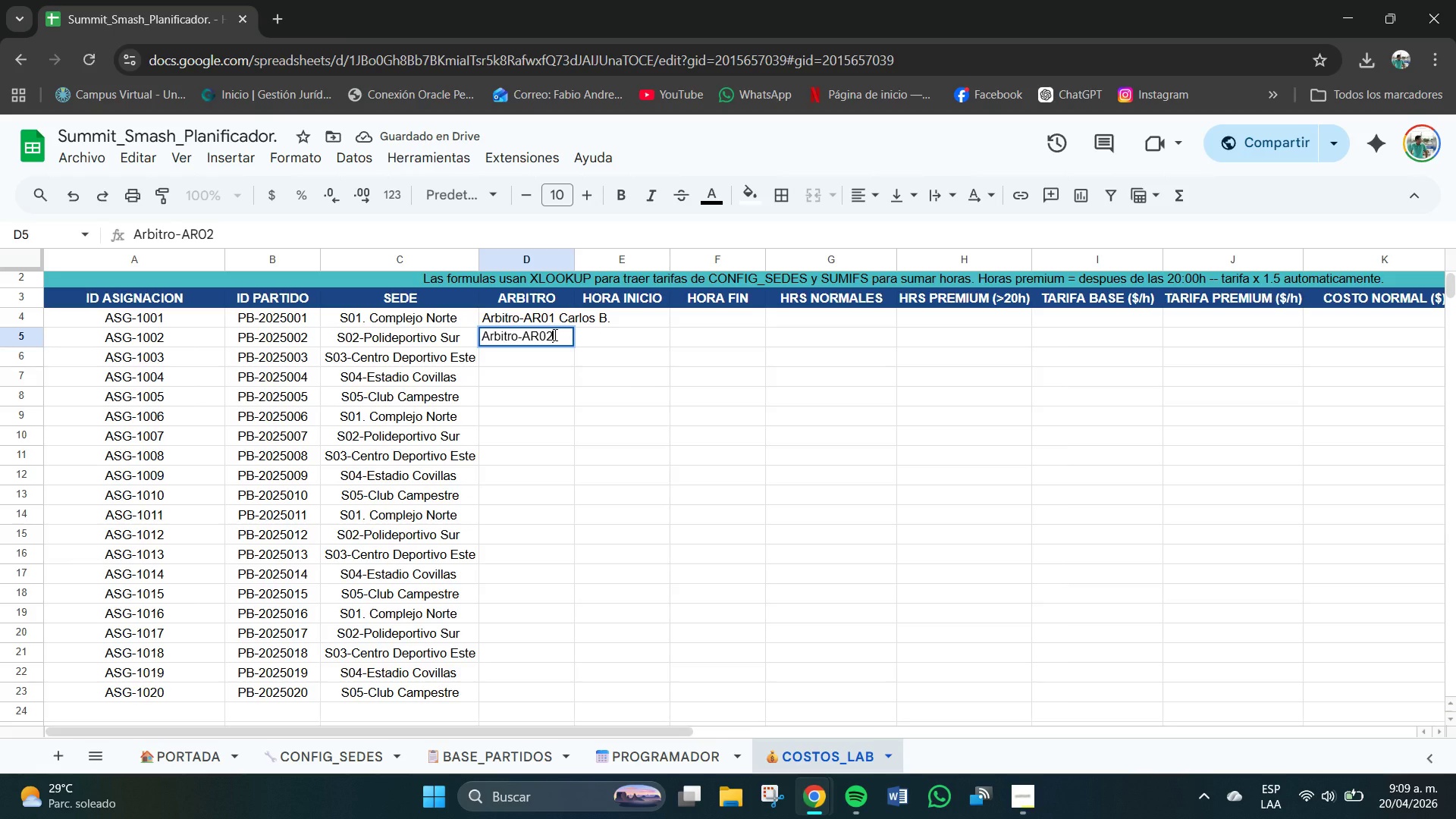 
type( Maria S.)
 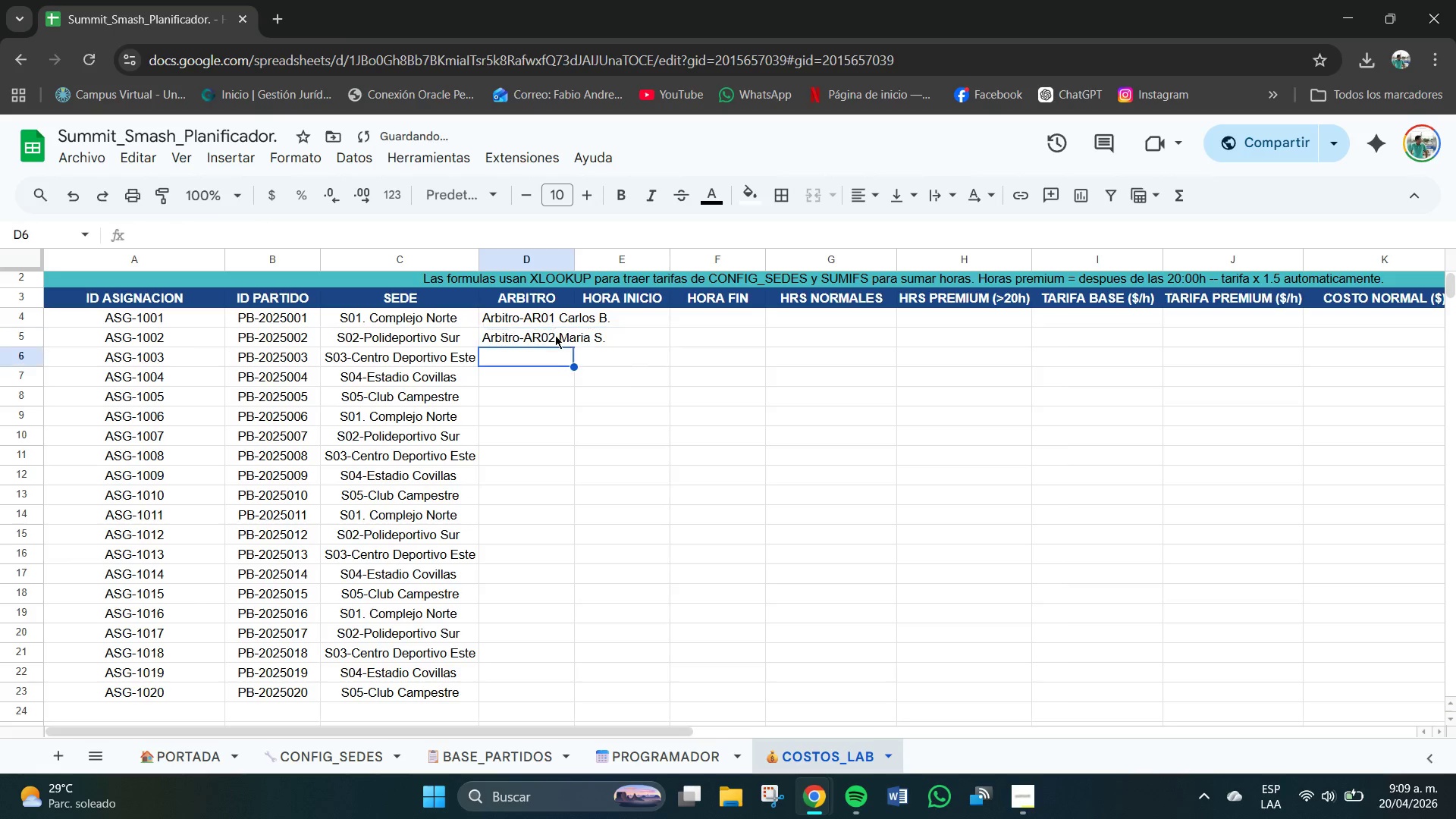 
key(Enter)
 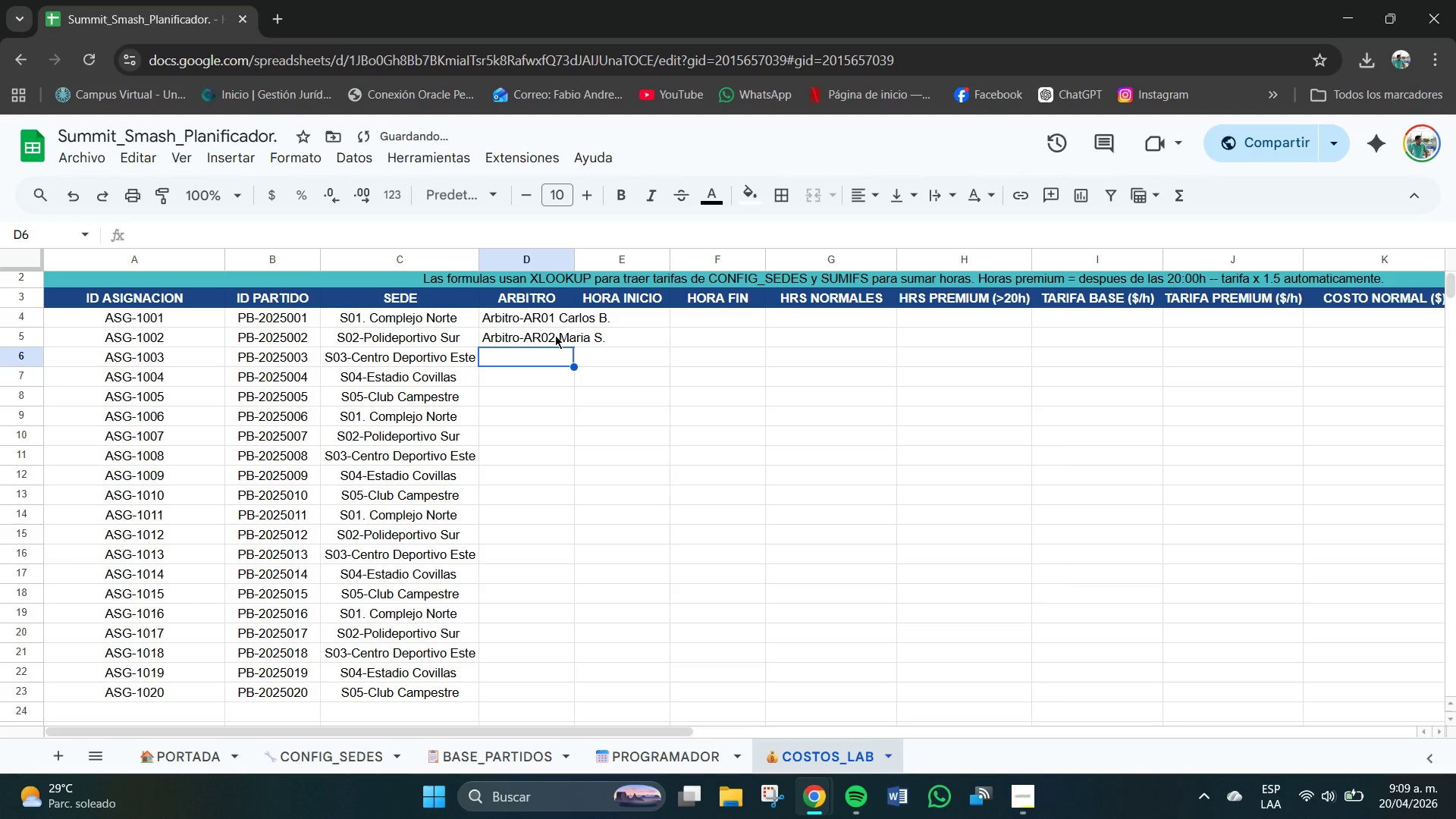 
key(Control+V)
 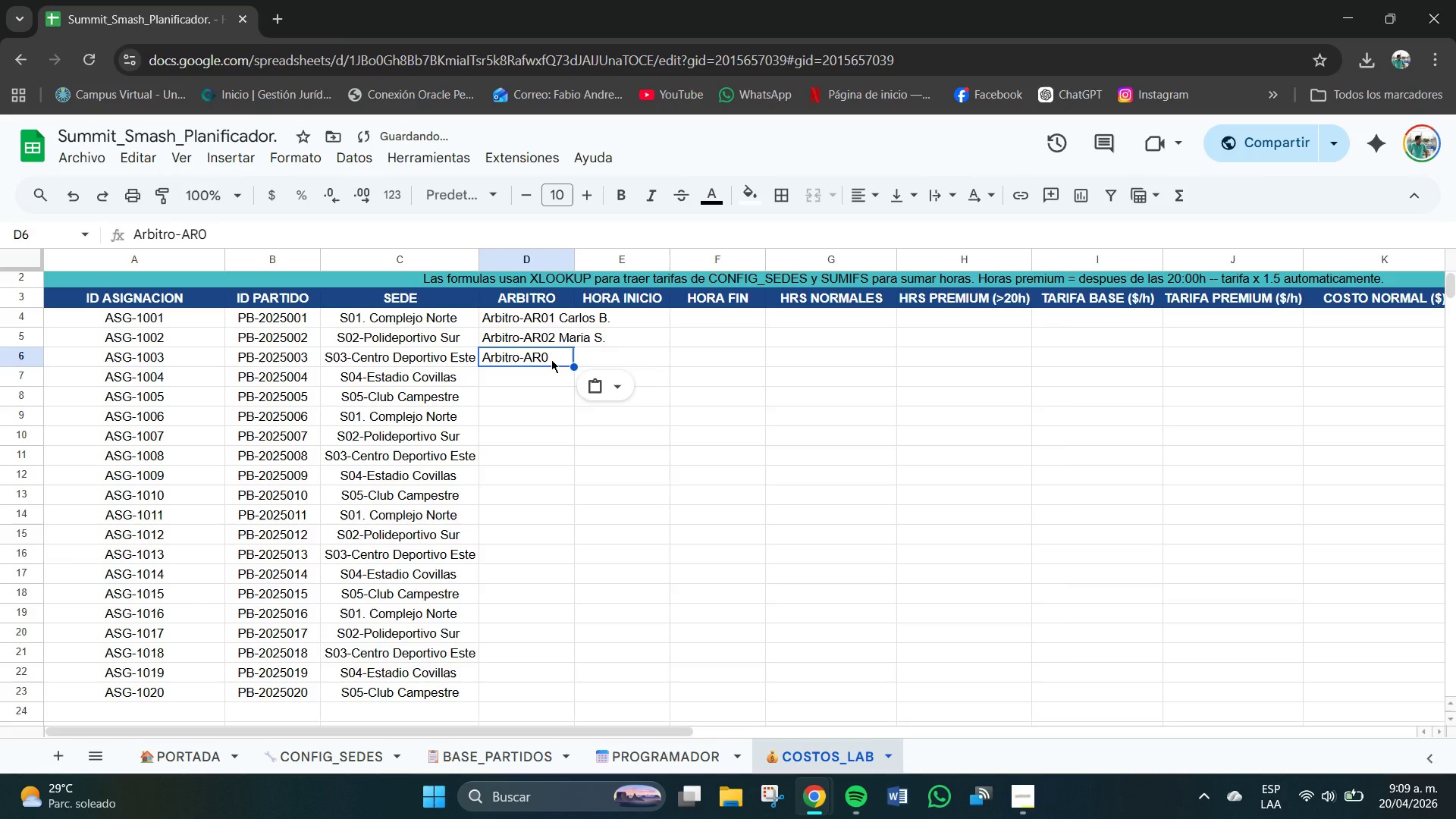 
double_click([551, 359])
 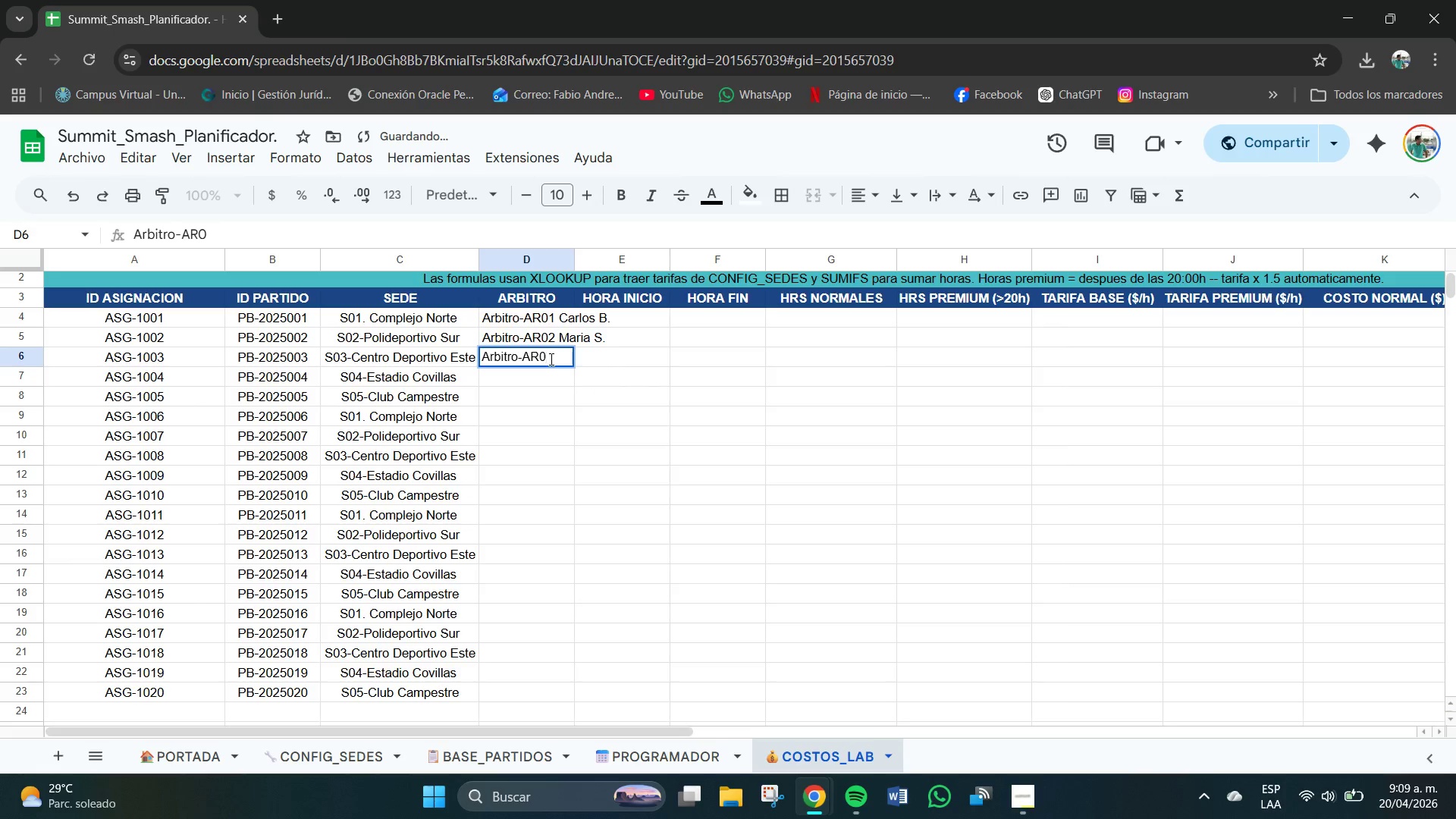 
type(23)
key(Backspace)
key(Backspace)
type(3 )
 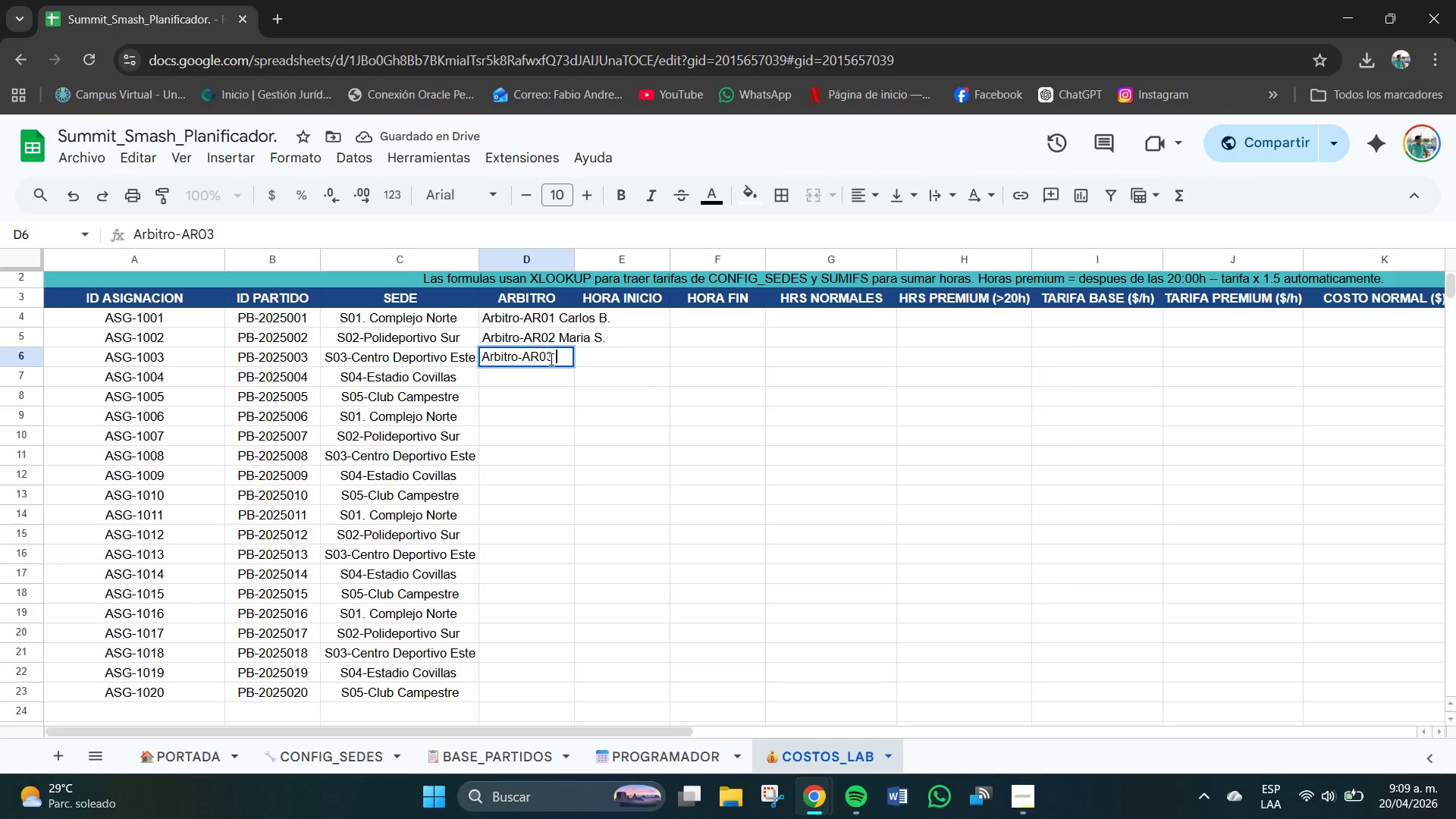 
type(Juan P.)
 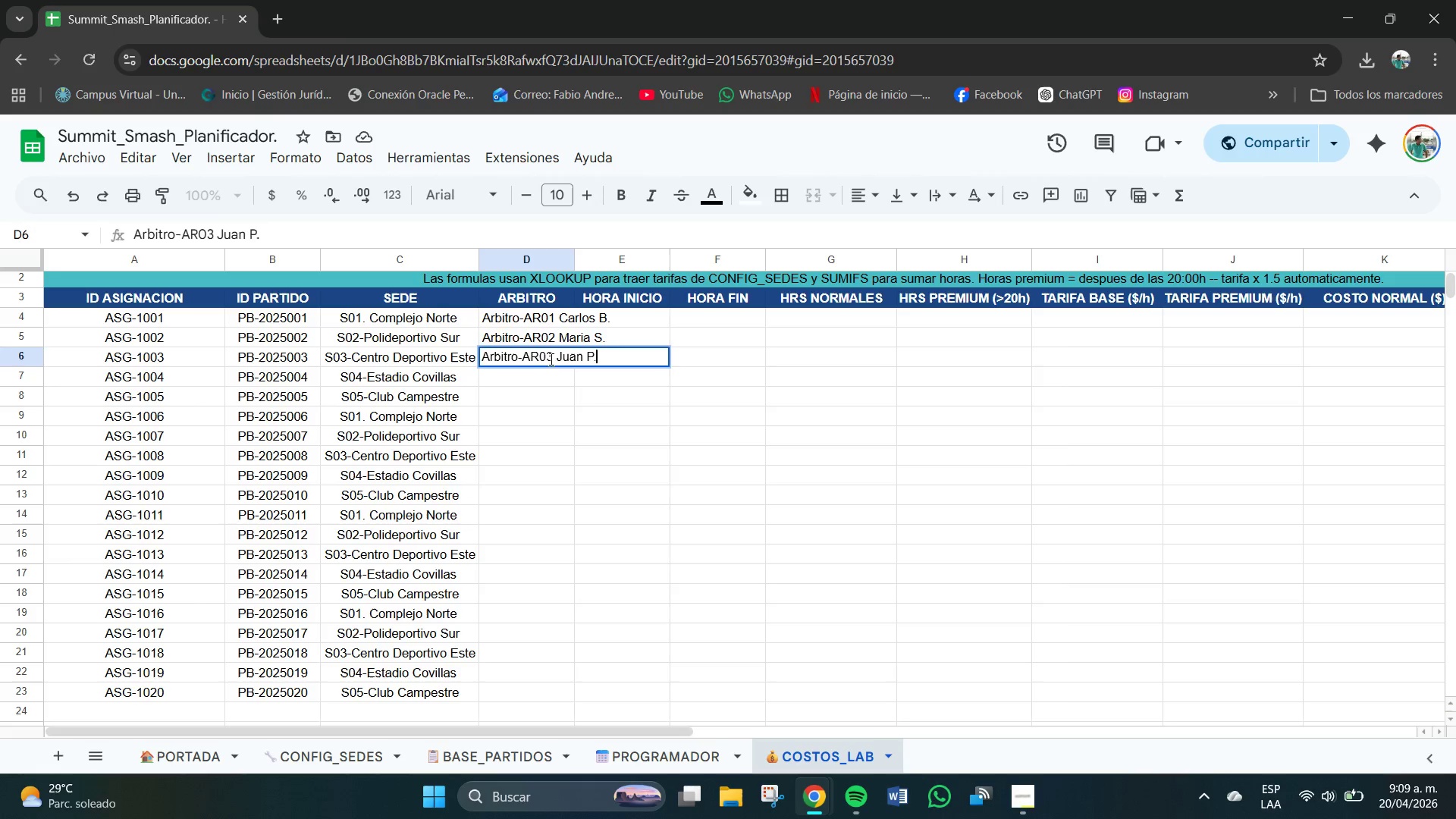 
key(Enter)
 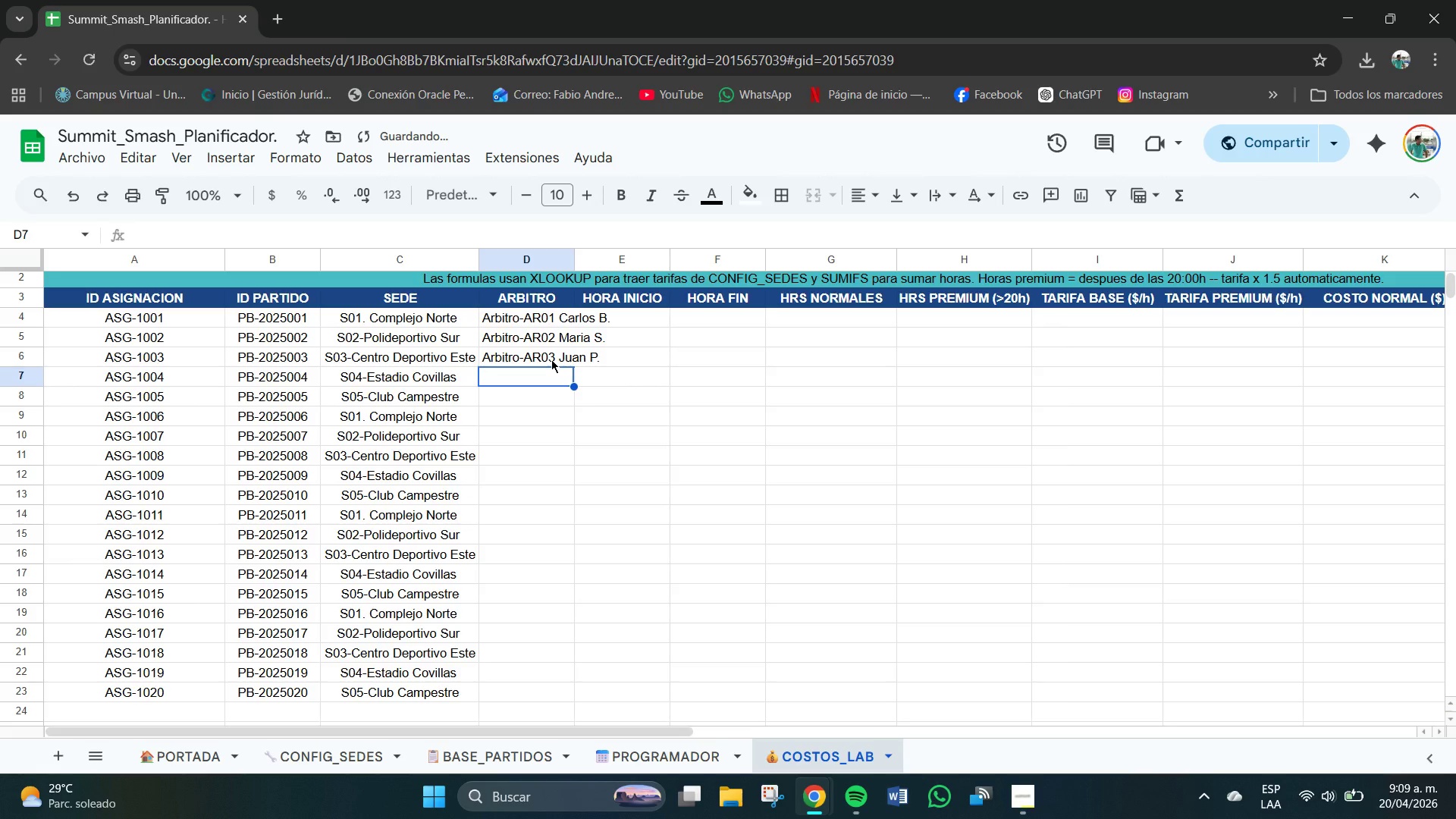 
key(Control+V)
 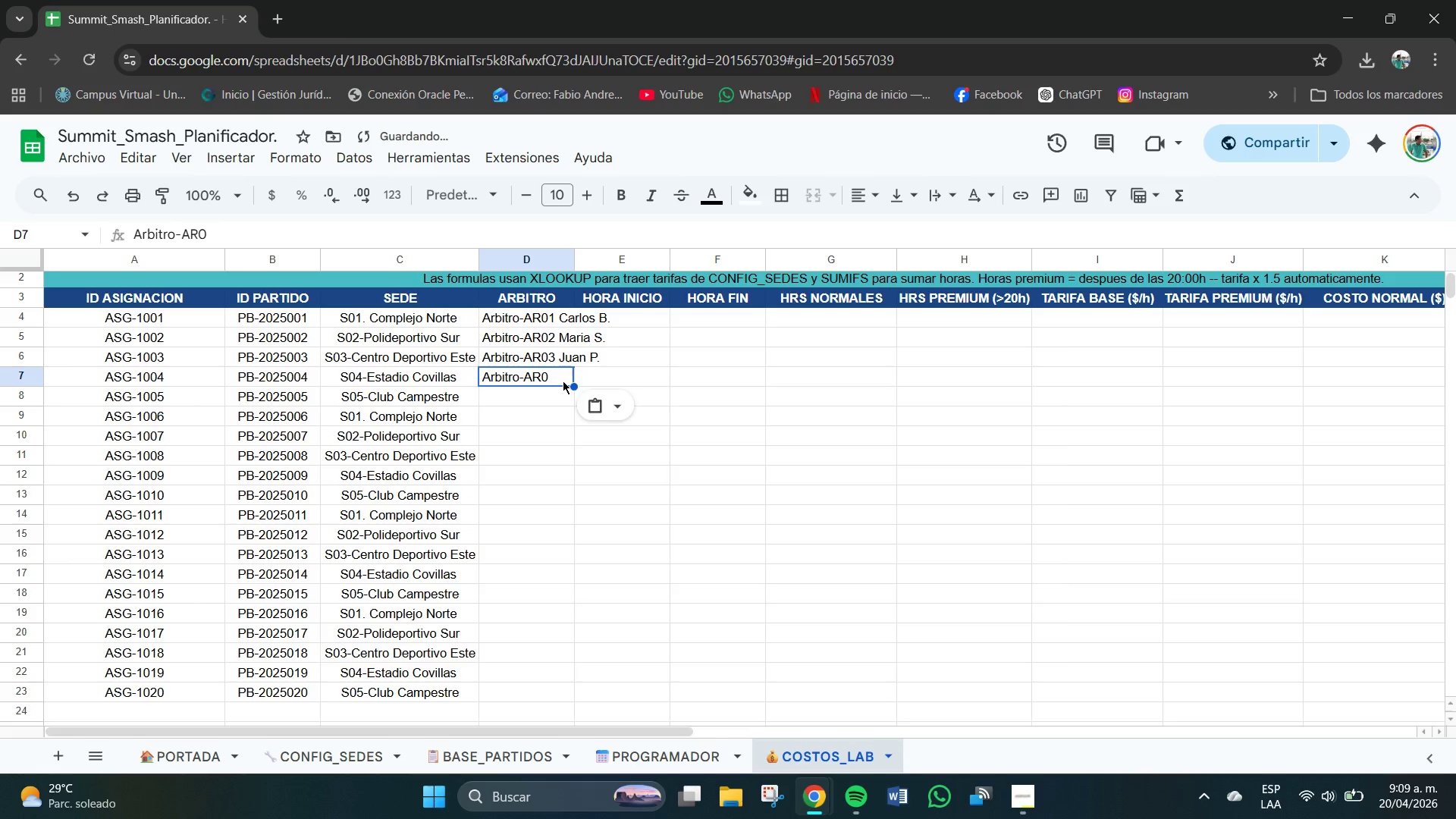 
double_click([557, 378])
 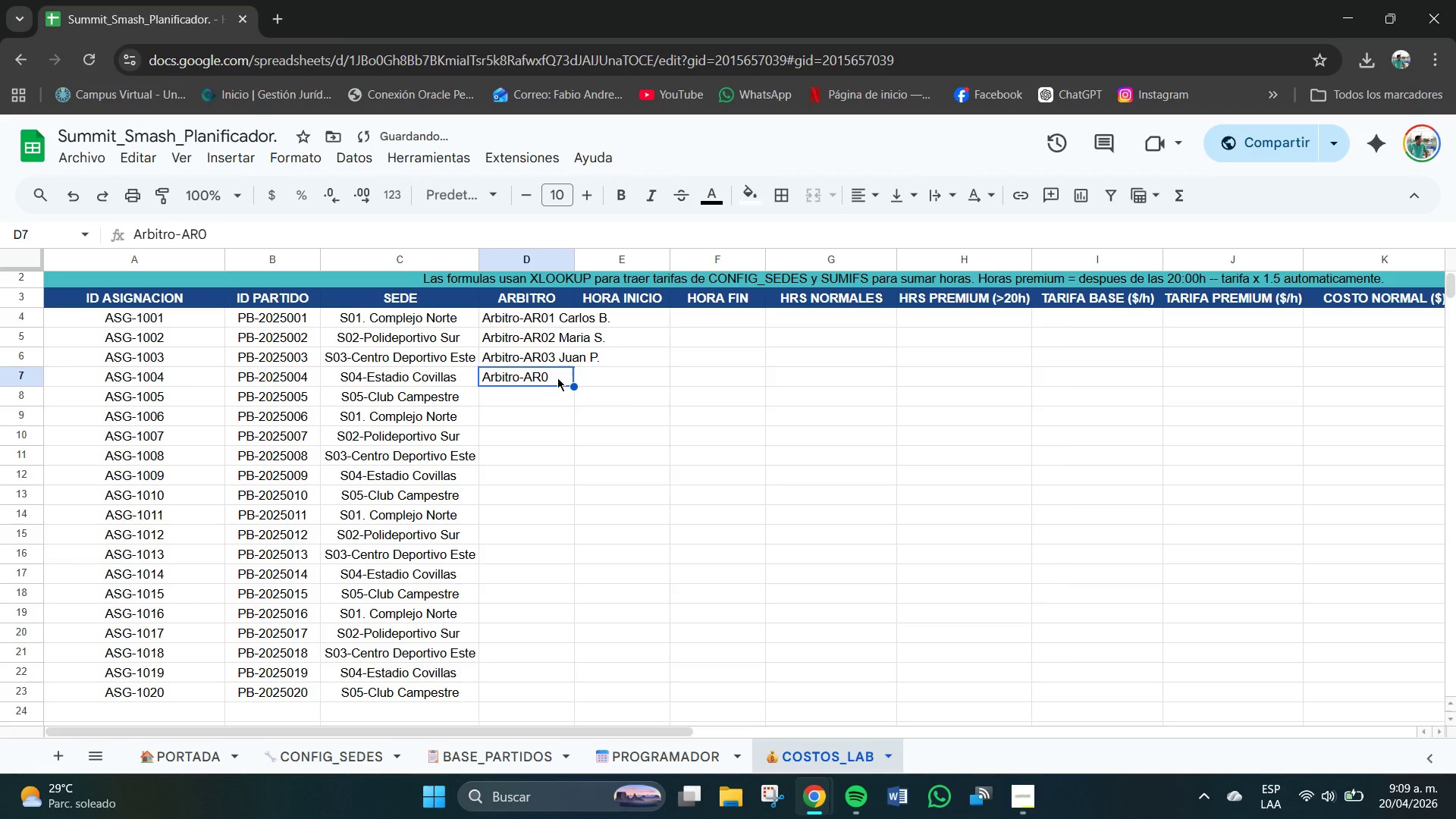 
triple_click([557, 378])
 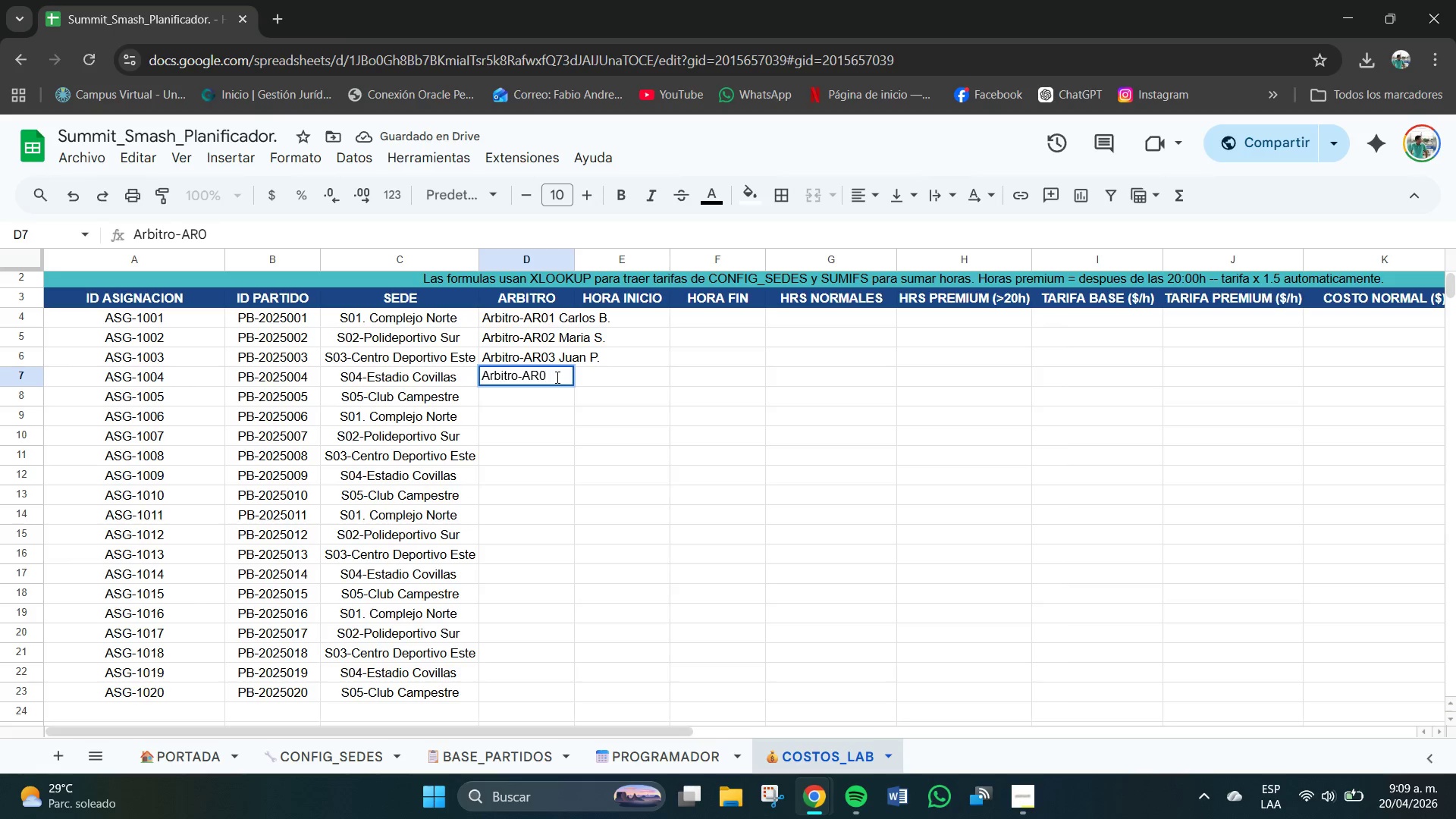 
key(4)
 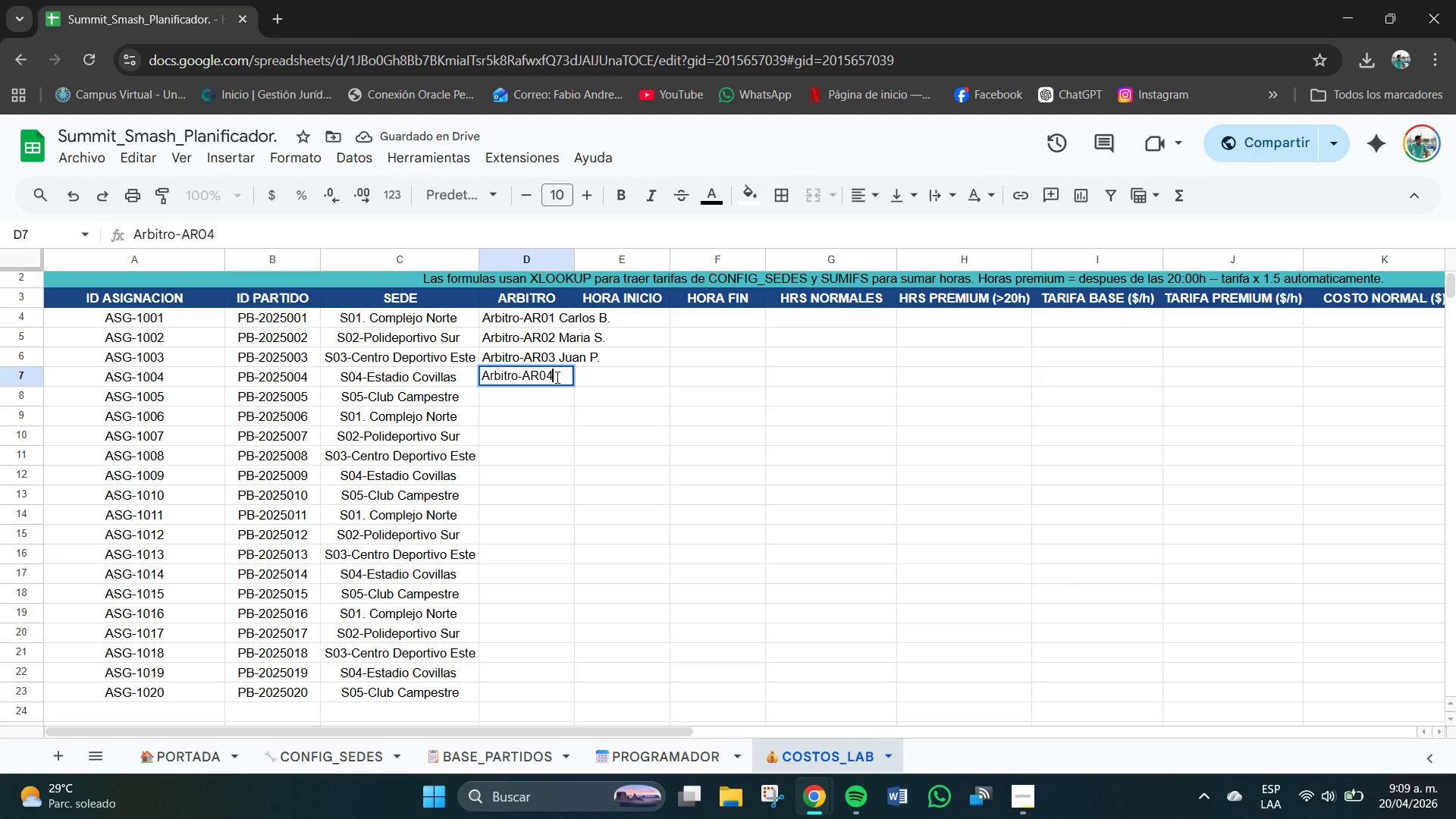 
key(Space)
 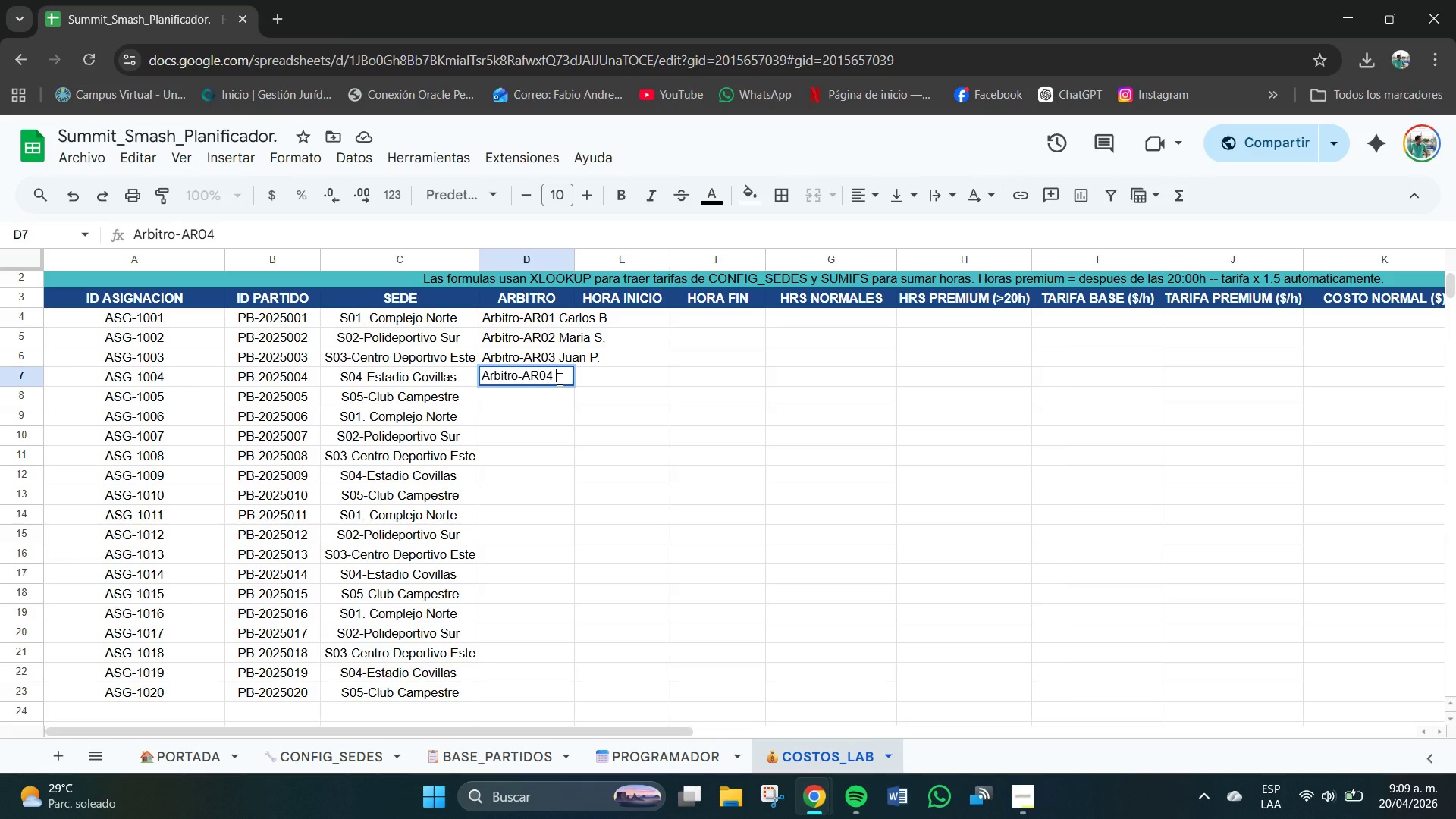 
type(Ana G.)
 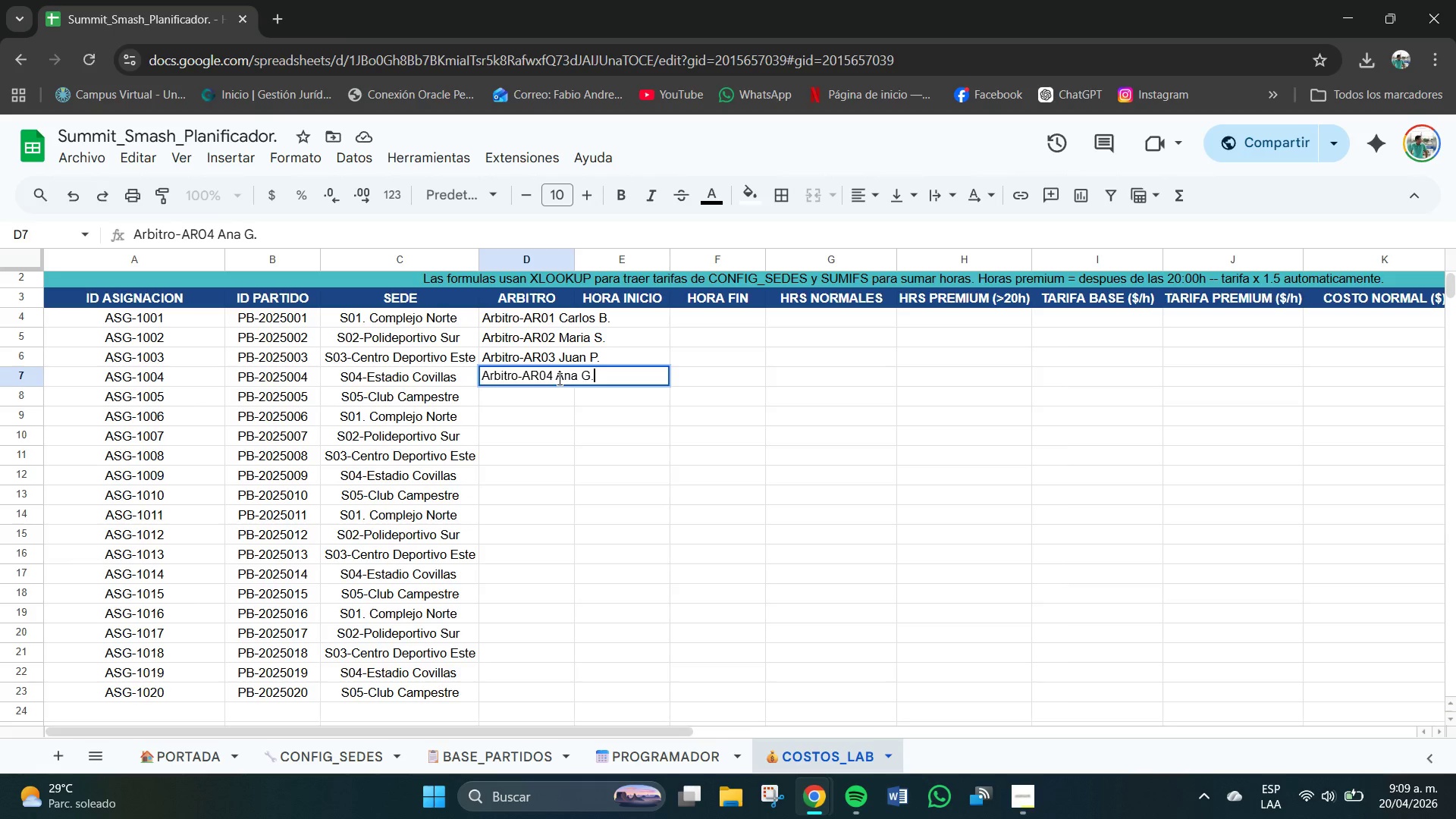 
key(Enter)
 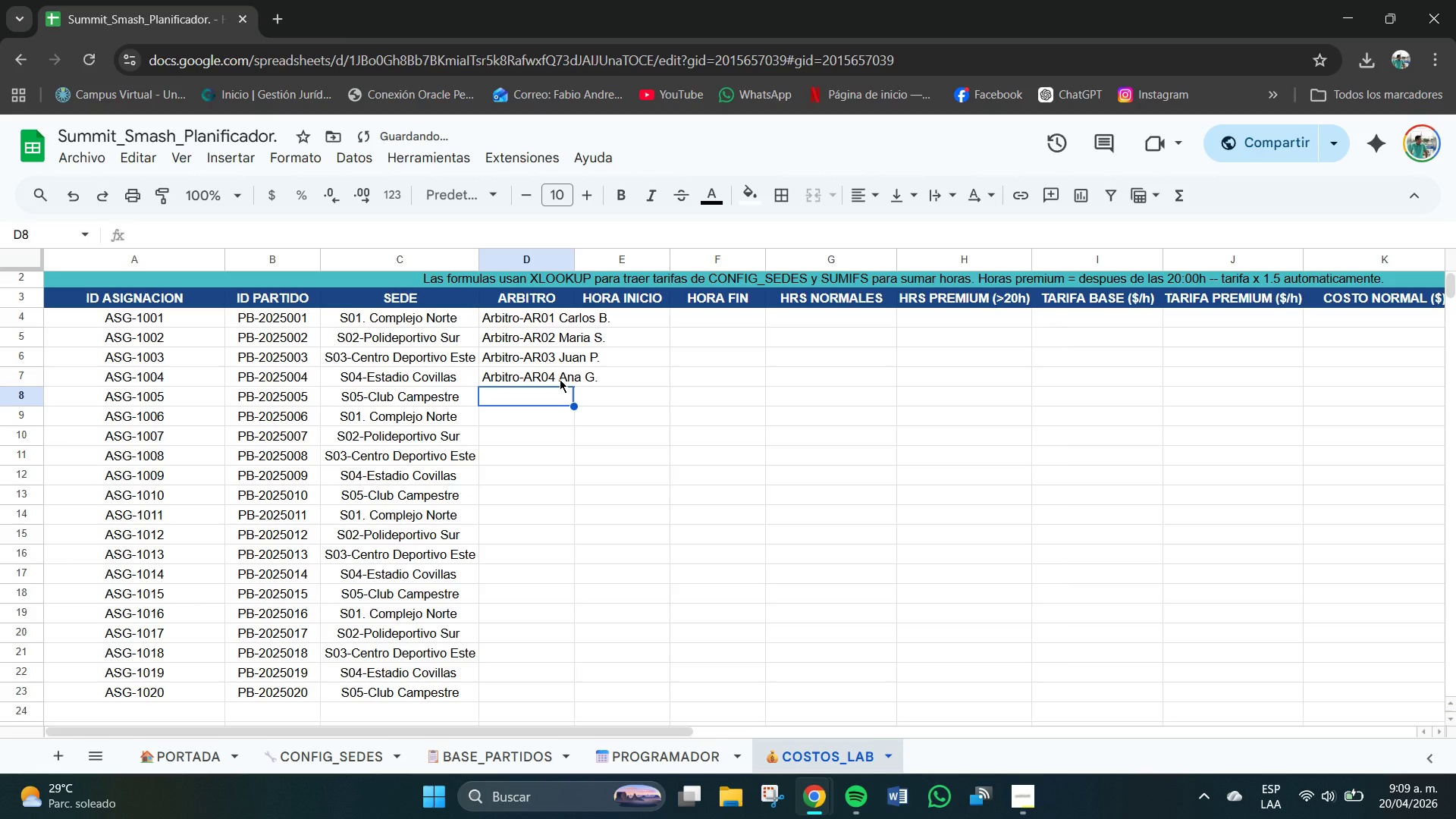 
key(Control+V)
 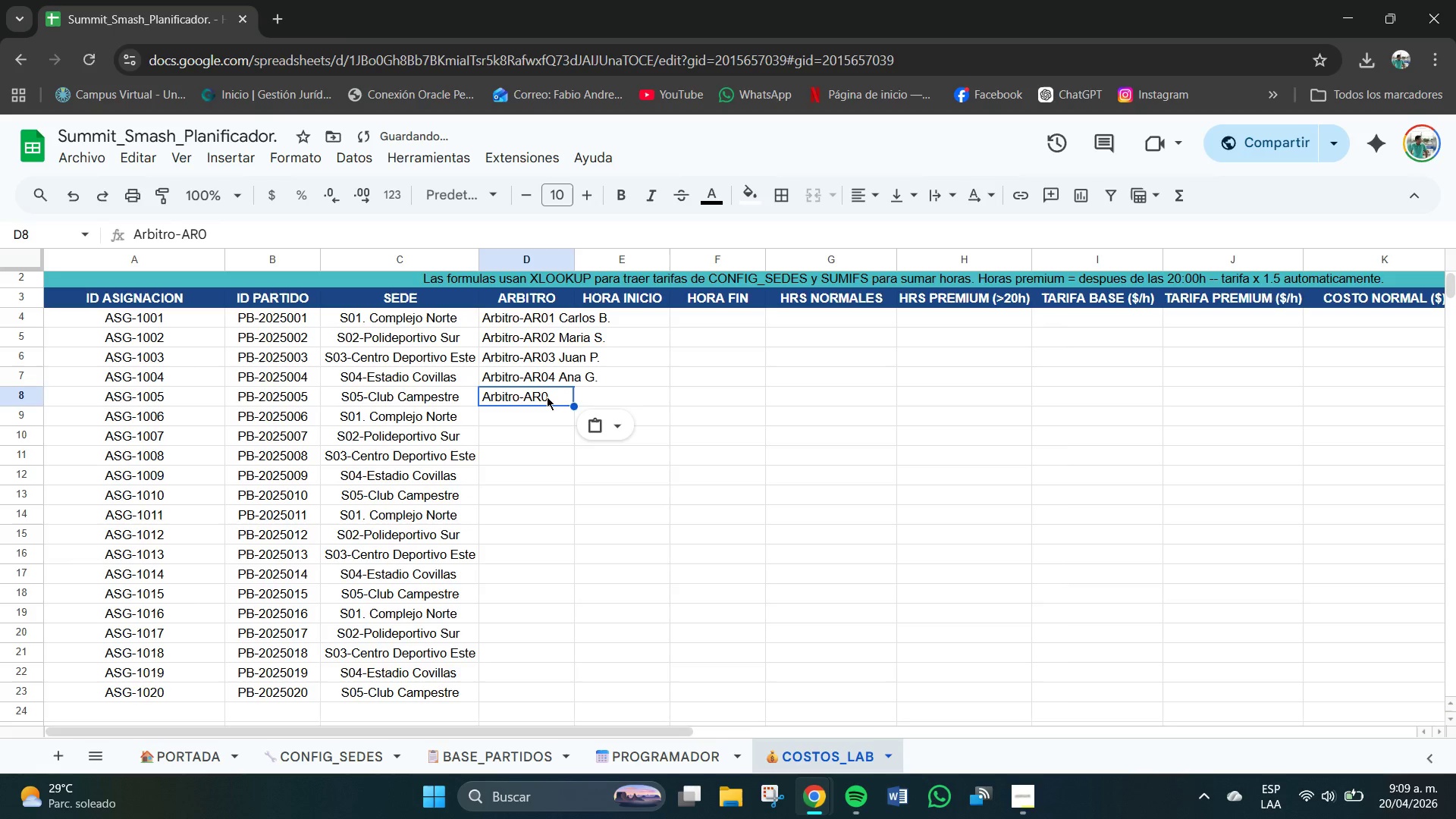 
left_click([554, 390])
 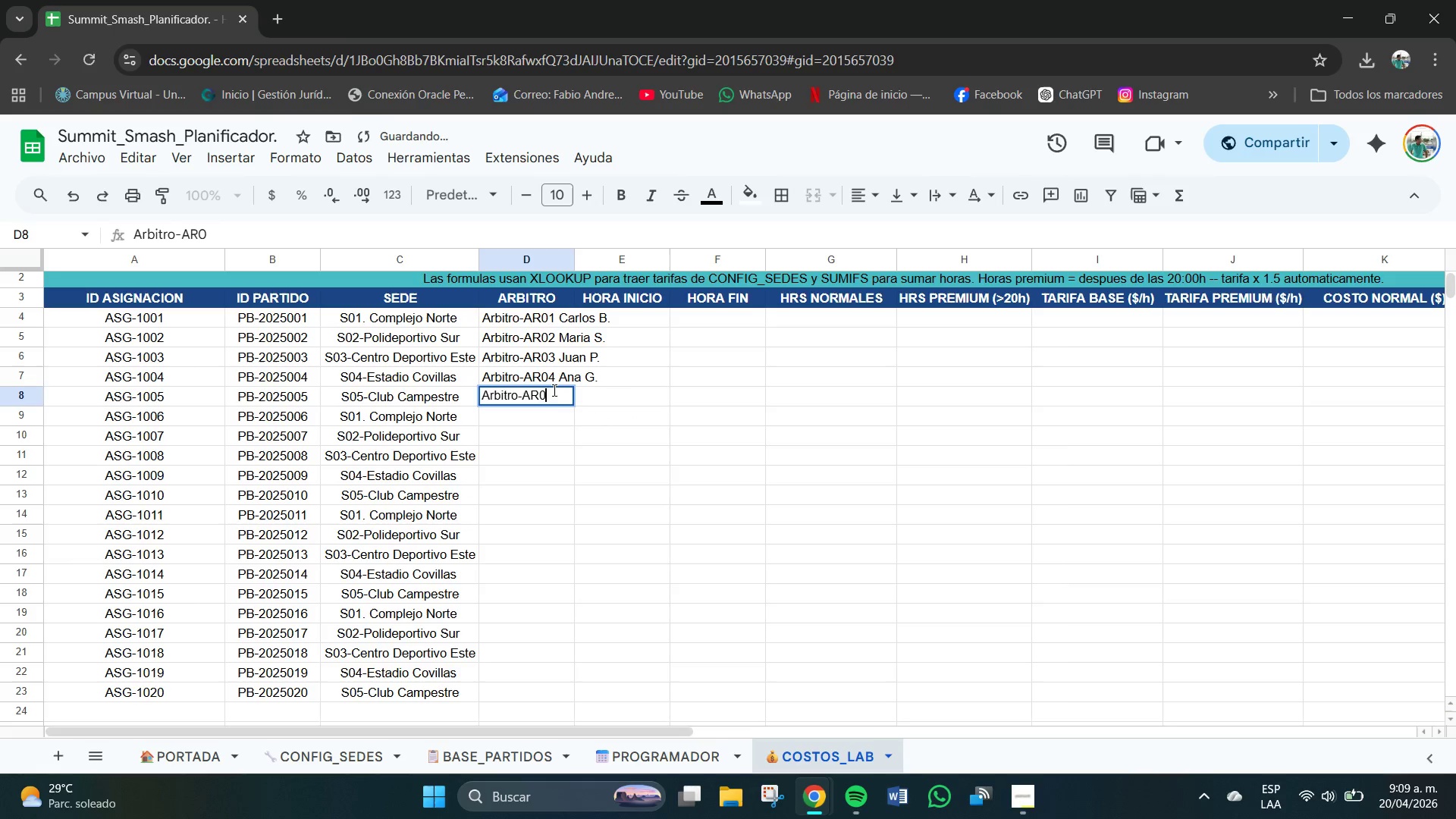 
type(5 Luis R.)
 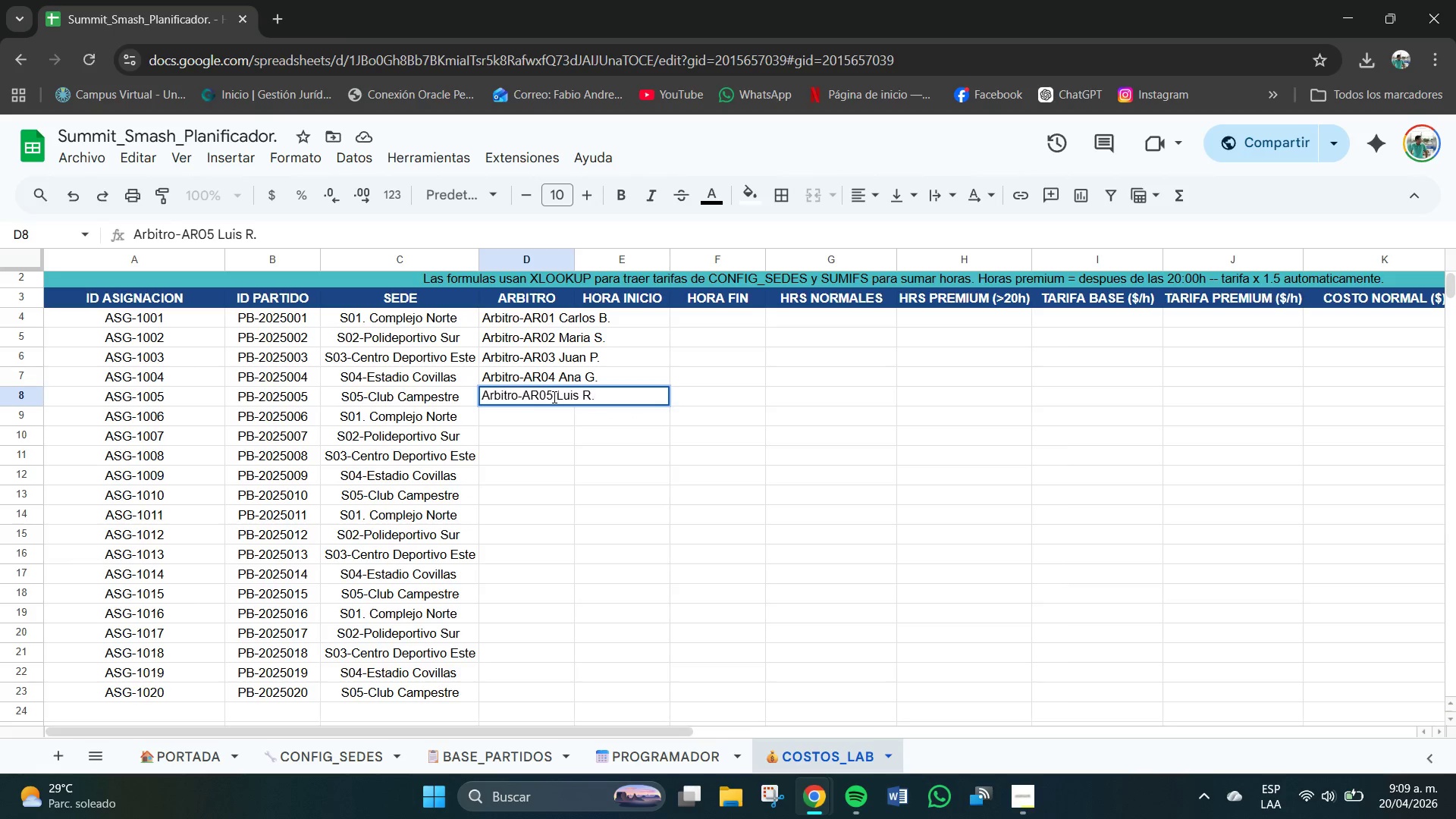 
key(Enter)
 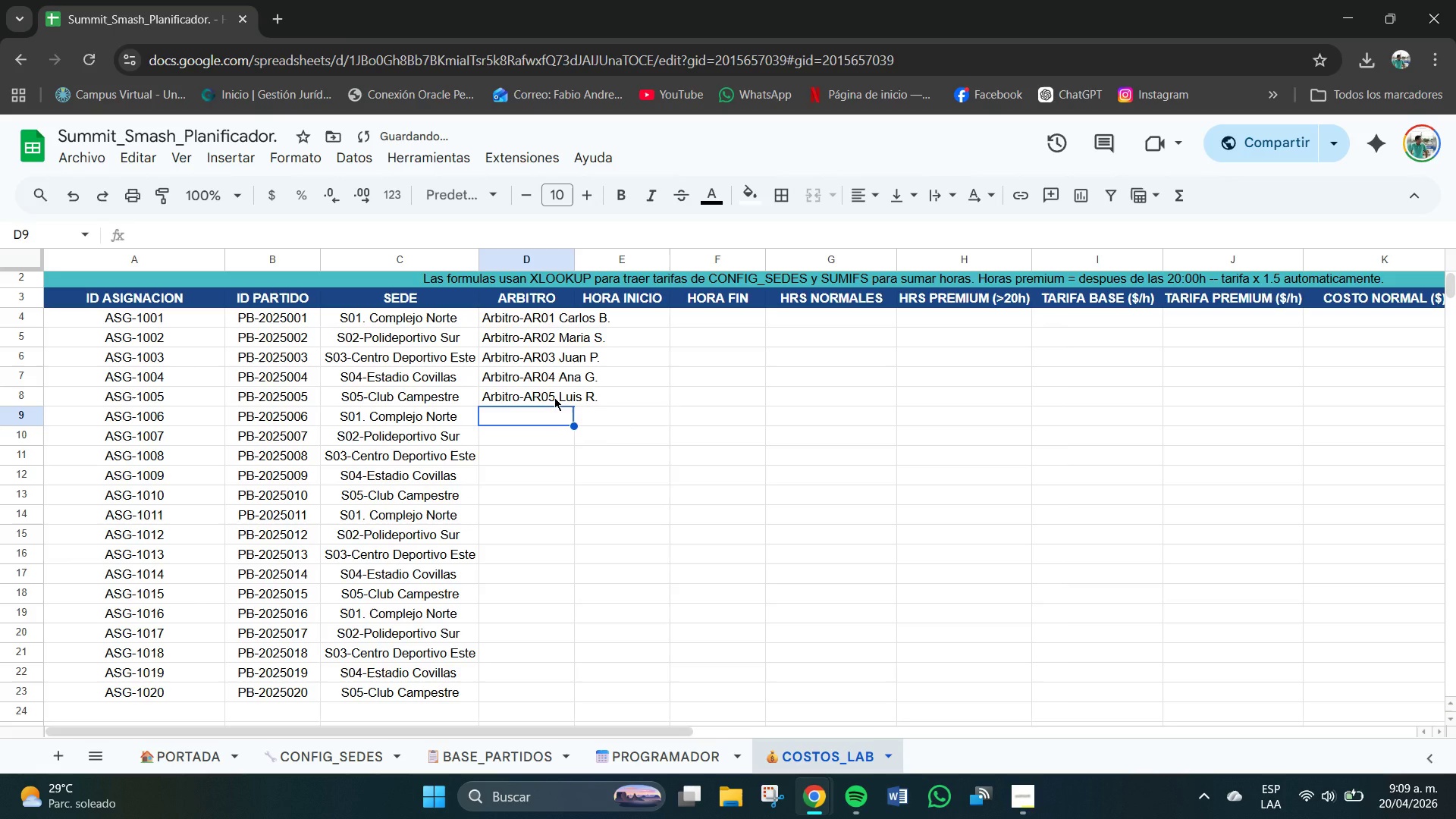 
key(Control+V)
 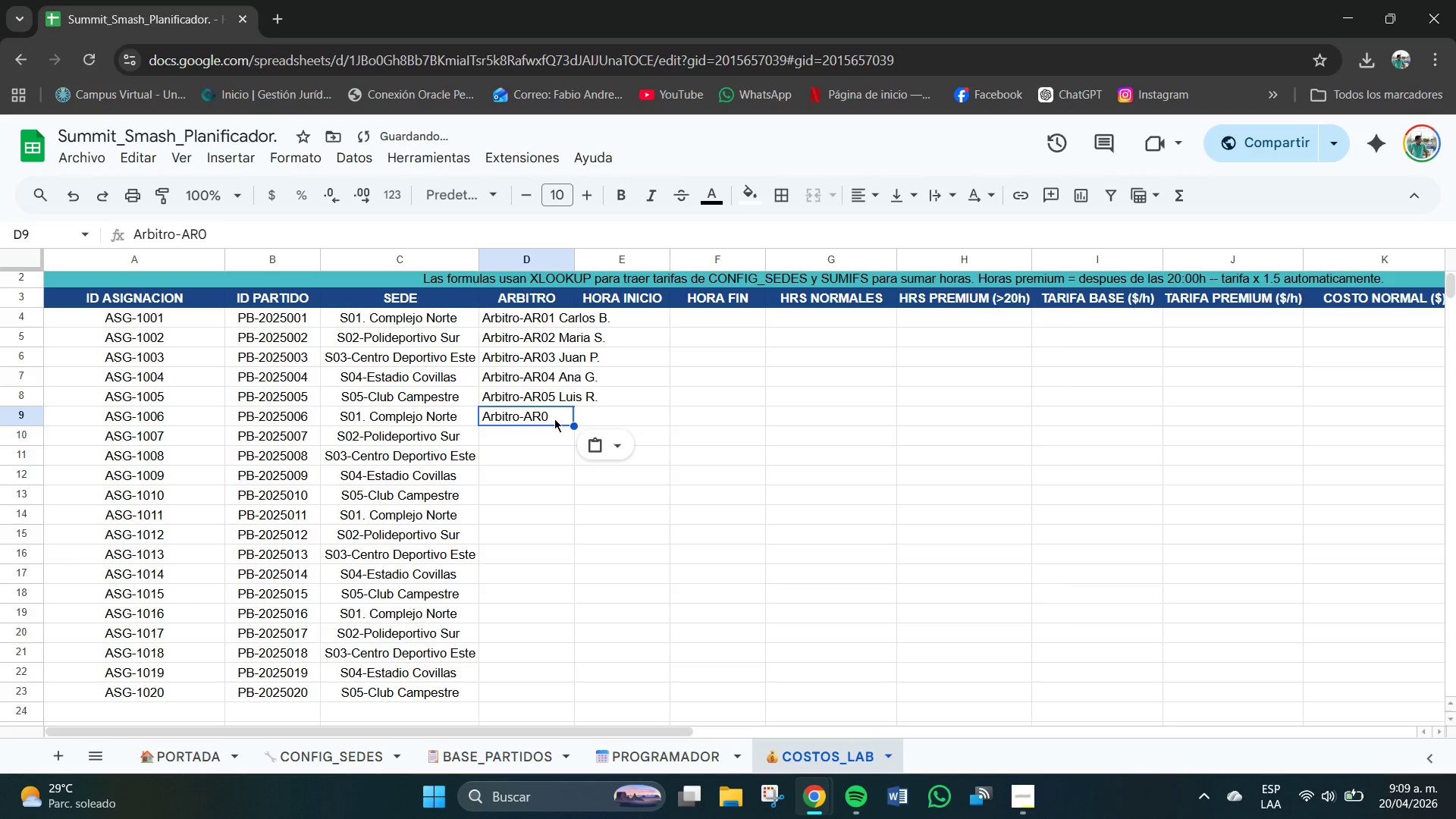 
double_click([554, 419])
 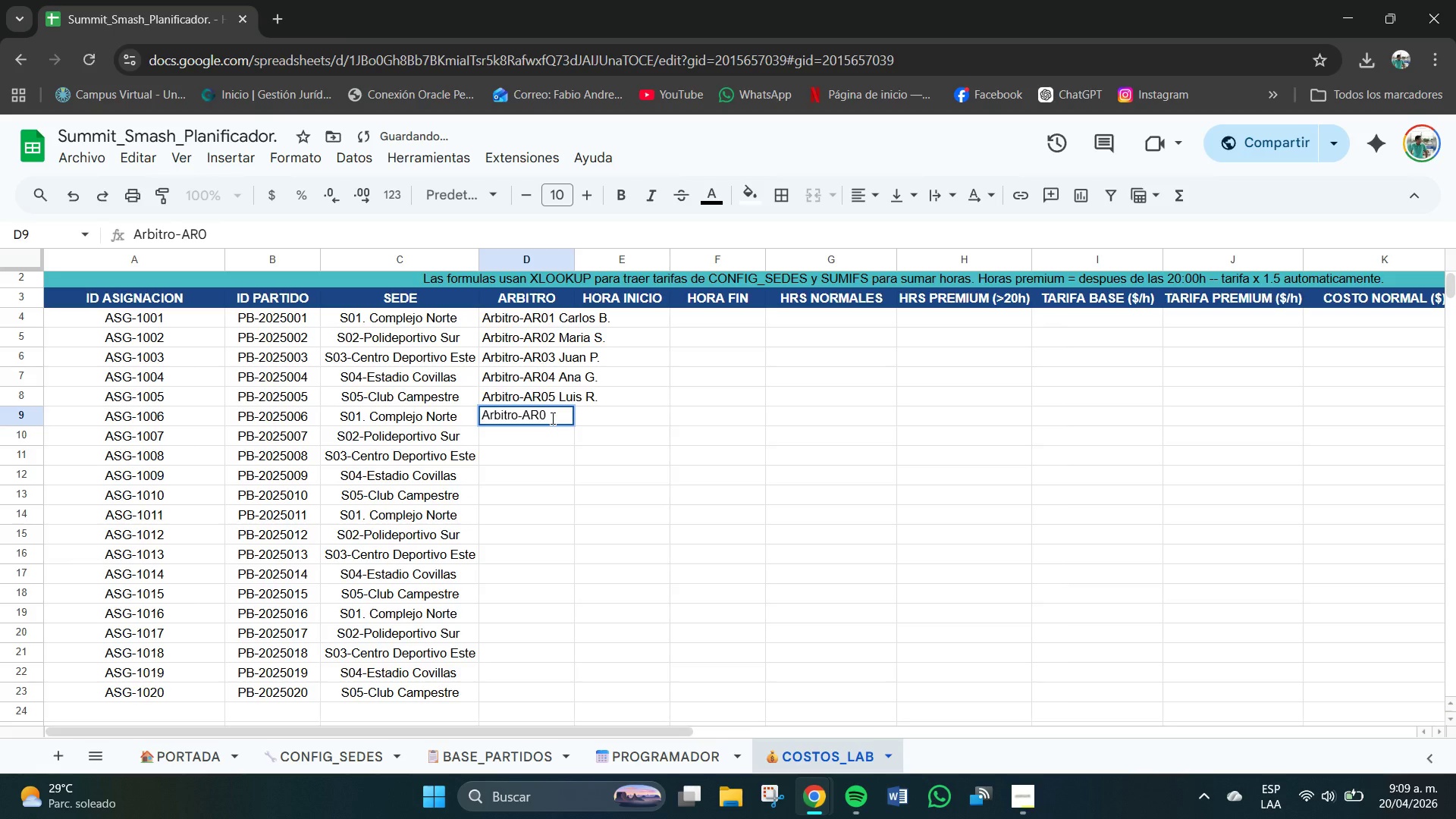 
key(6)
 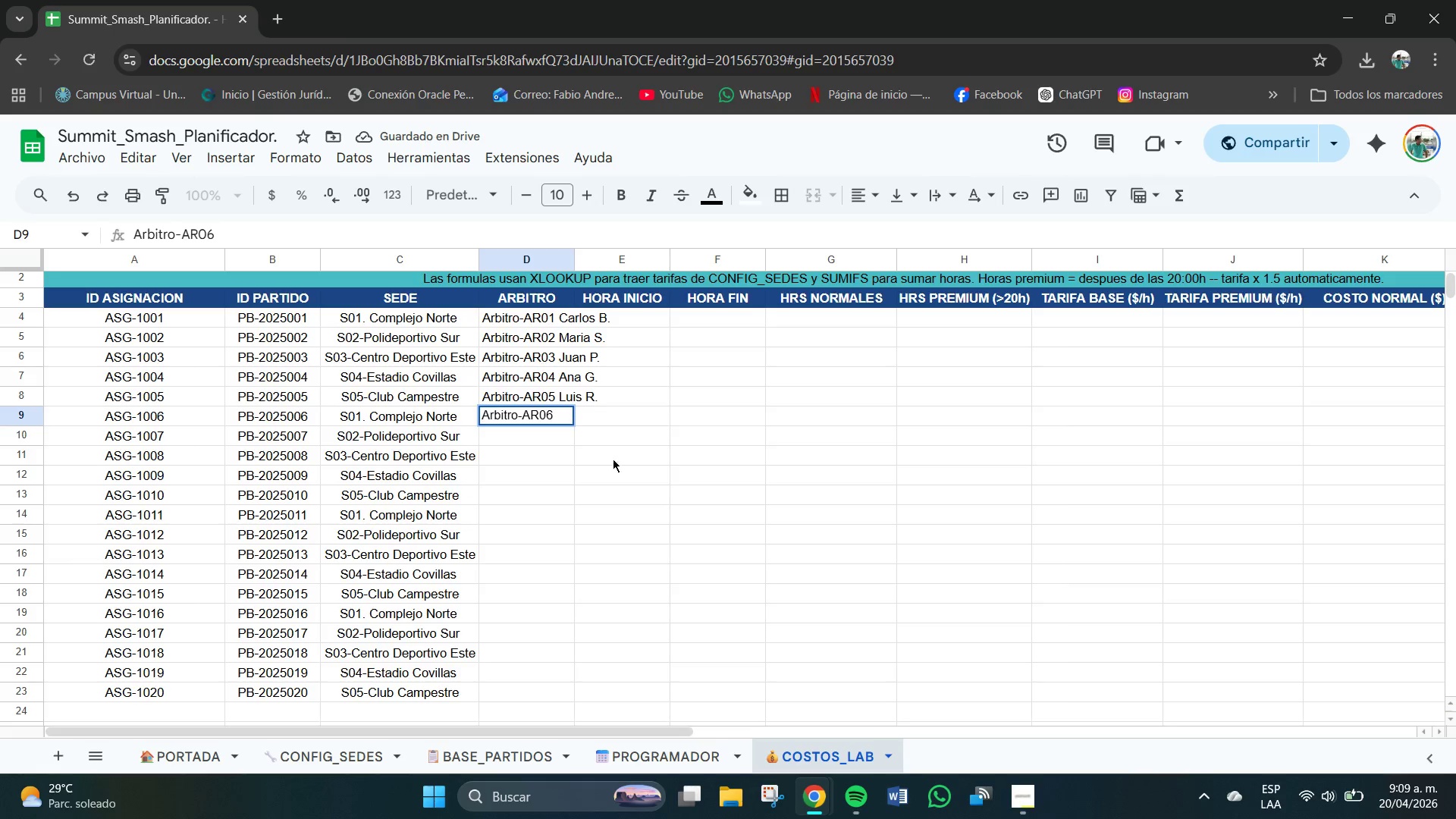 
left_click([615, 469])
 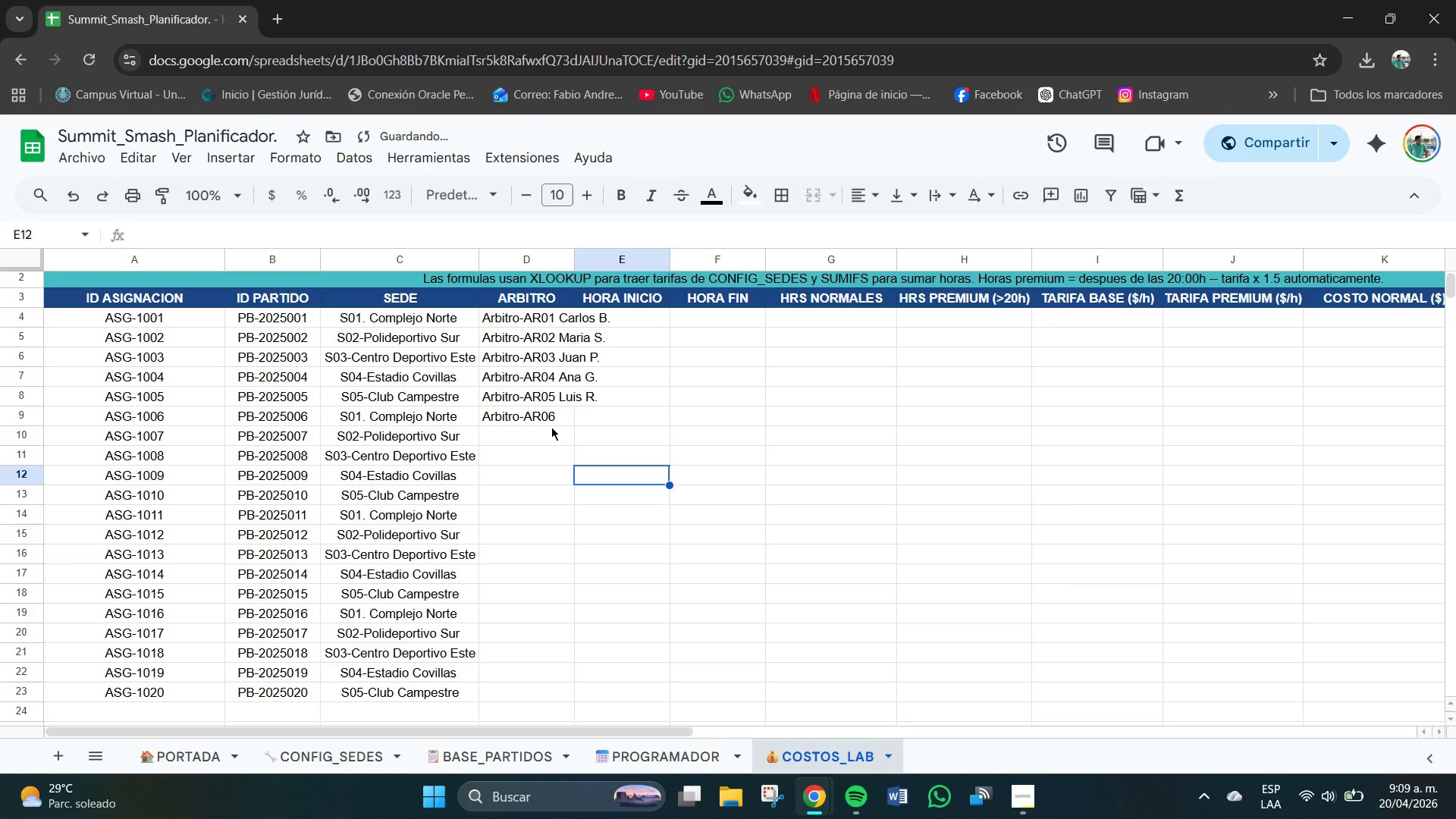 
left_click([542, 416])
 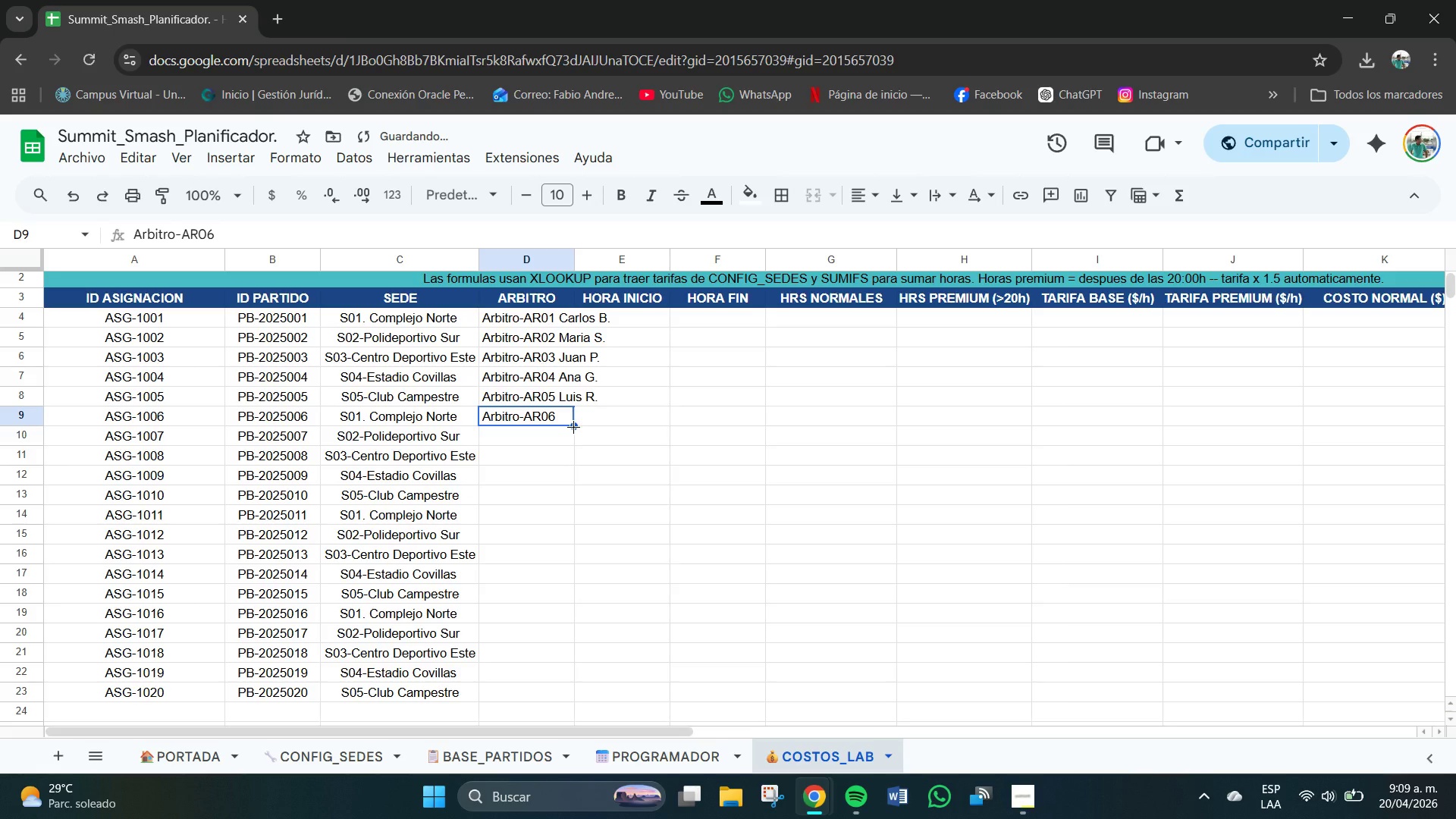 
left_click_drag(start_coordinate=[573, 427], to_coordinate=[556, 692])
 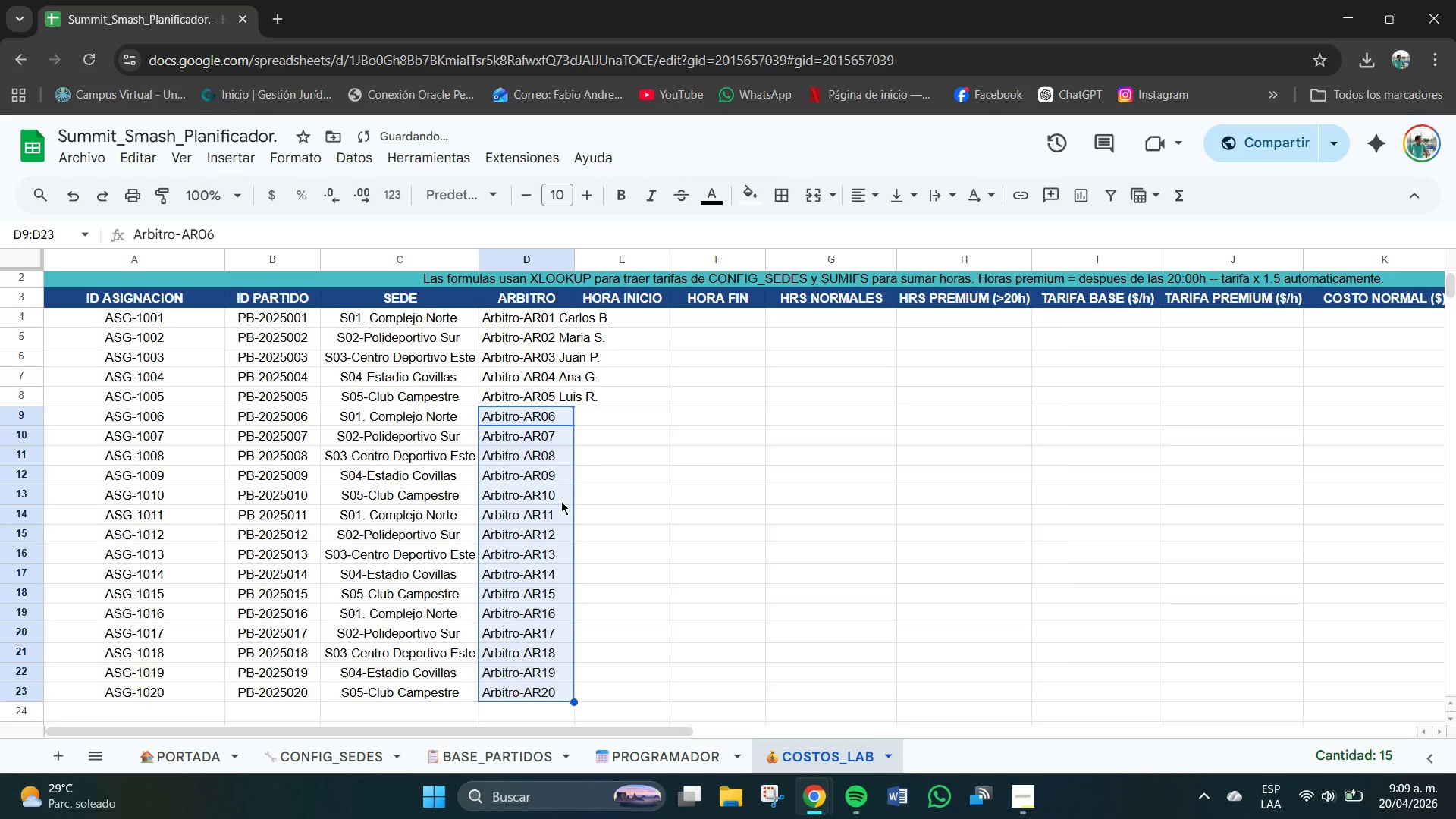 
left_click([599, 676])
 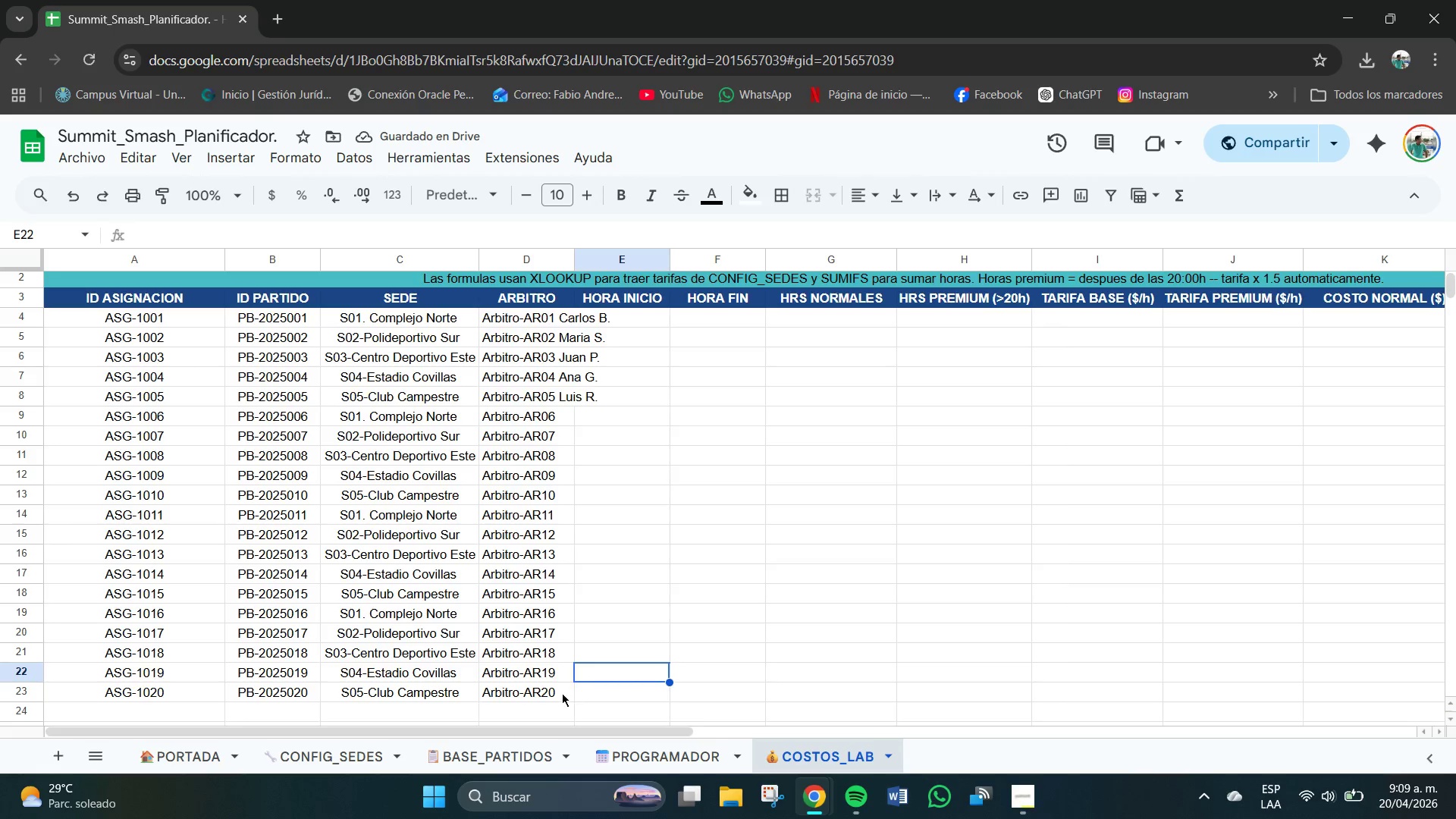 
left_click_drag(start_coordinate=[560, 695], to_coordinate=[553, 559])
 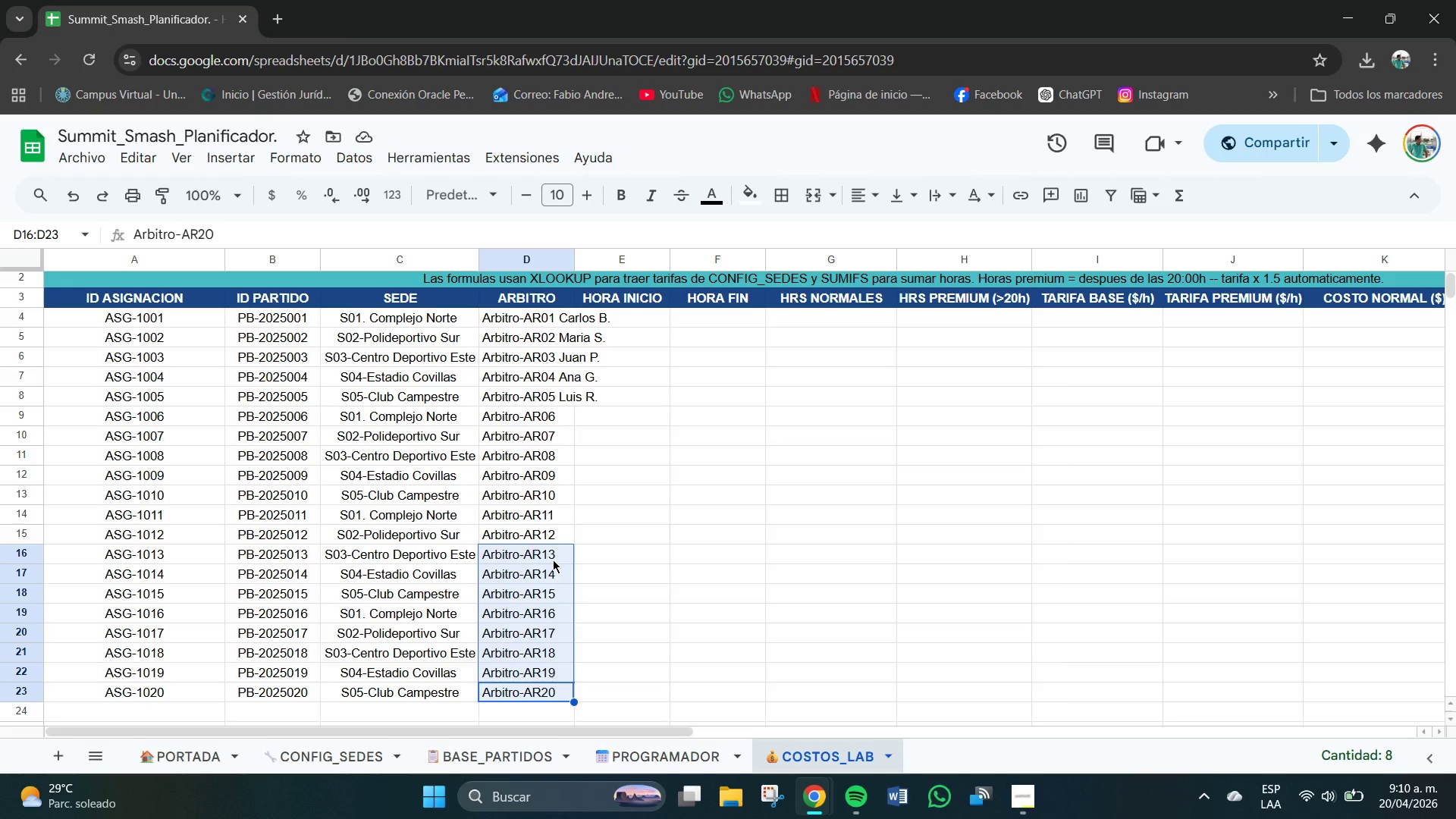 
key(Delete)
 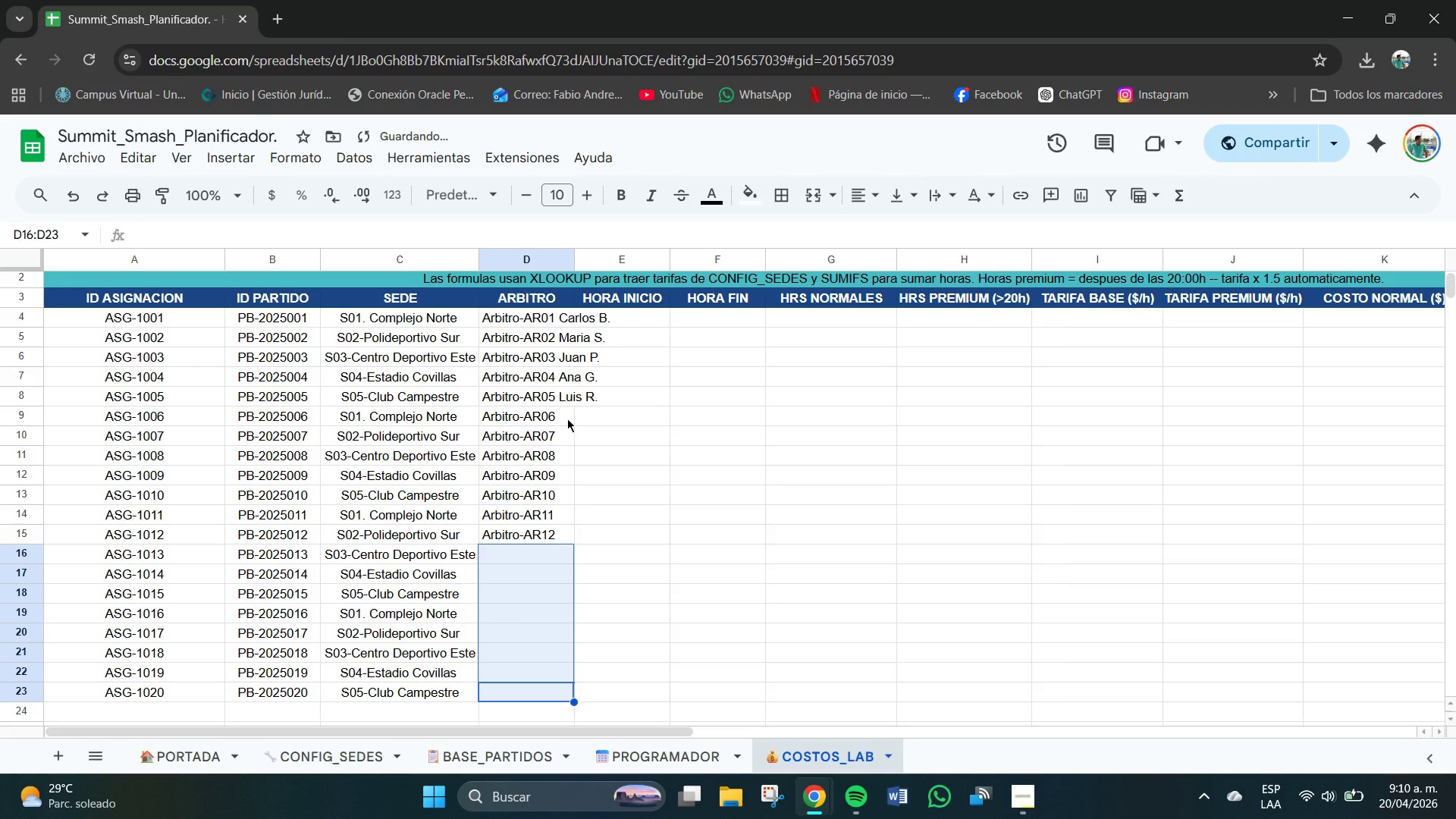 
double_click([564, 417])
 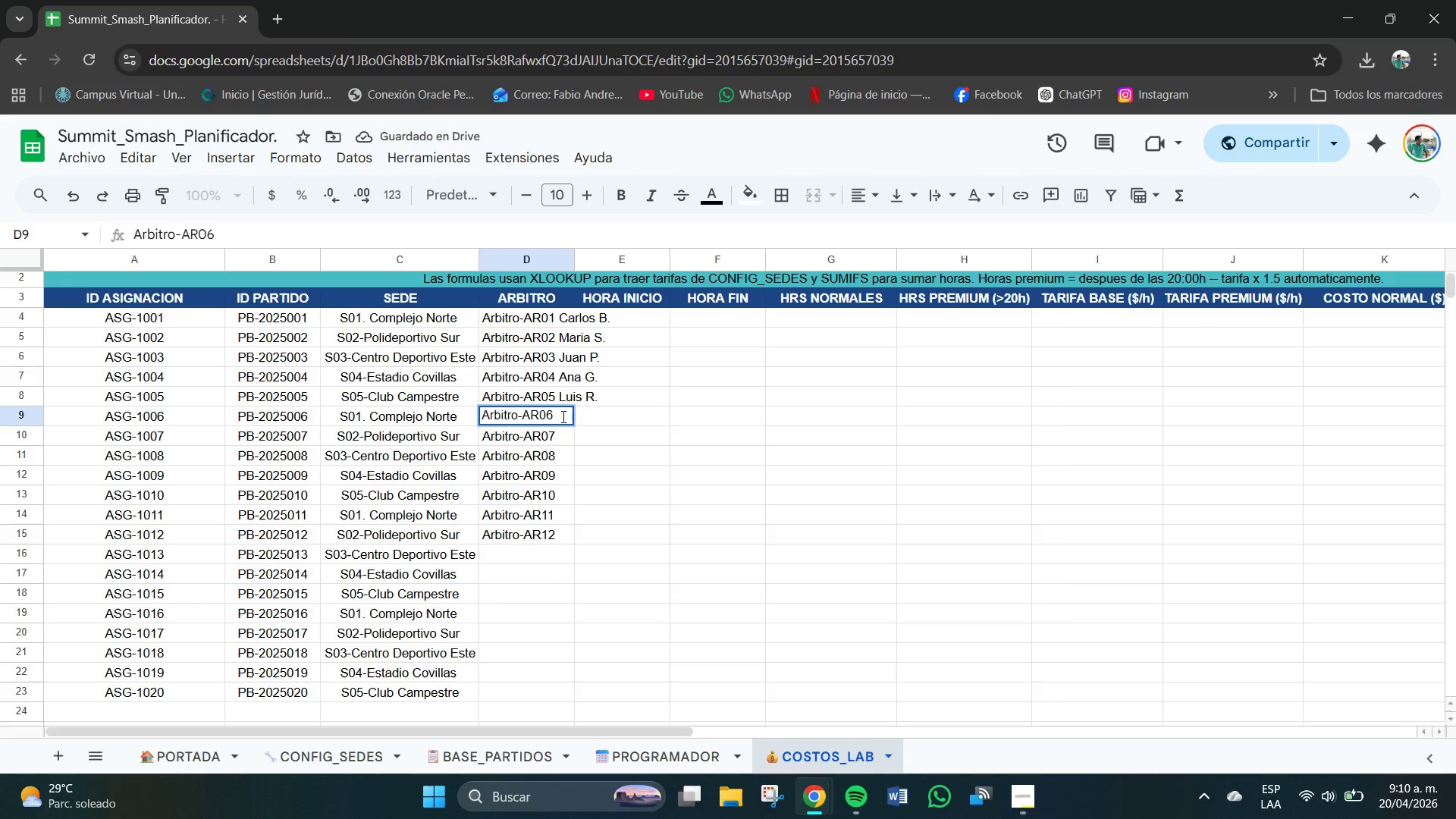 
key(Space)
 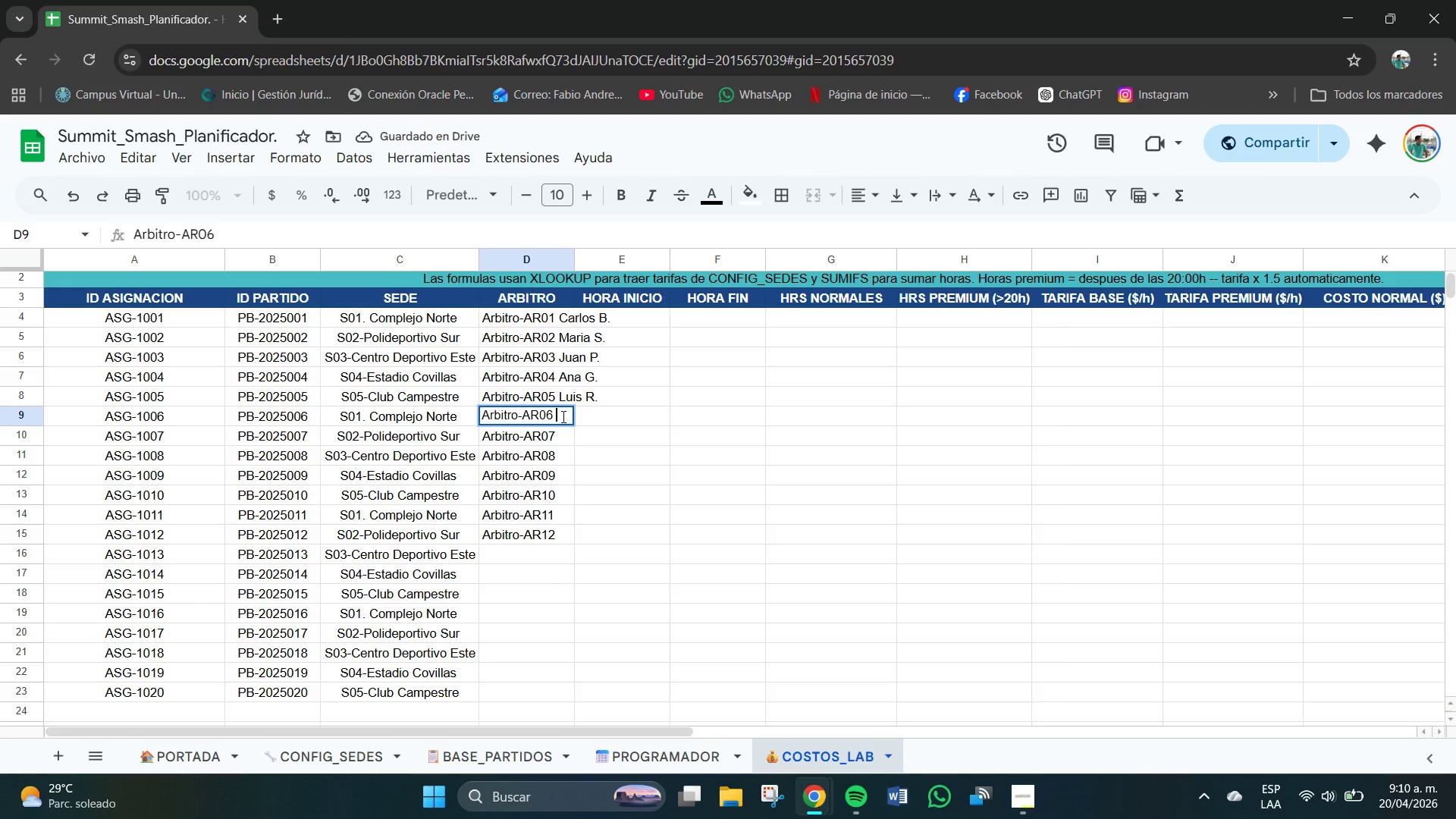 
type(Sofit T.)
 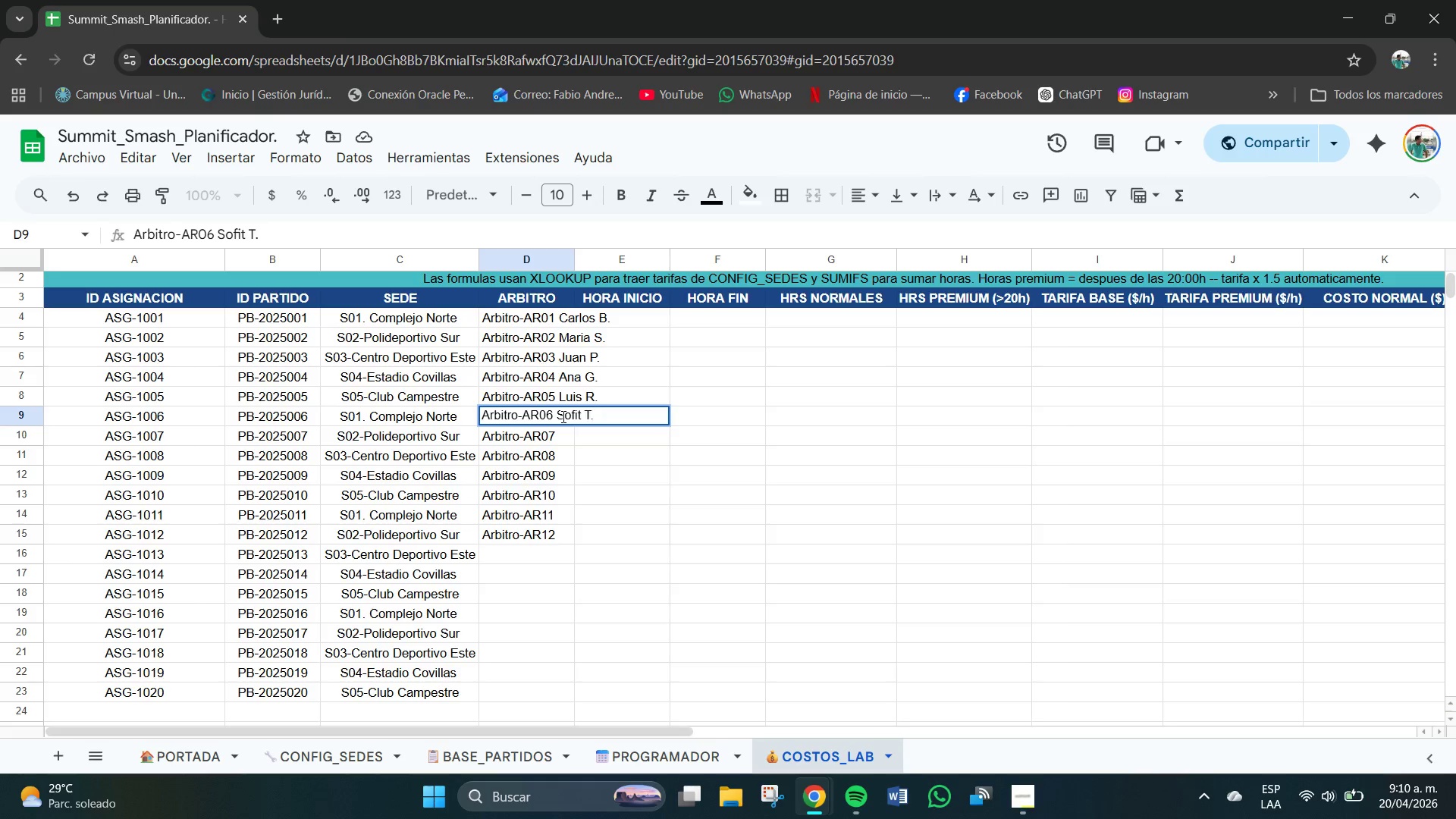 
key(Enter)
 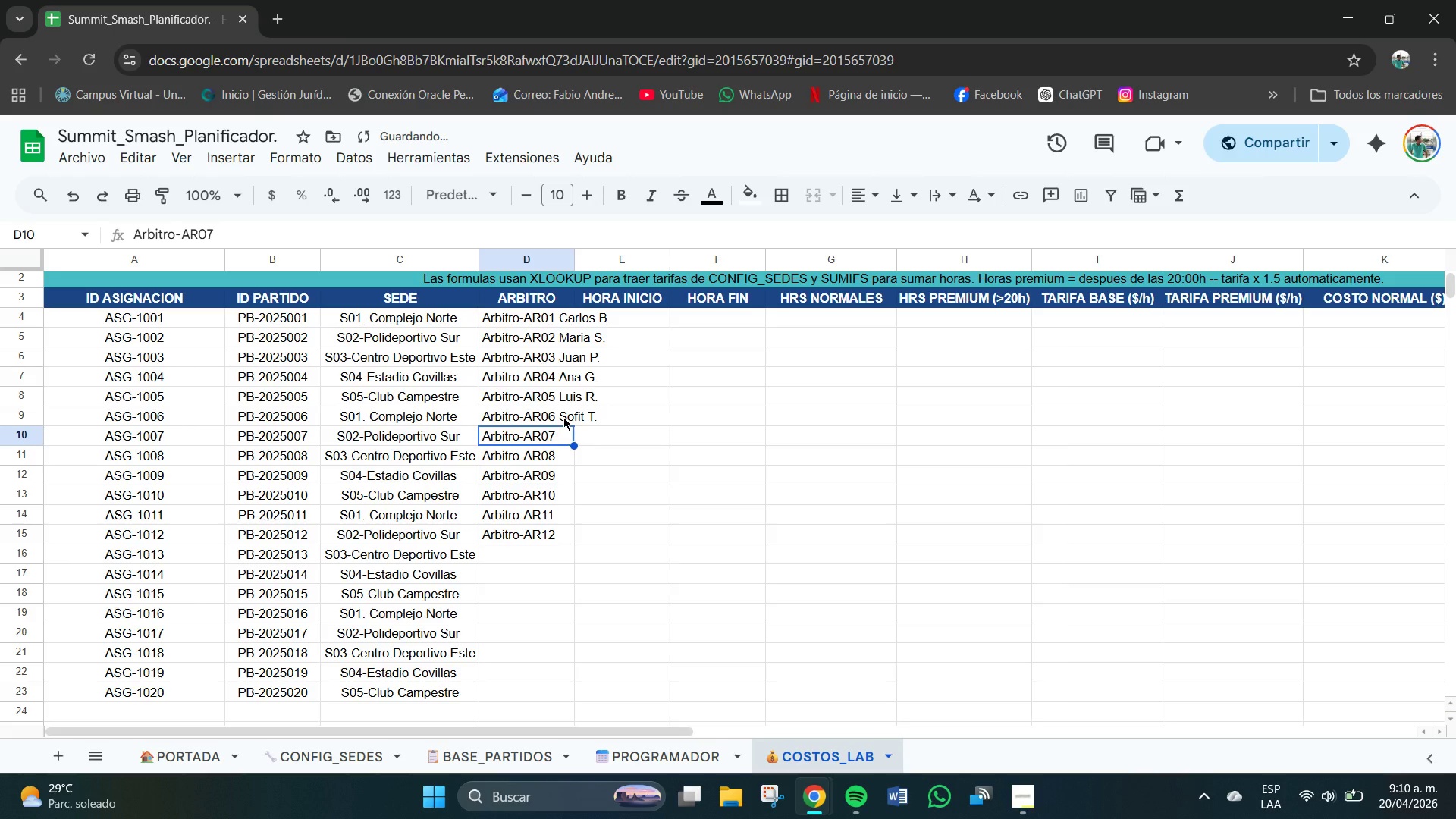 
key(Enter)
 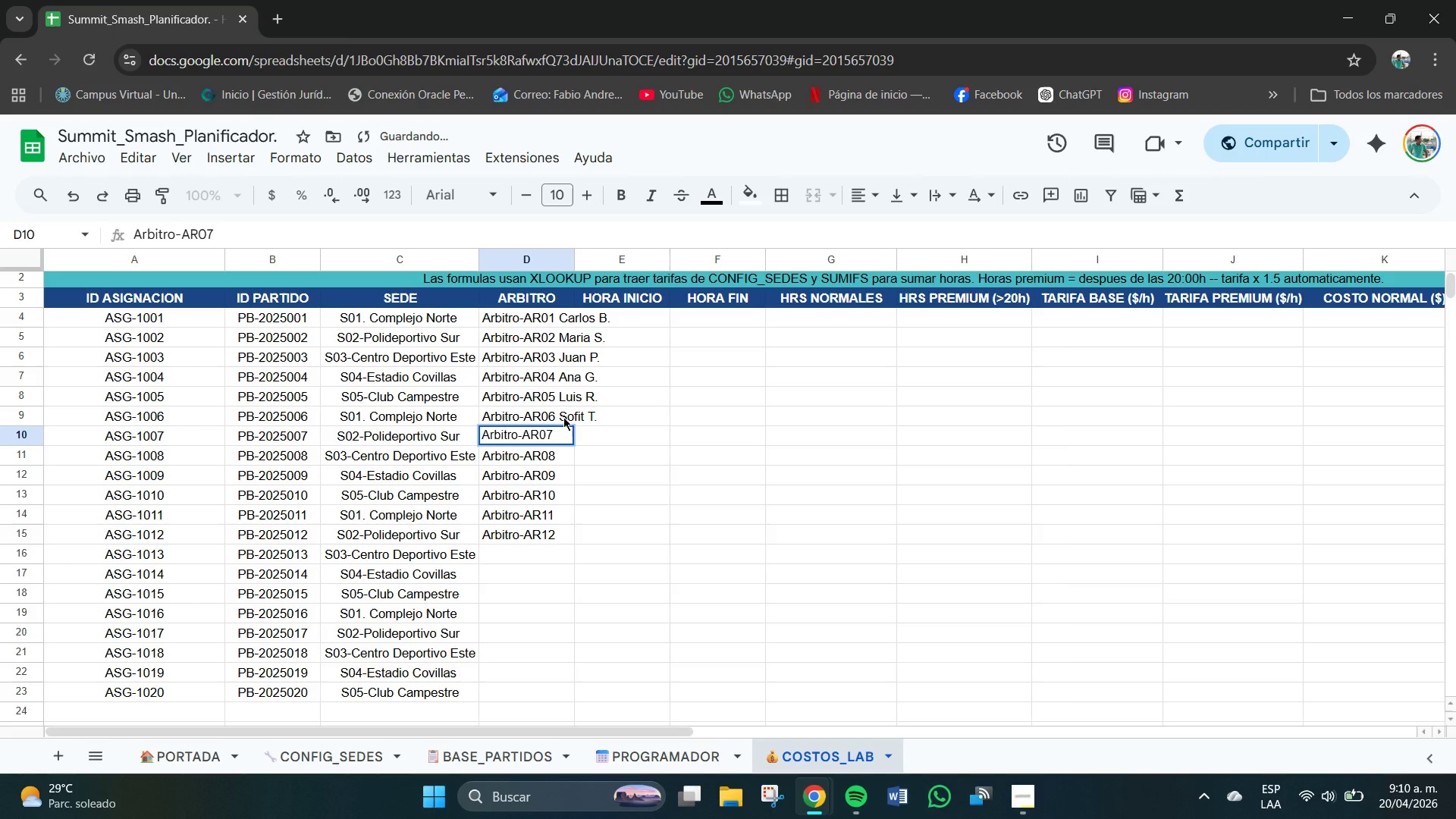 
type( Oed)
key(Backspace)
key(Backspace)
key(Backspace)
type(Pedro M. Valeria C.)
 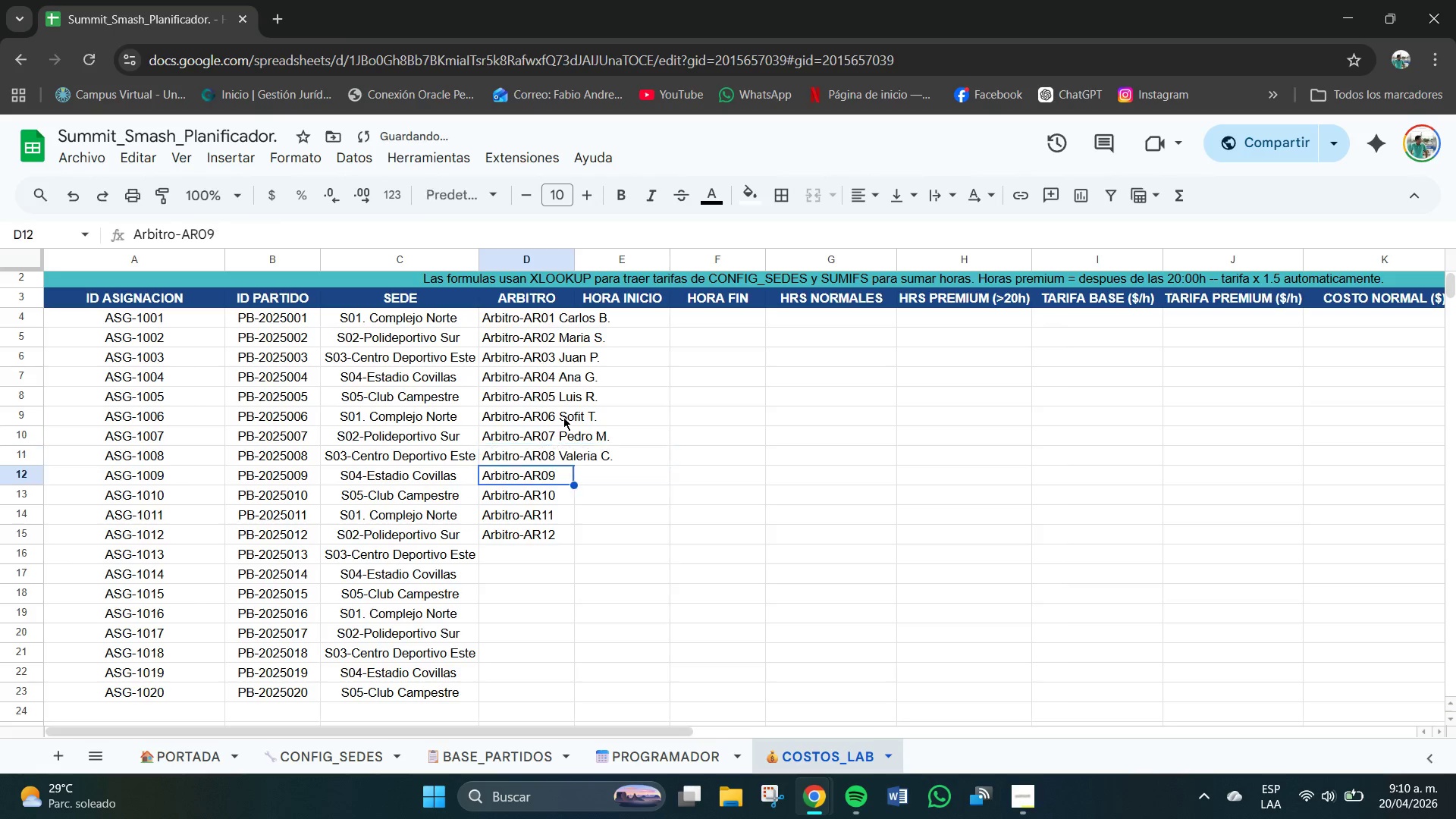 
hold_key(key=Enter, duration=0.36)
 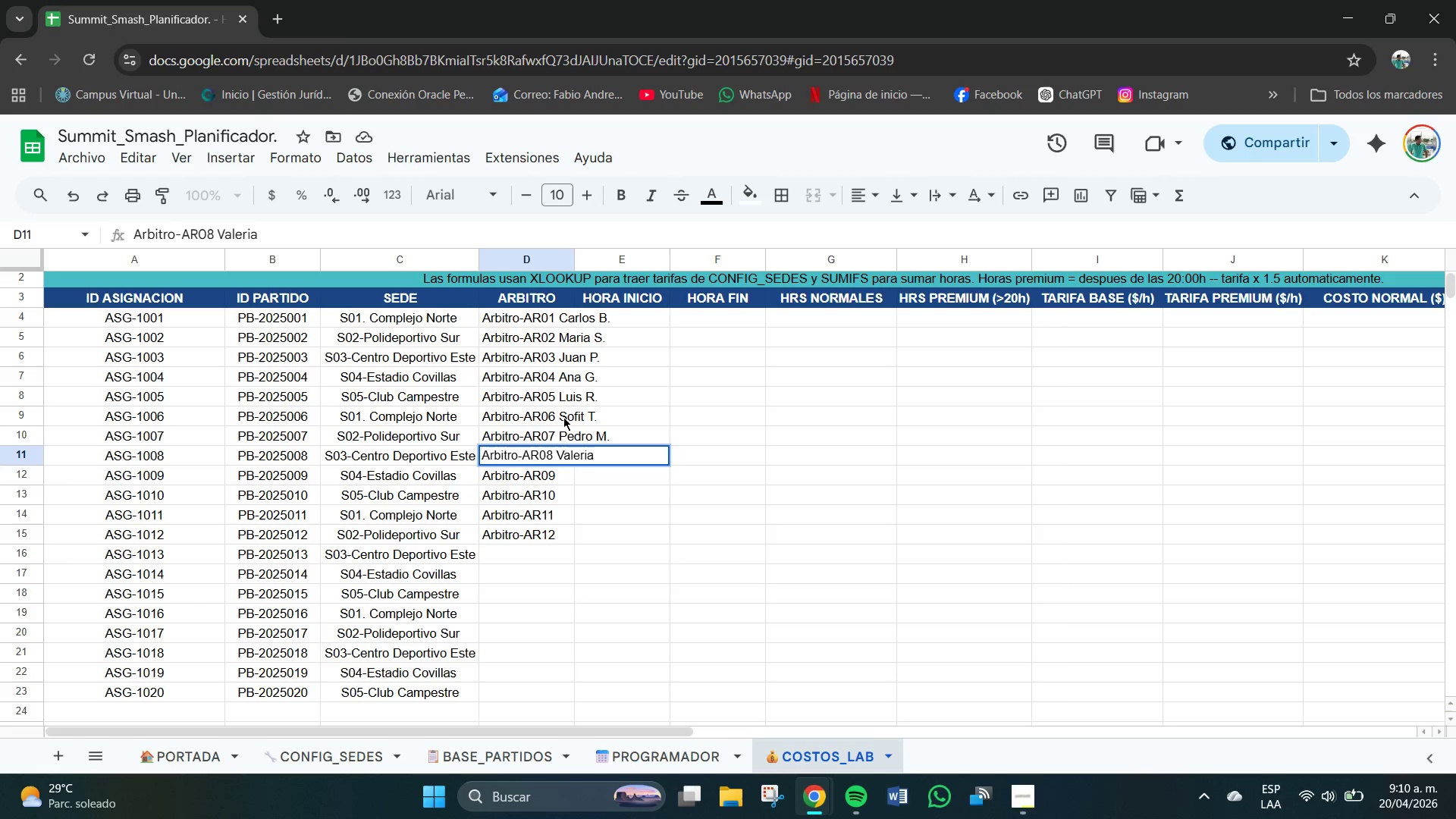 
key(Enter)
 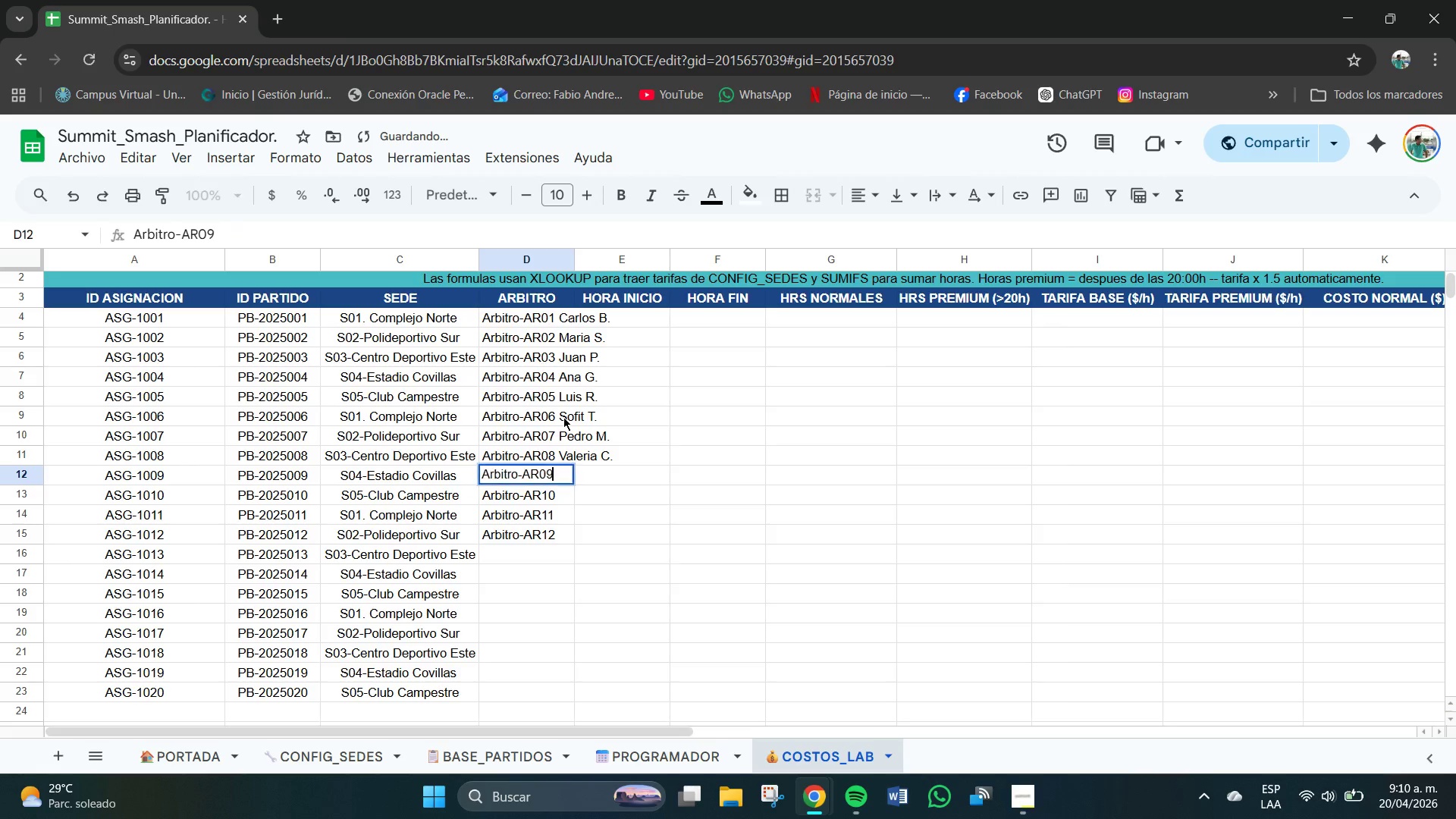 
key(Enter)
 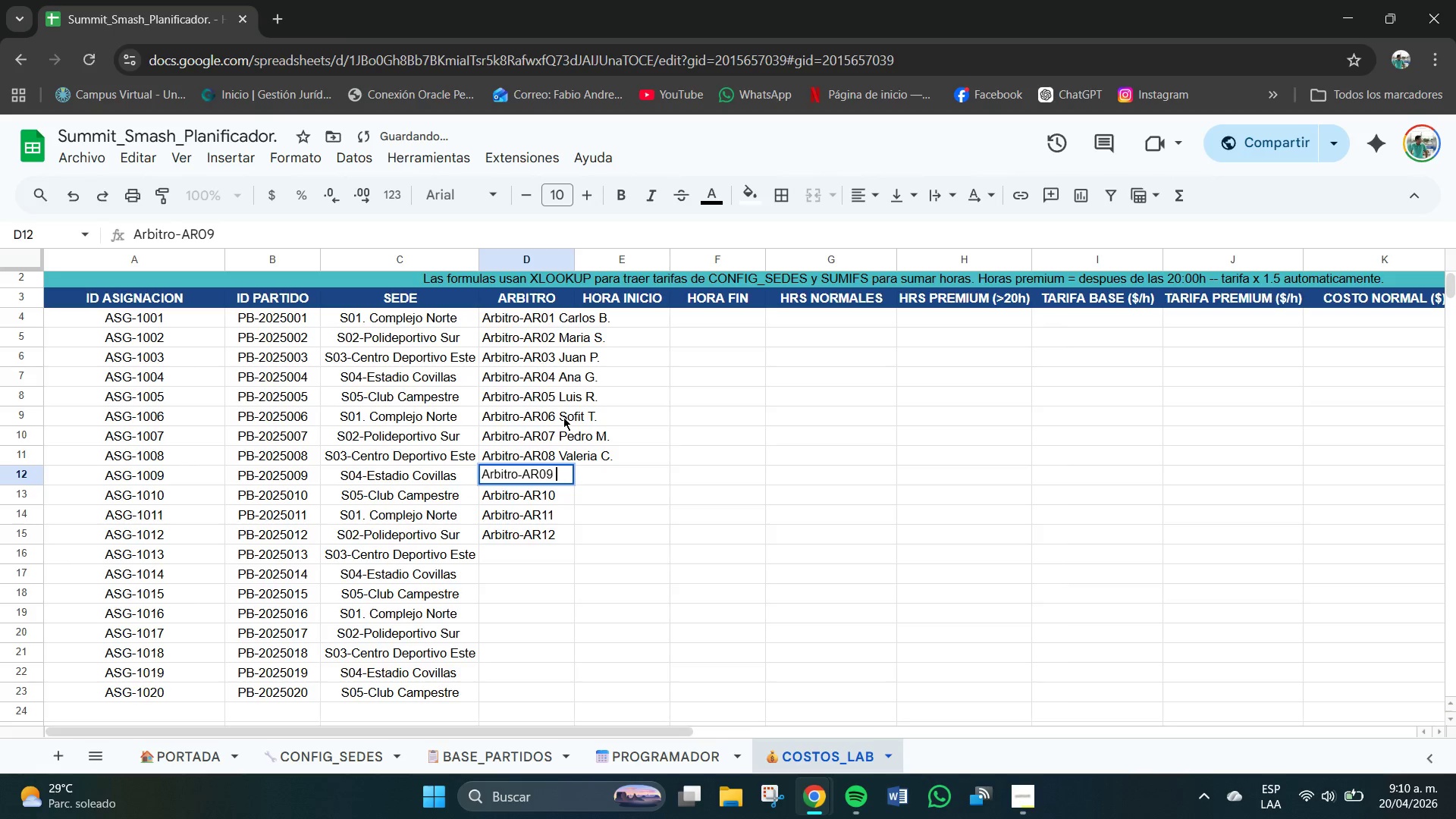 
type( Deigom H)
key(Backspace)
key(Backspace)
key(Backspace)
key(Backspace)
key(Backspace)
key(Backspace)
key(Backspace)
type(IEGO)
key(Backspace)
key(Backspace)
key(Backspace)
key(Backspace)
type(iego J)
key(Backspace)
type(H.)
 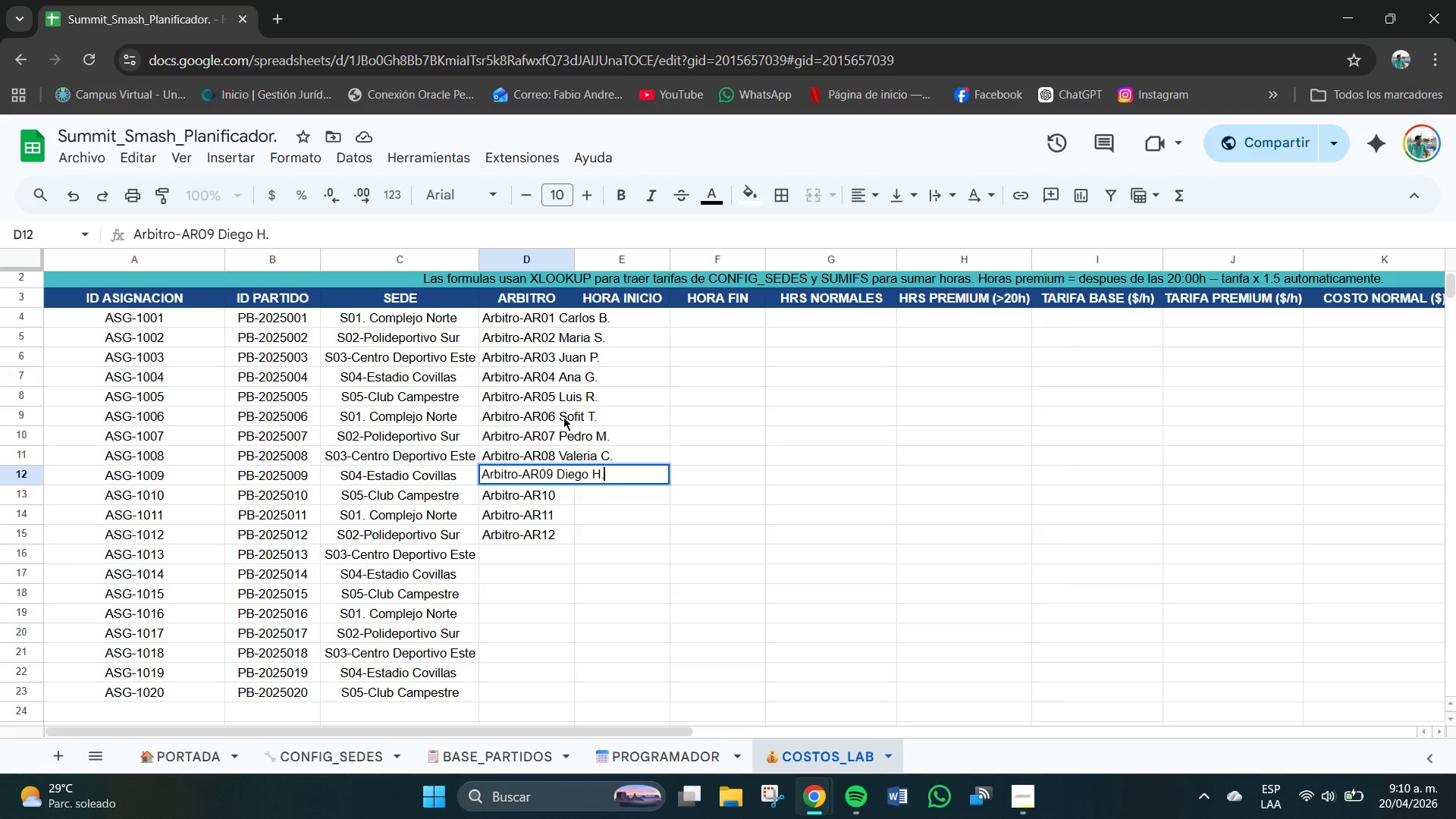 
key(Enter)
 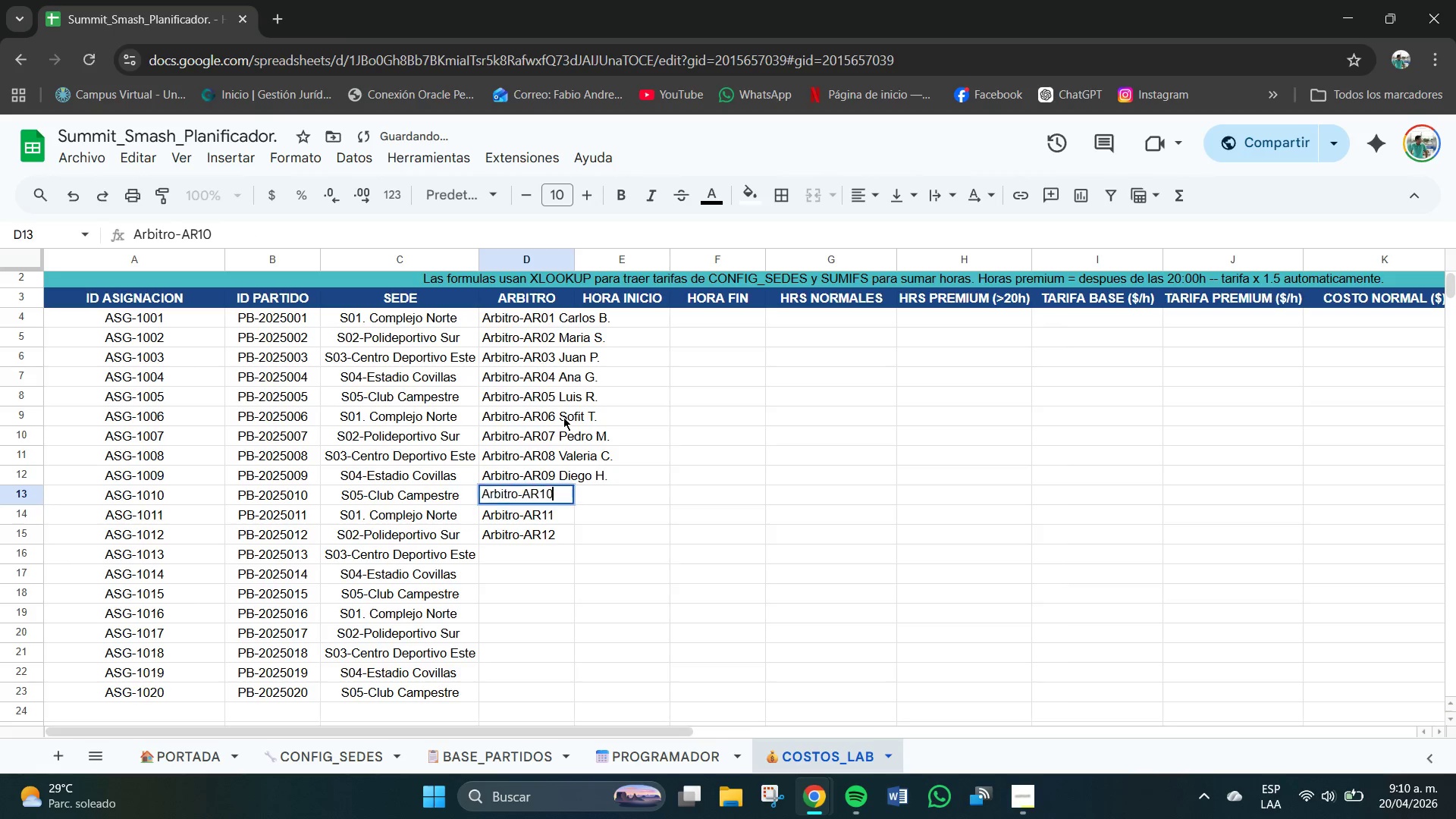 
key(Enter)
 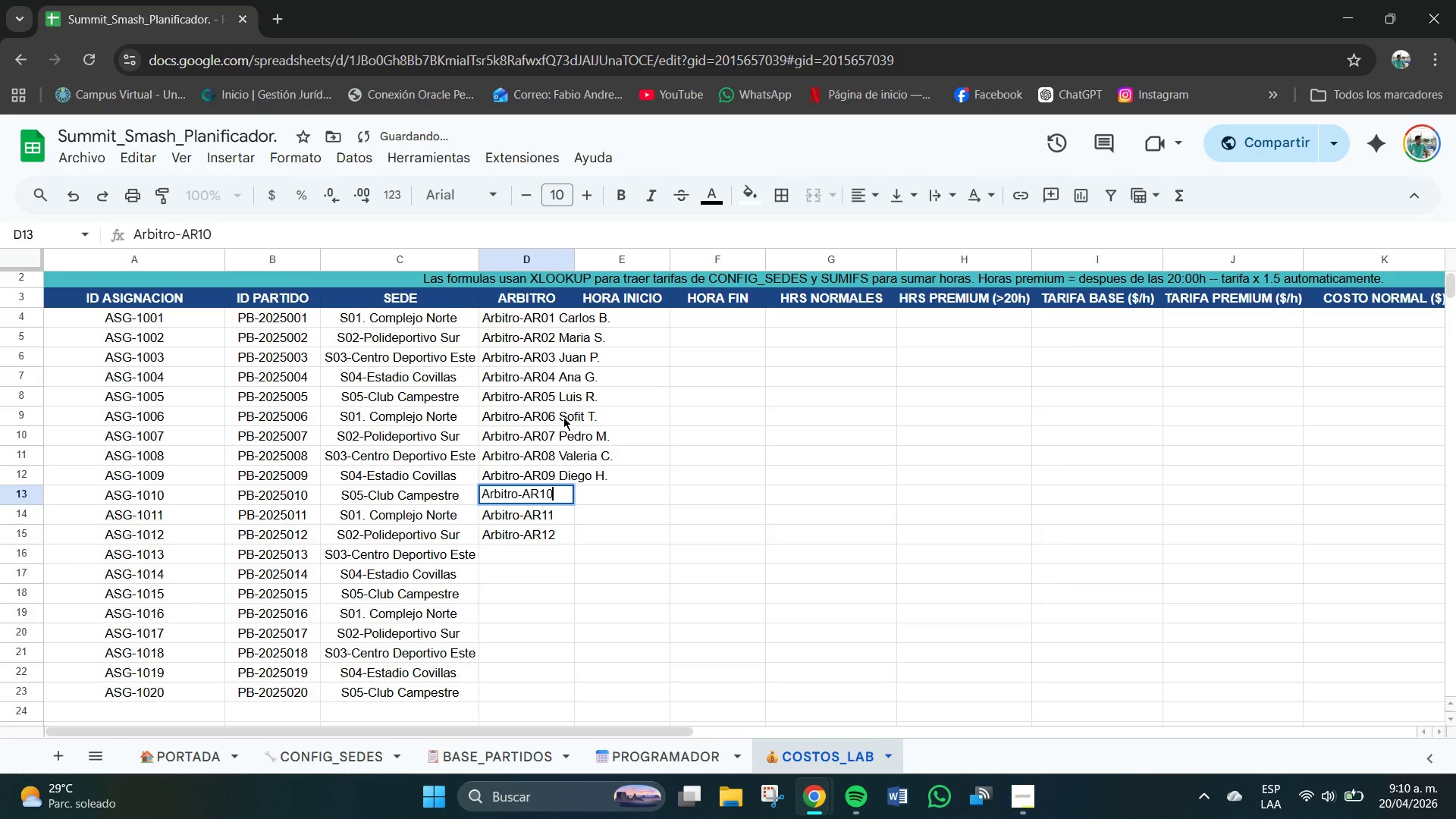 
type( Laura F.)
 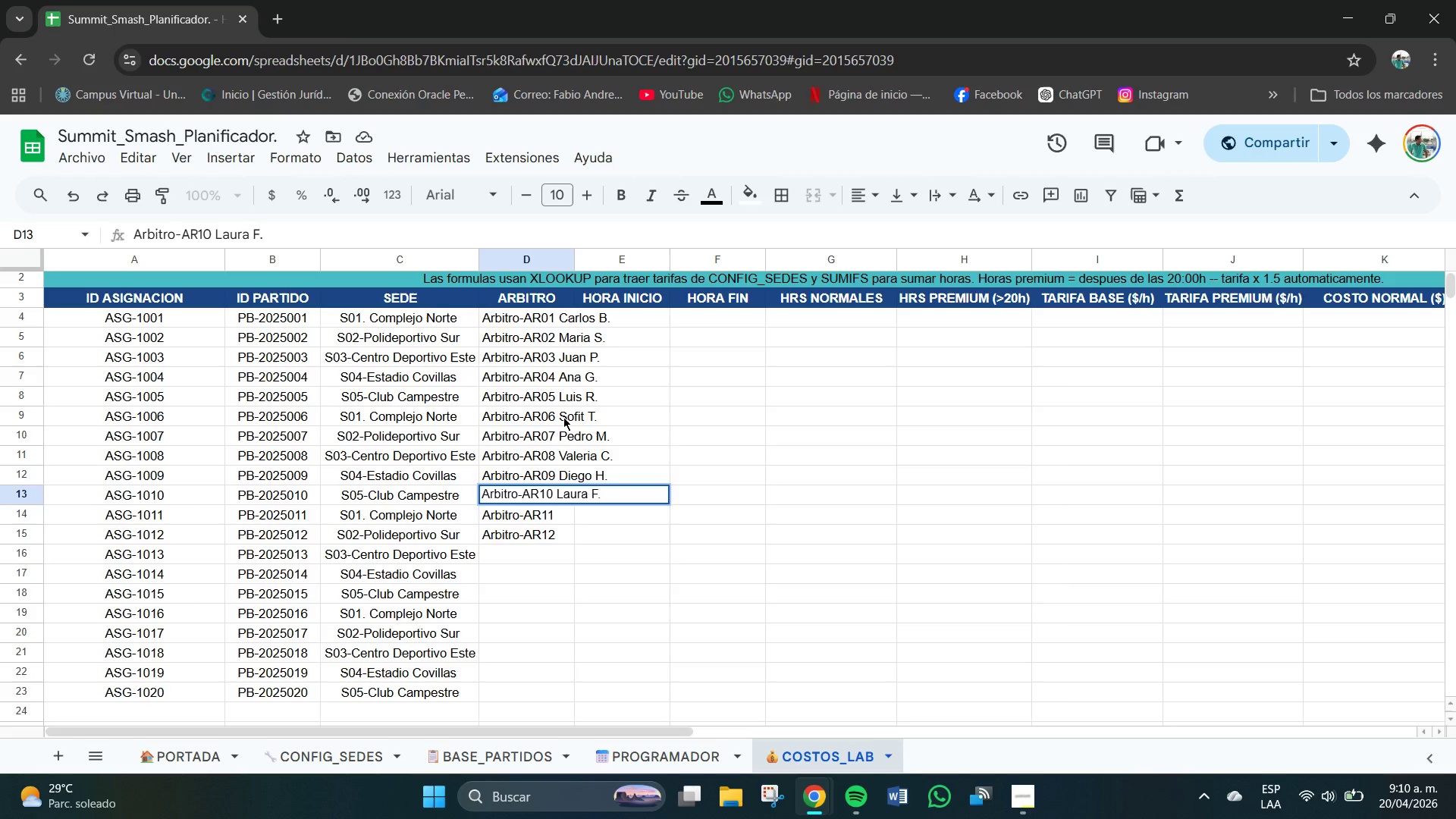 
key(Enter)
 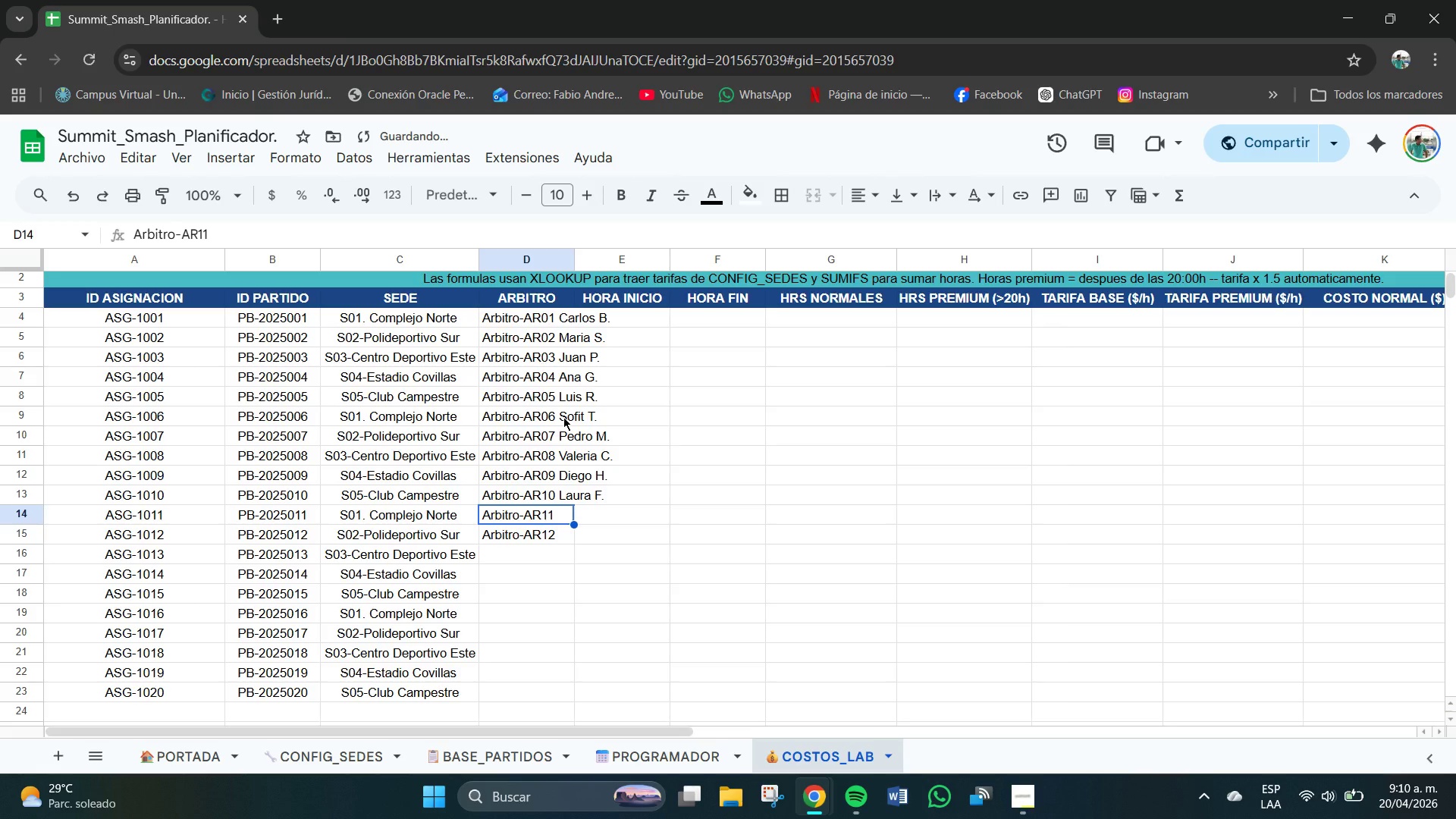 
key(Enter)
 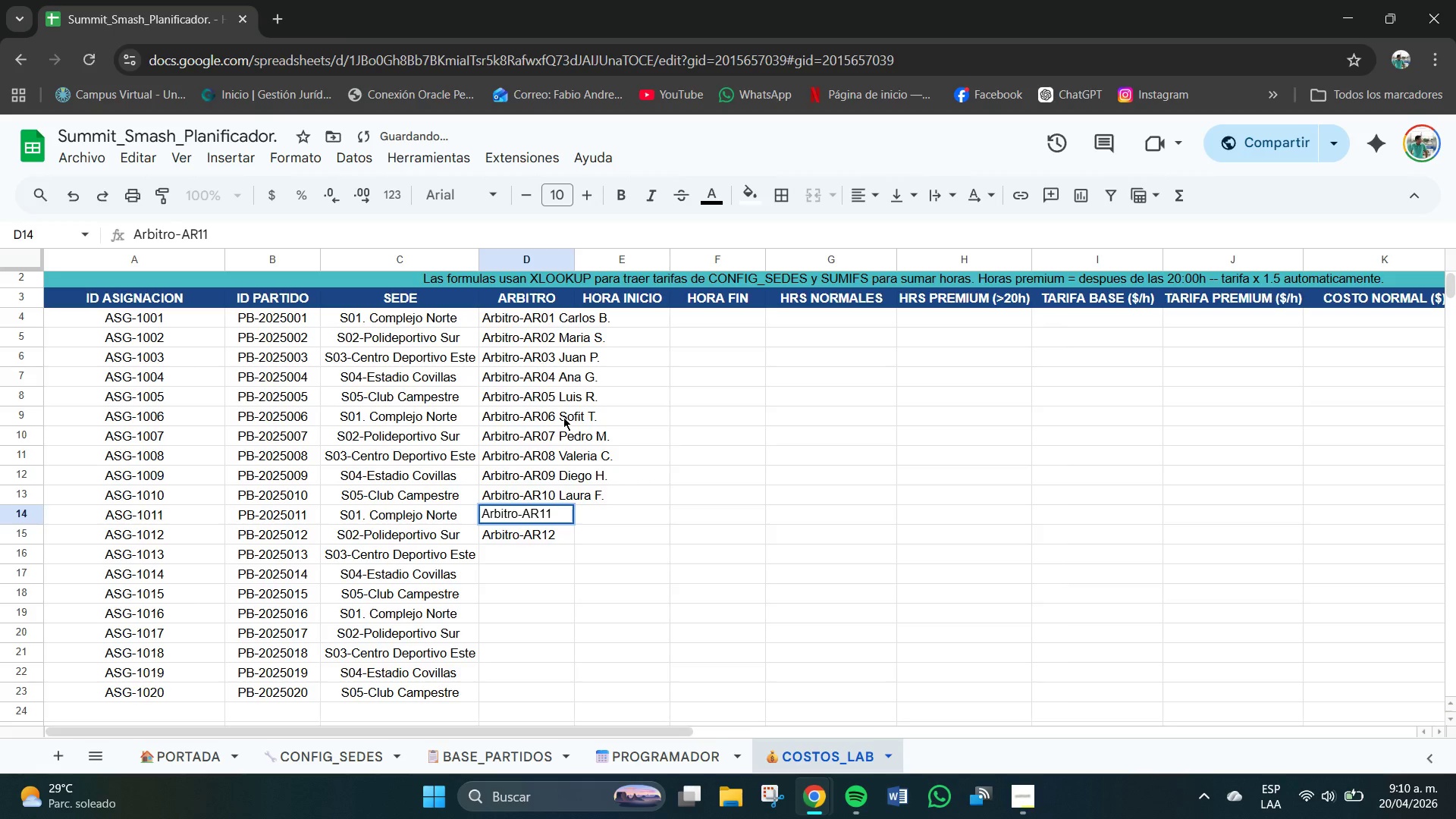 
type( Roberto A.)
 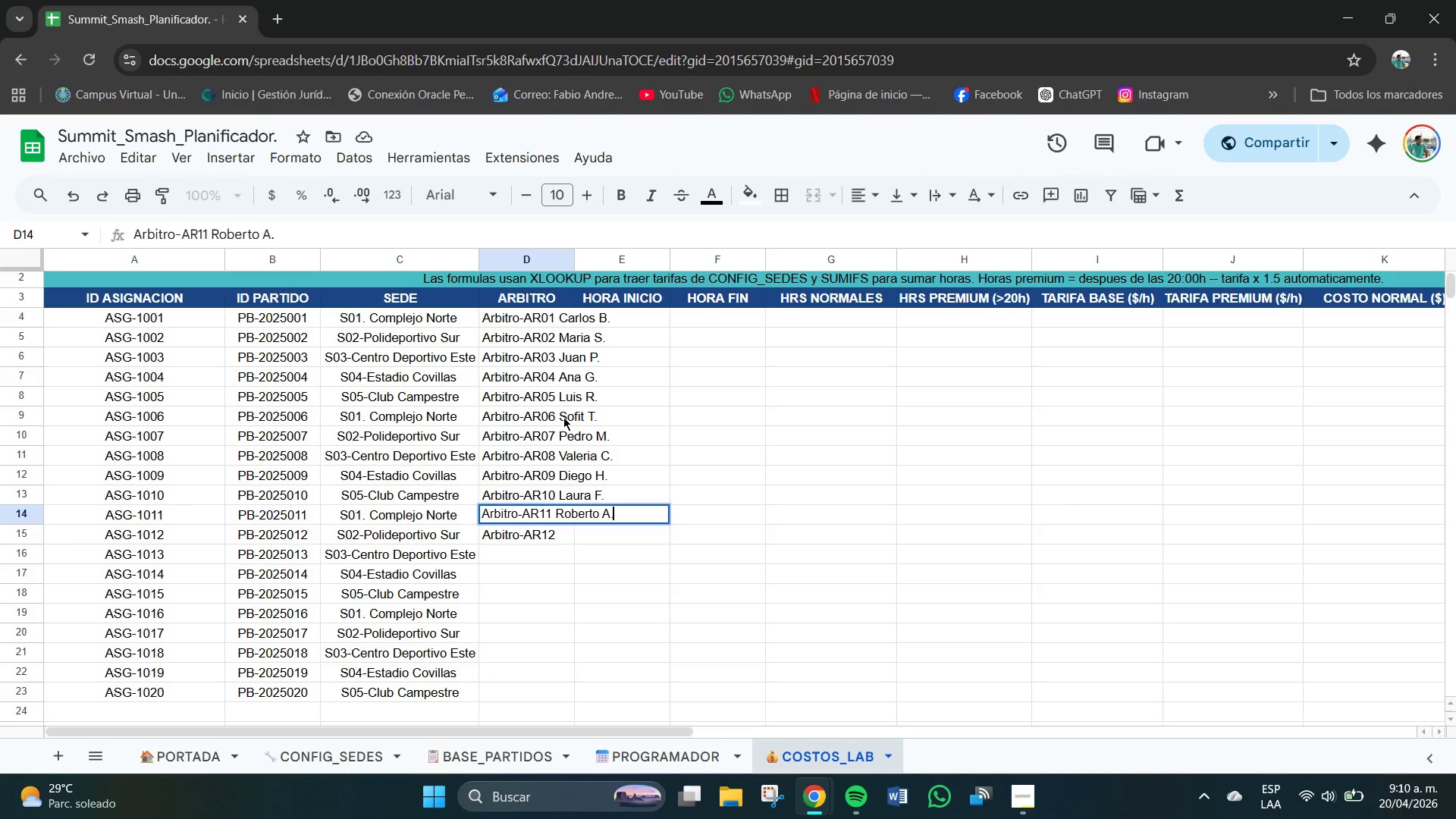 
key(Enter)
 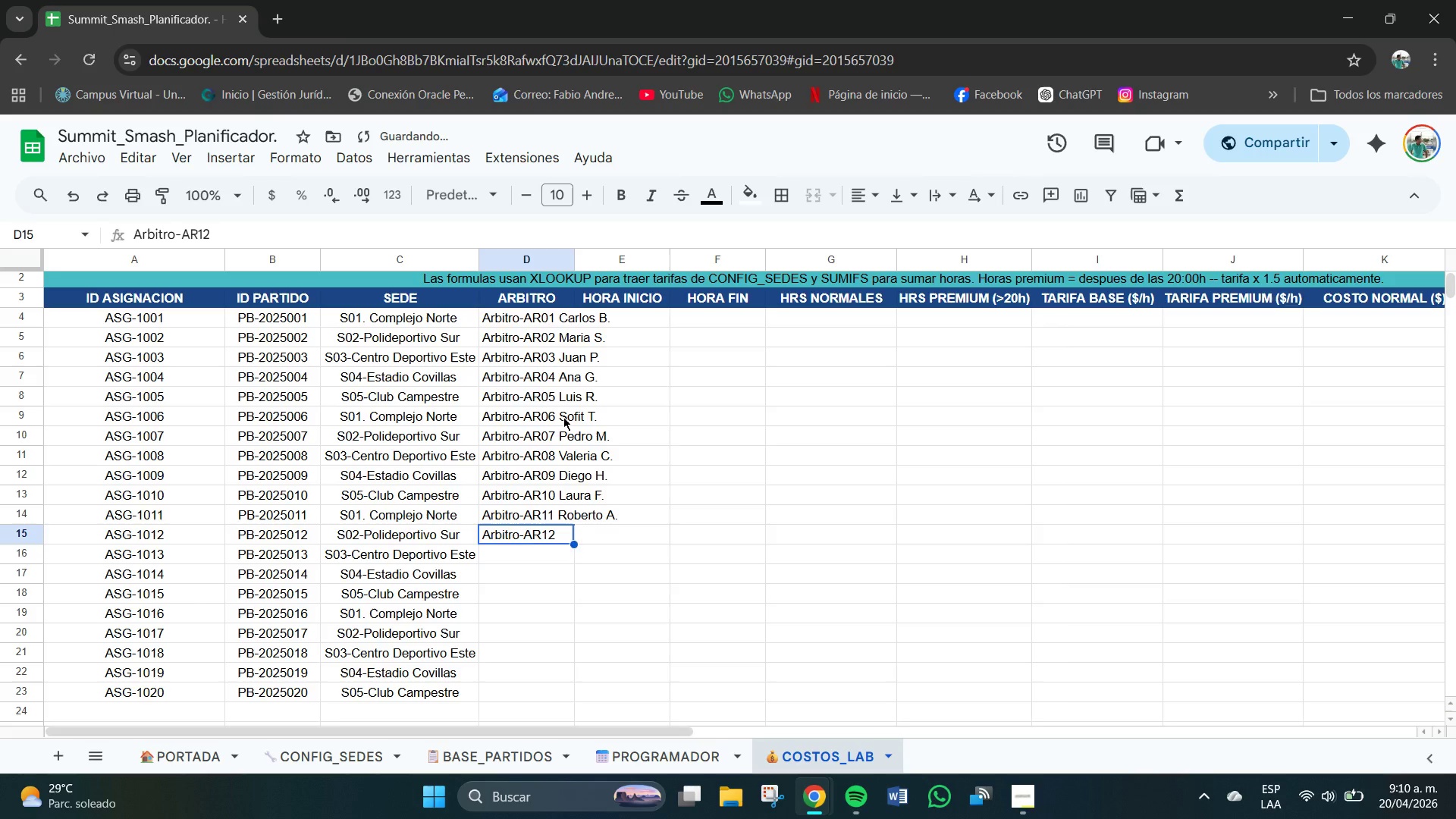 
key(Enter)
 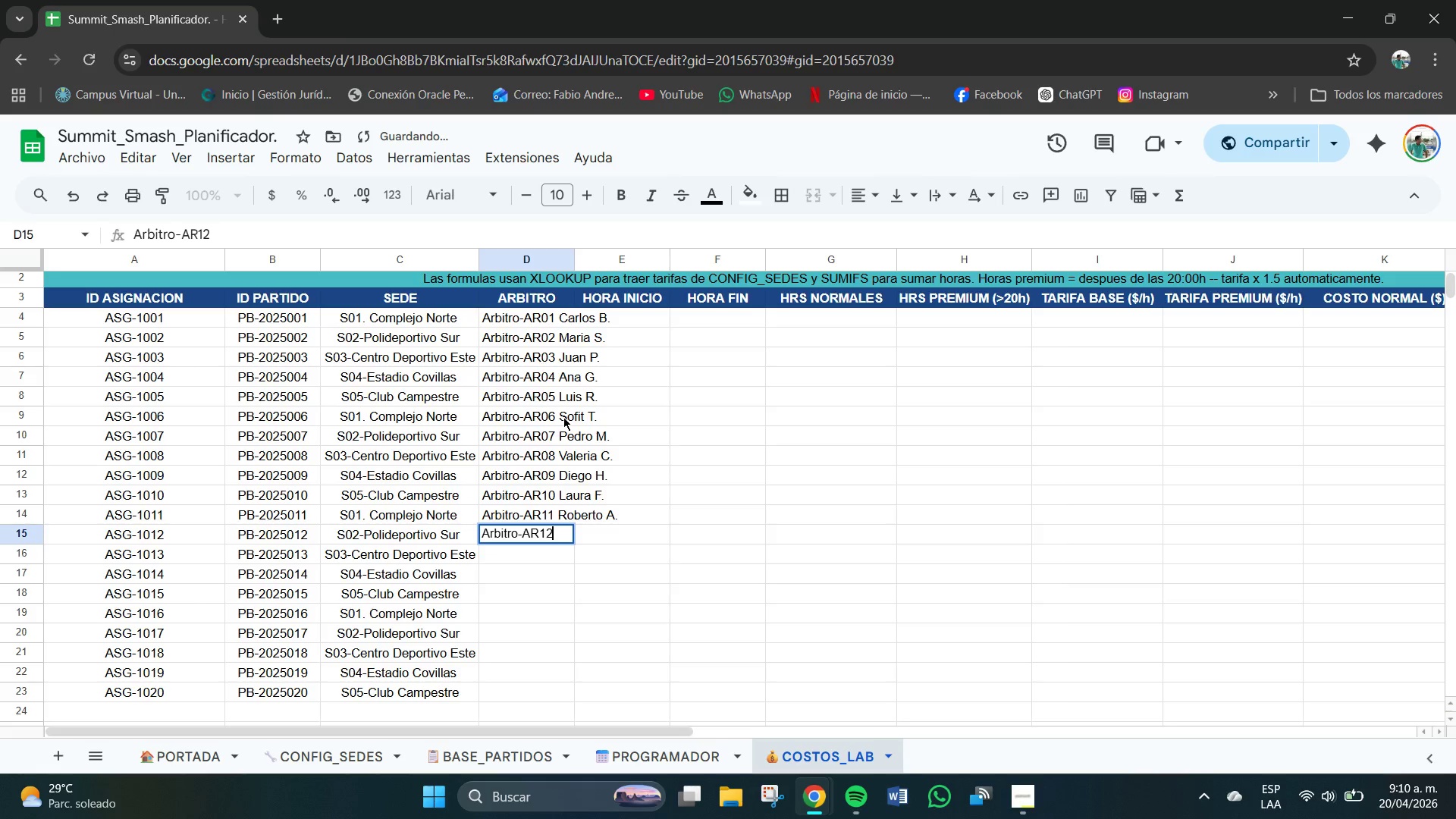 
type(  Camila V.)
 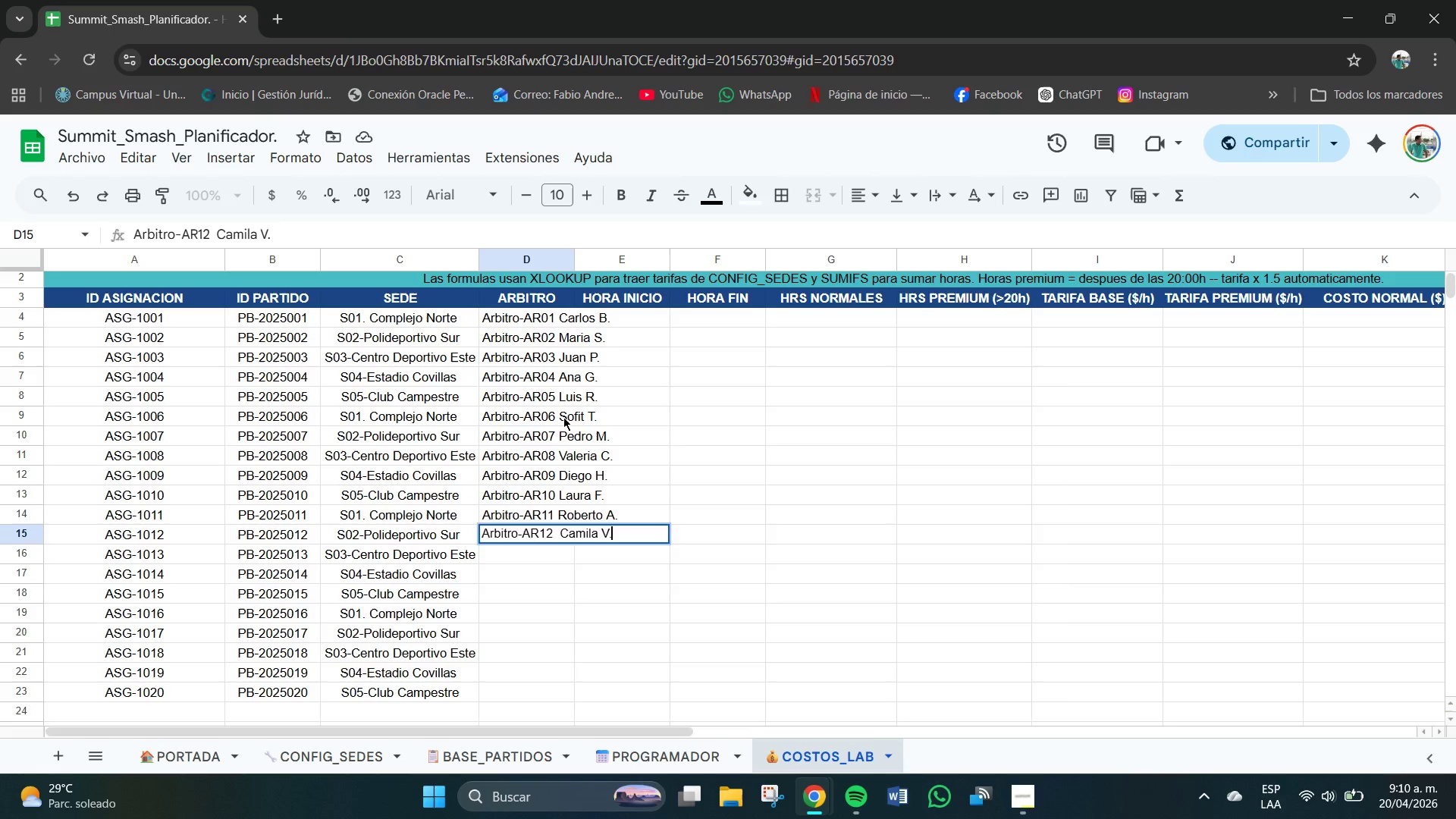 
key(Enter)
 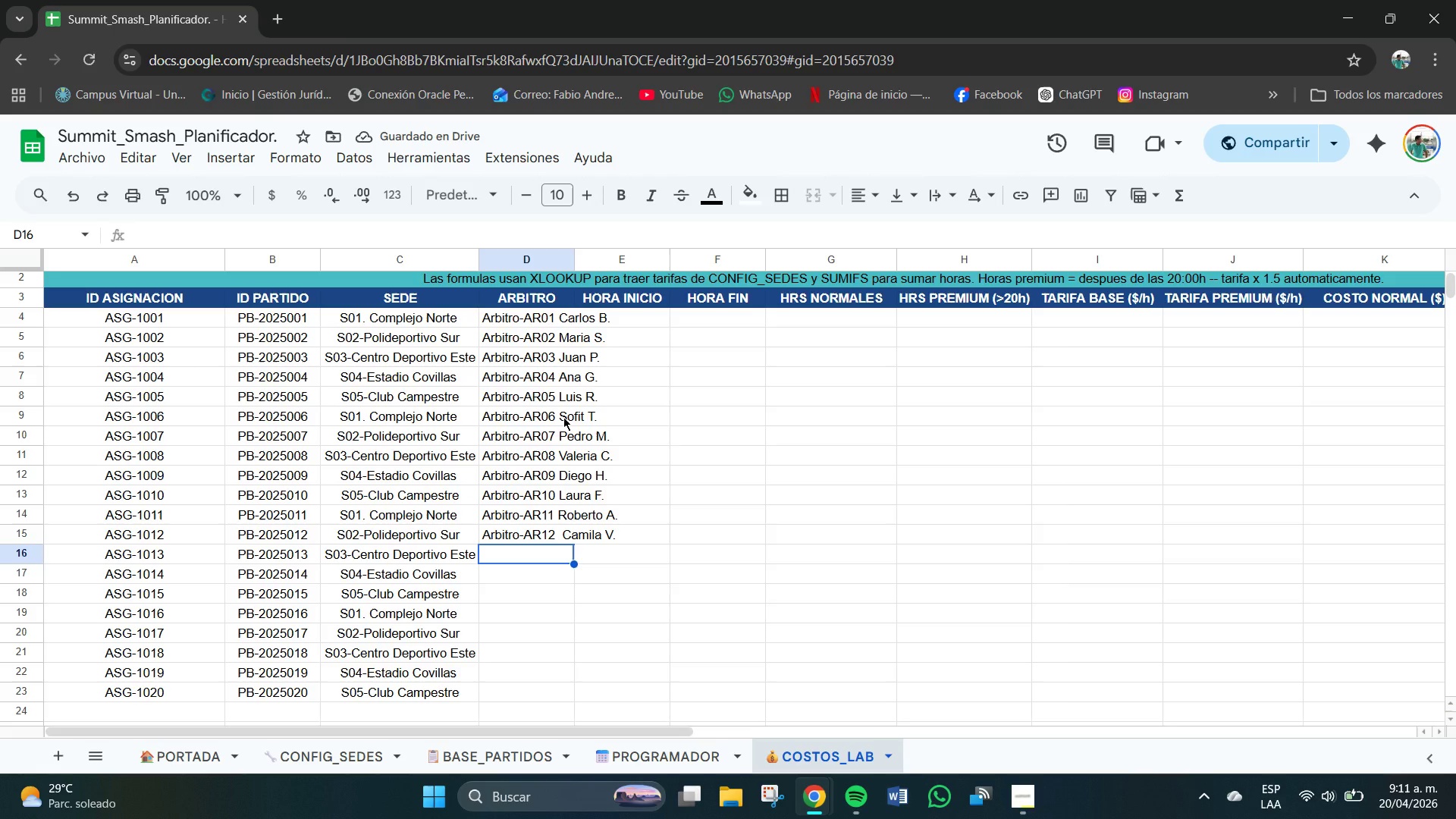 
type(Arbitro-ar)
key(Backspace)
key(Backspace)
type(Ar)
key(Backspace)
type(R01)
 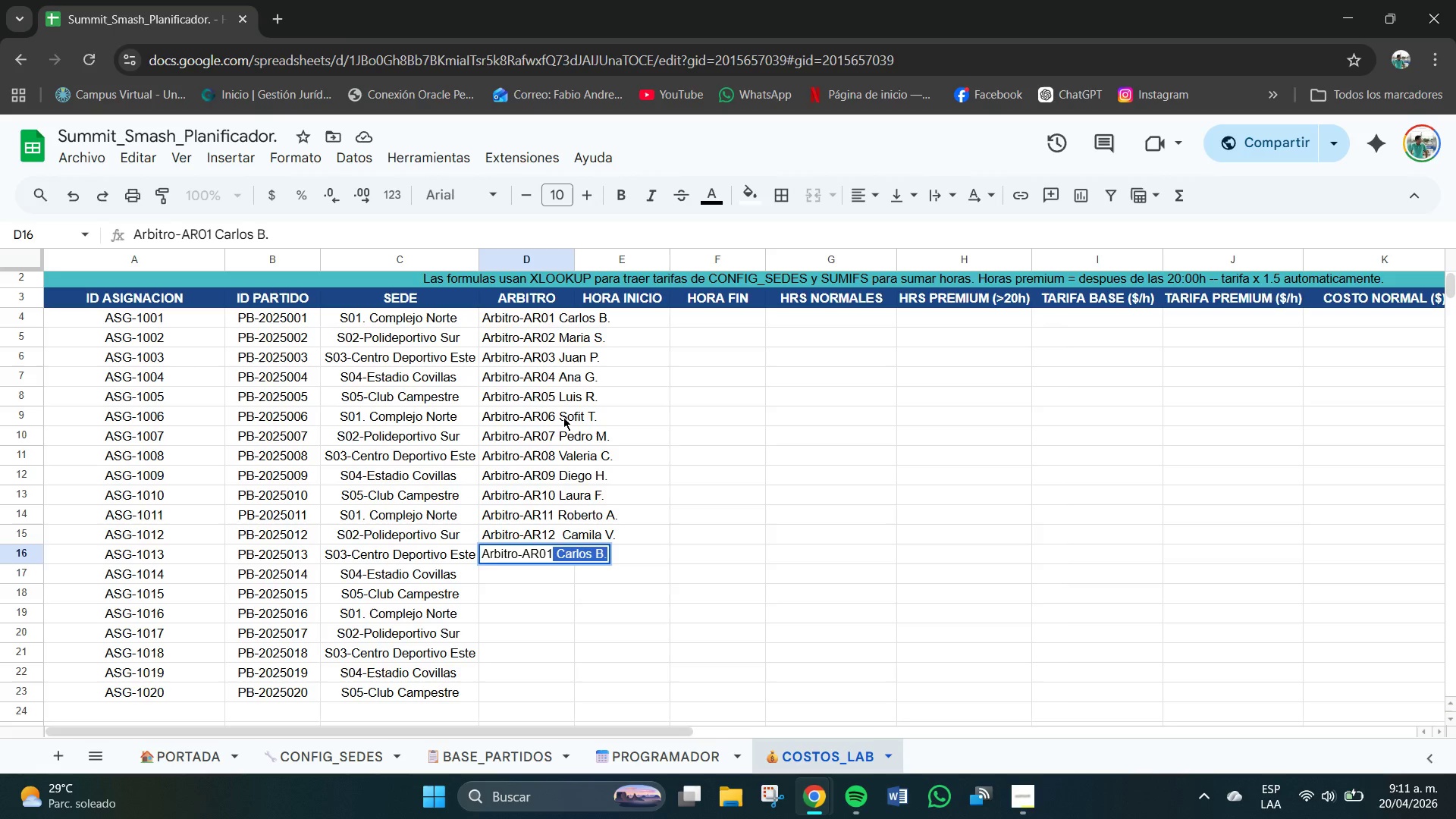 
key(Enter)
 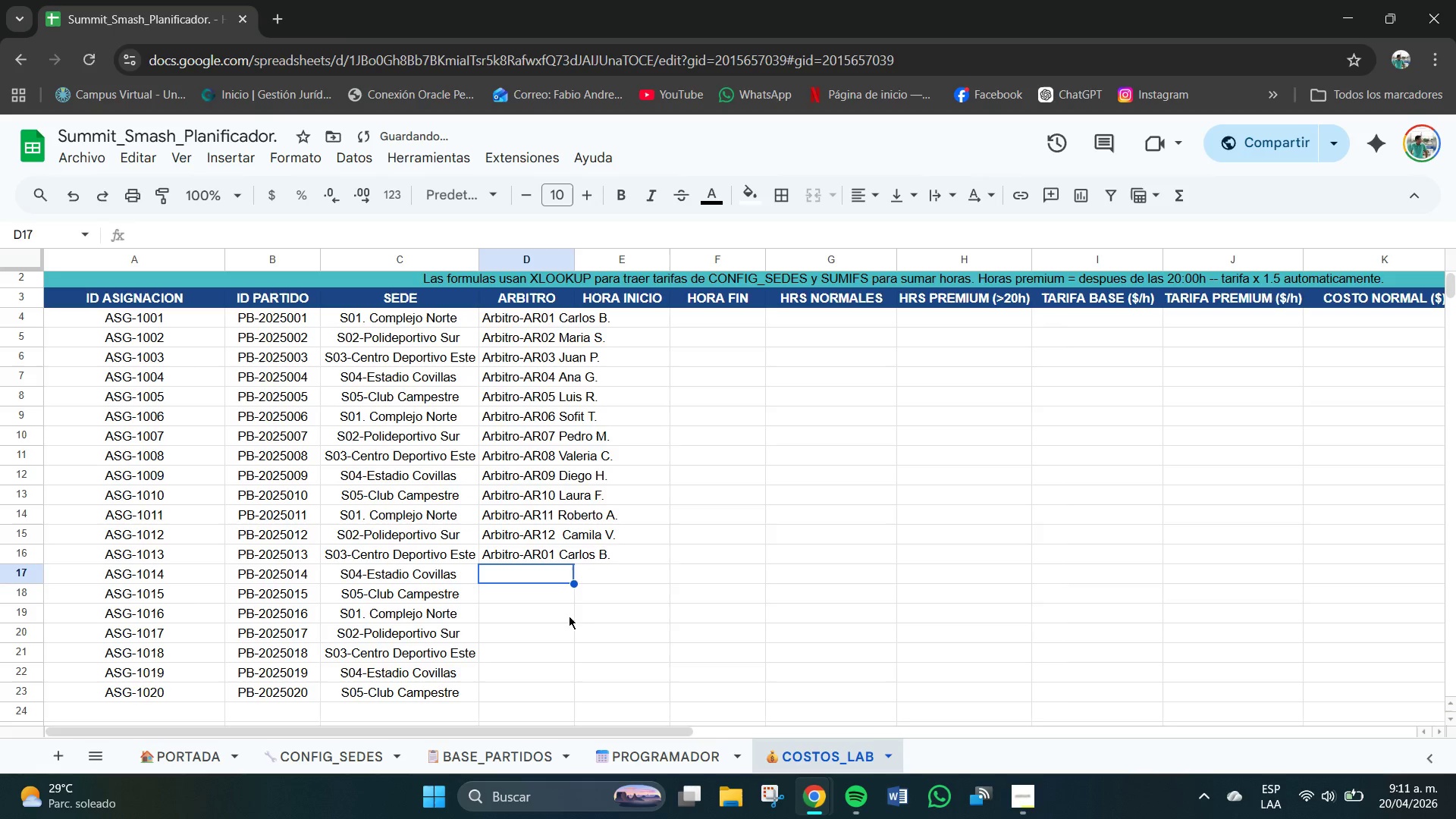 
left_click([530, 551])
 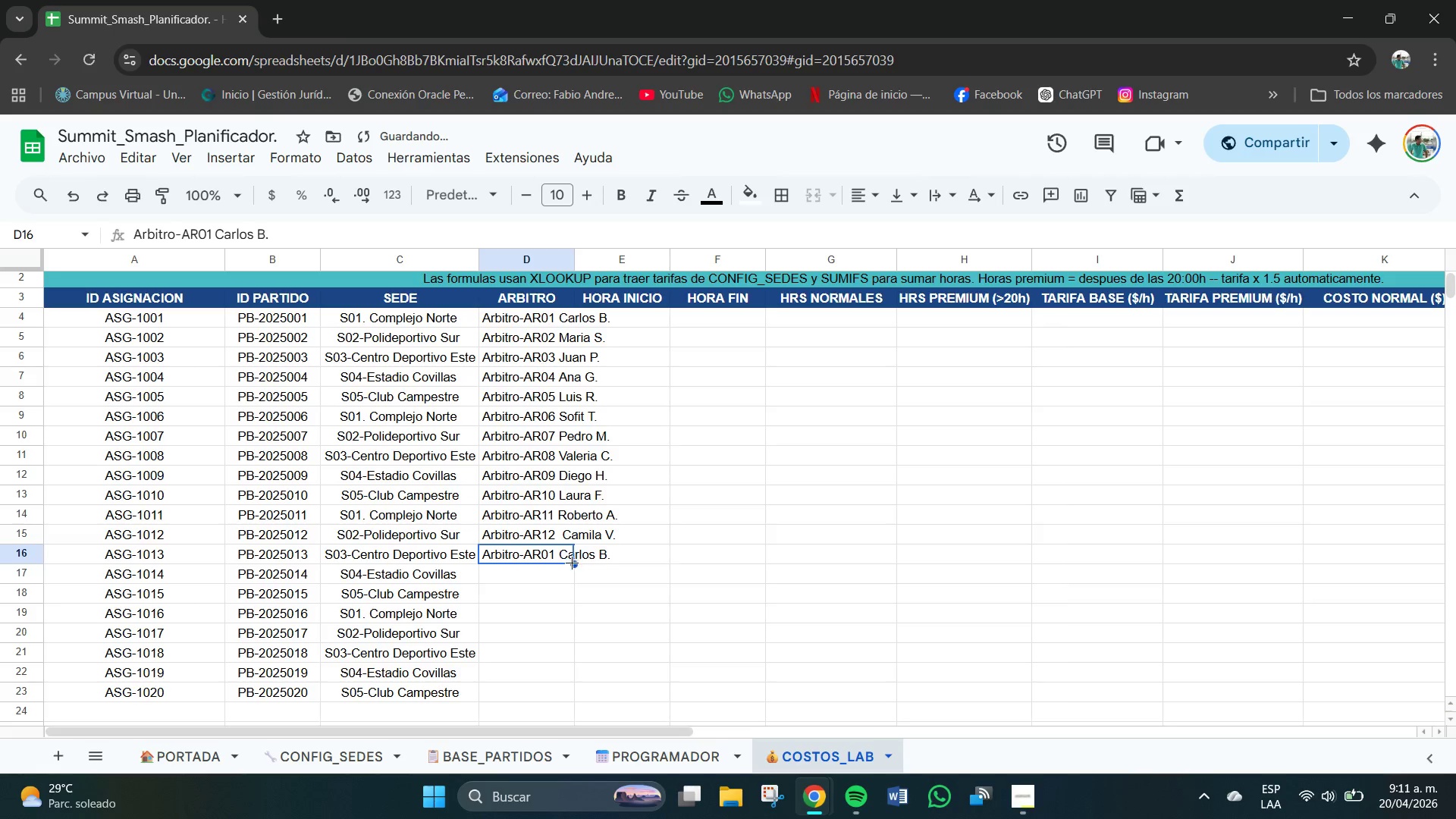 
left_click_drag(start_coordinate=[573, 565], to_coordinate=[576, 576])
 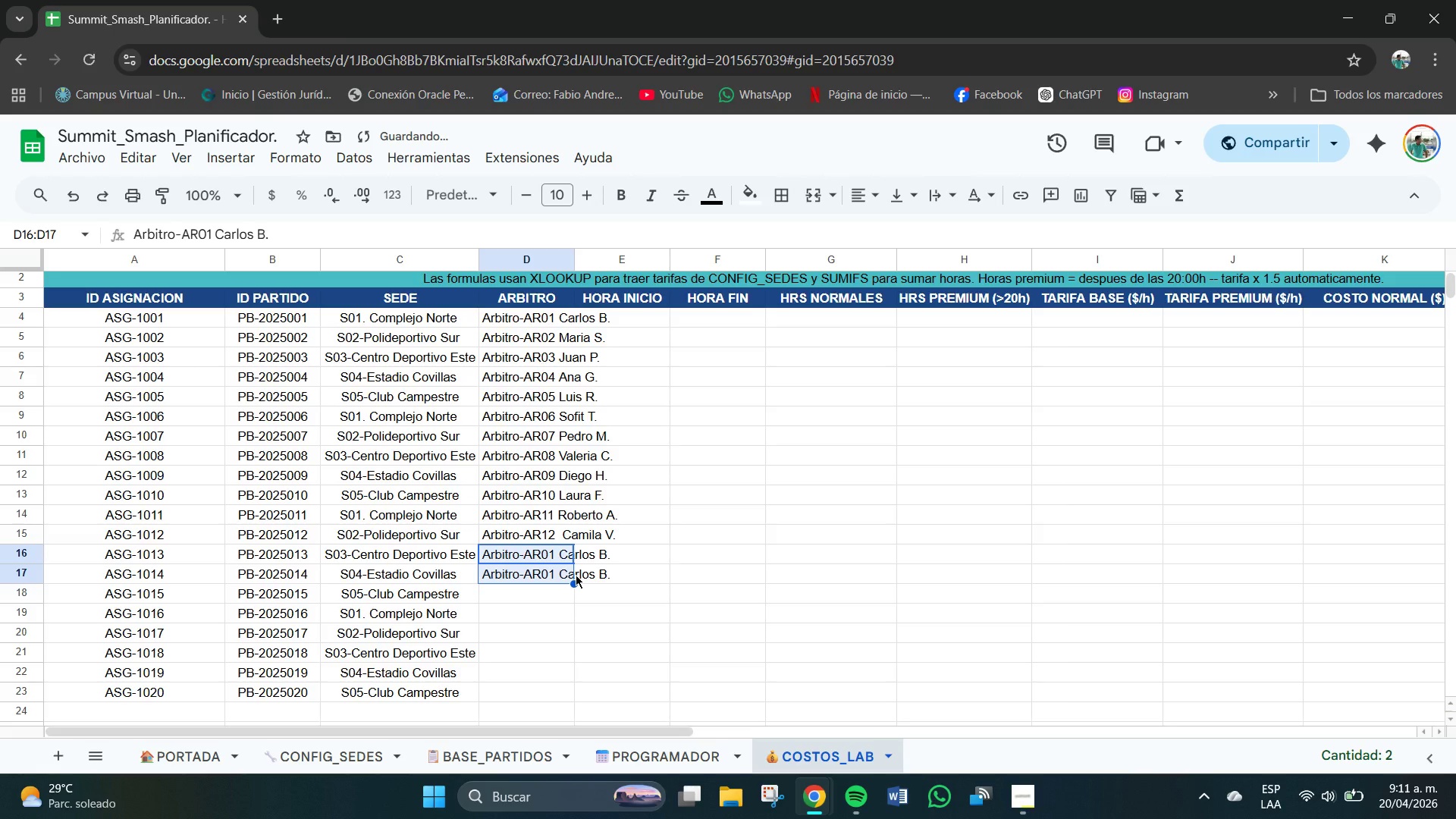 
key(Control+Z)
 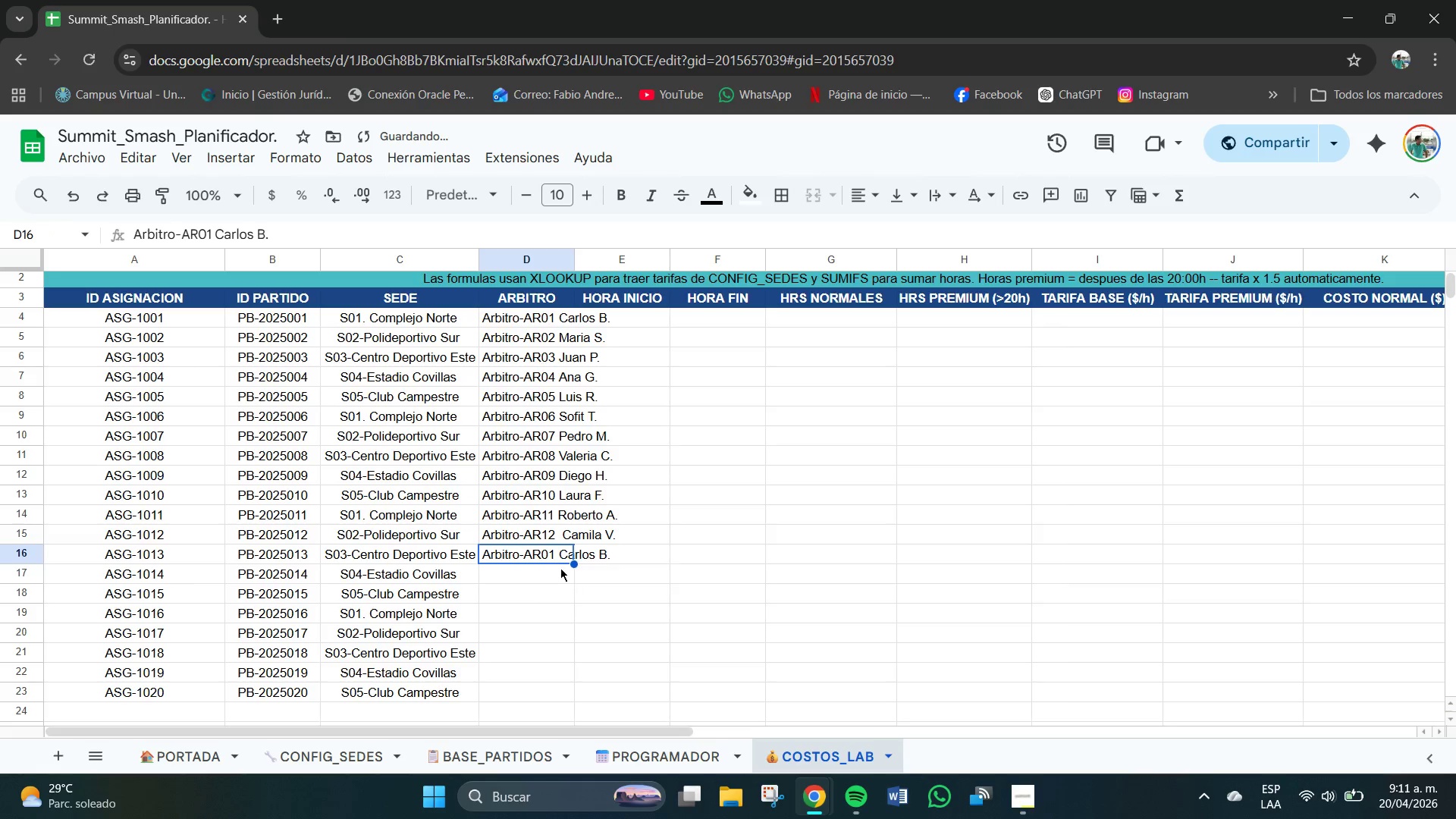 
left_click([550, 560])
 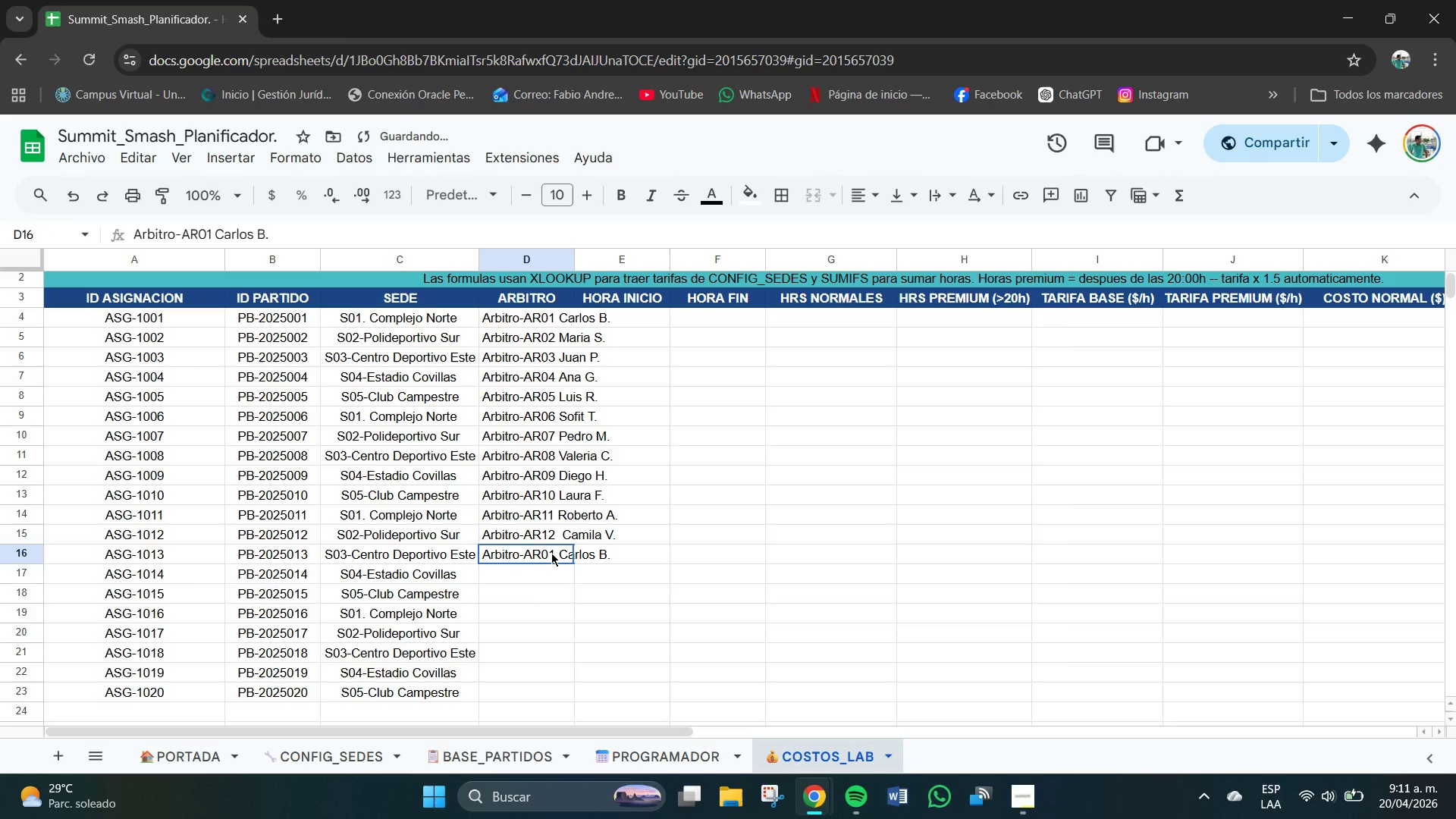 
triple_click([551, 553])
 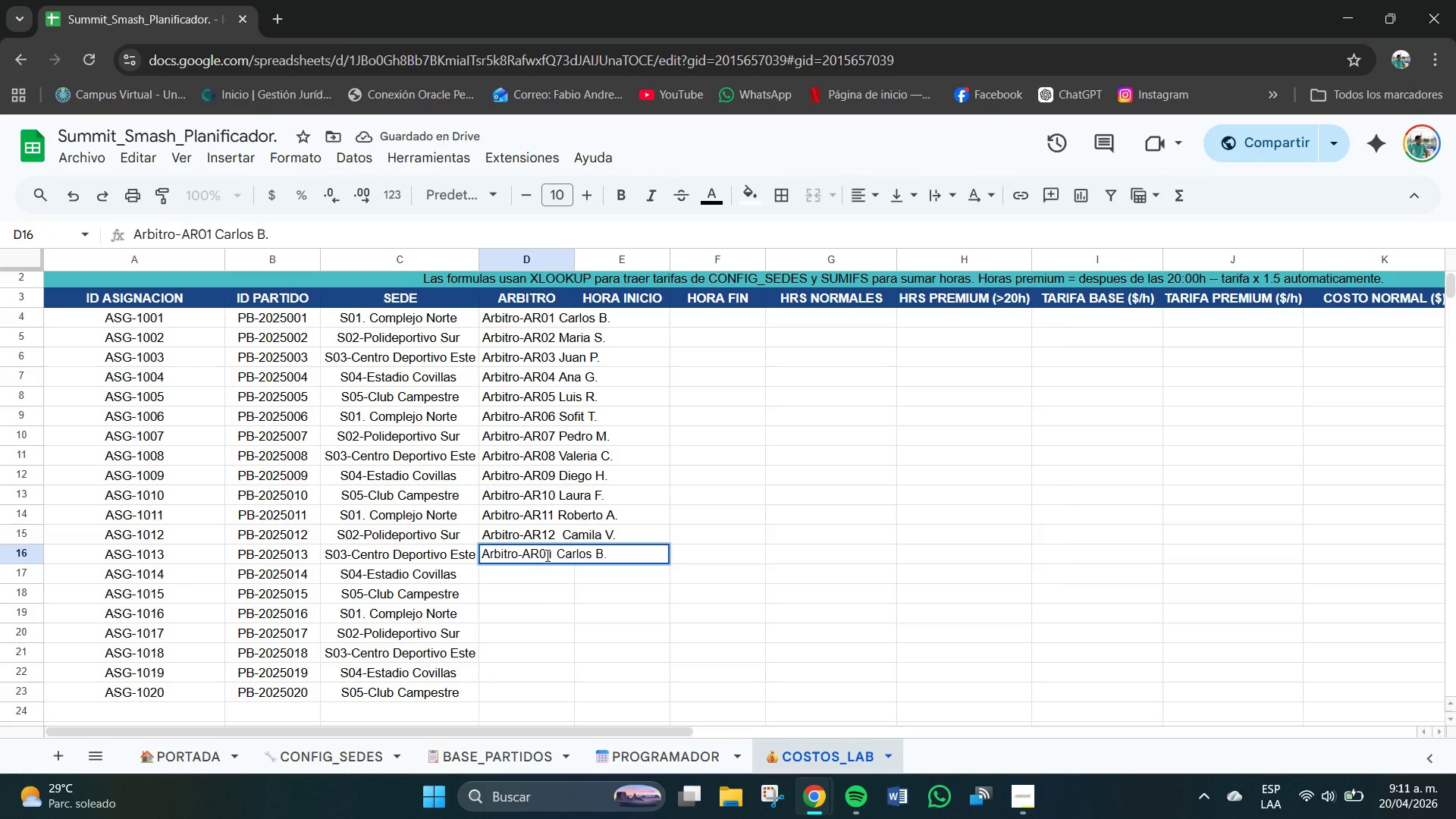 
left_click_drag(start_coordinate=[548, 556], to_coordinate=[483, 563])
 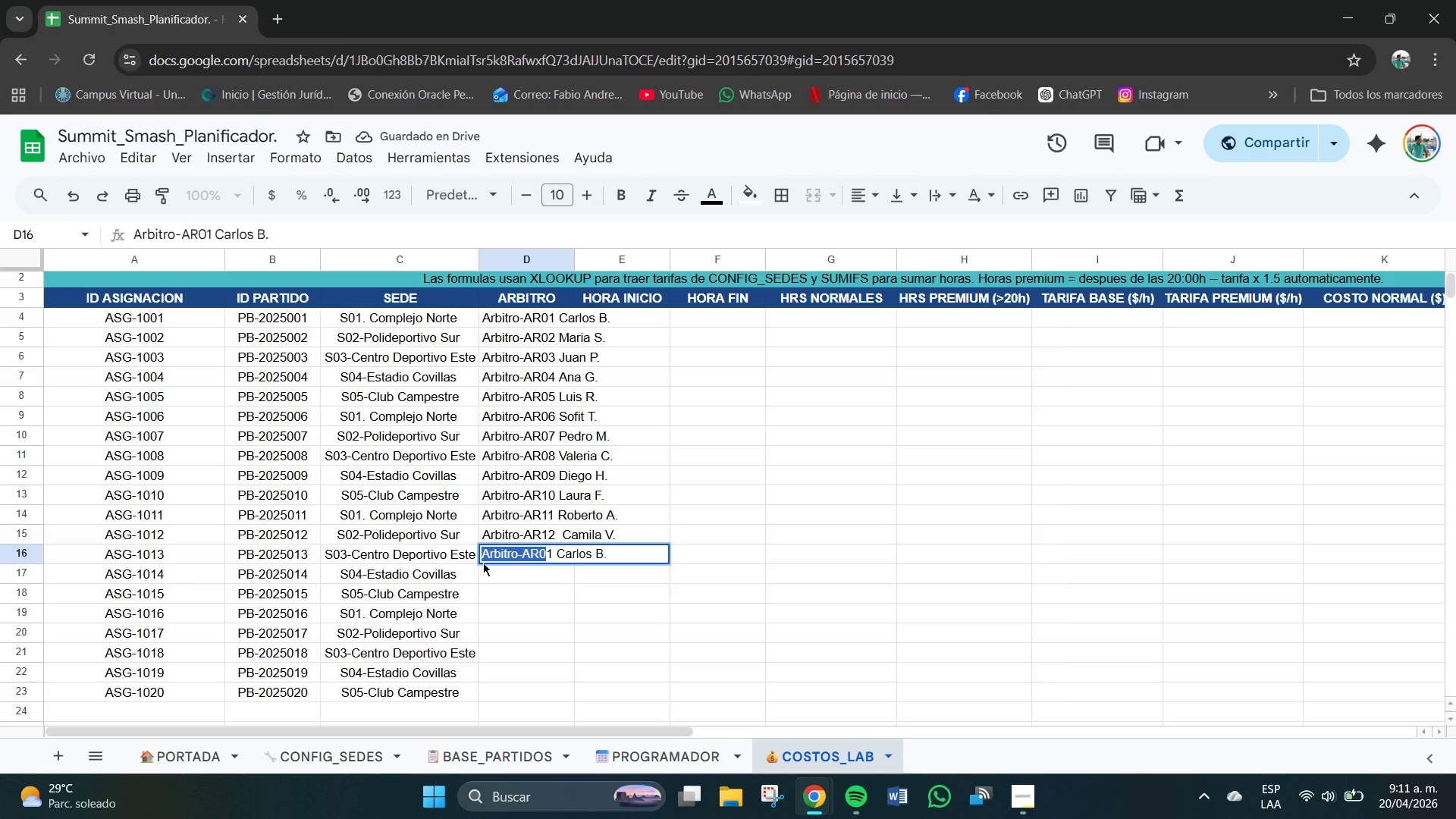 
key(Control+C)
 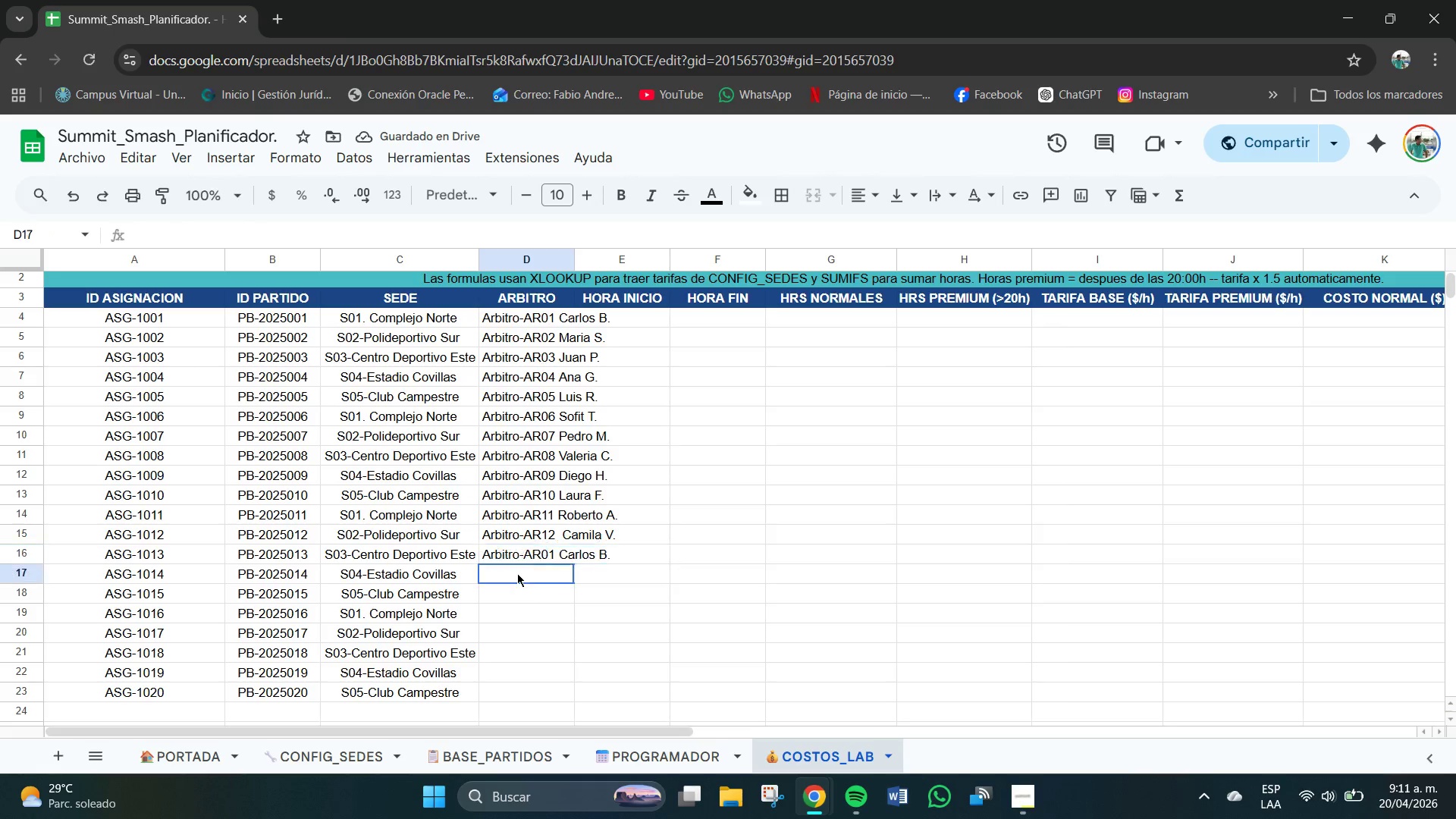 
key(Control+V)
 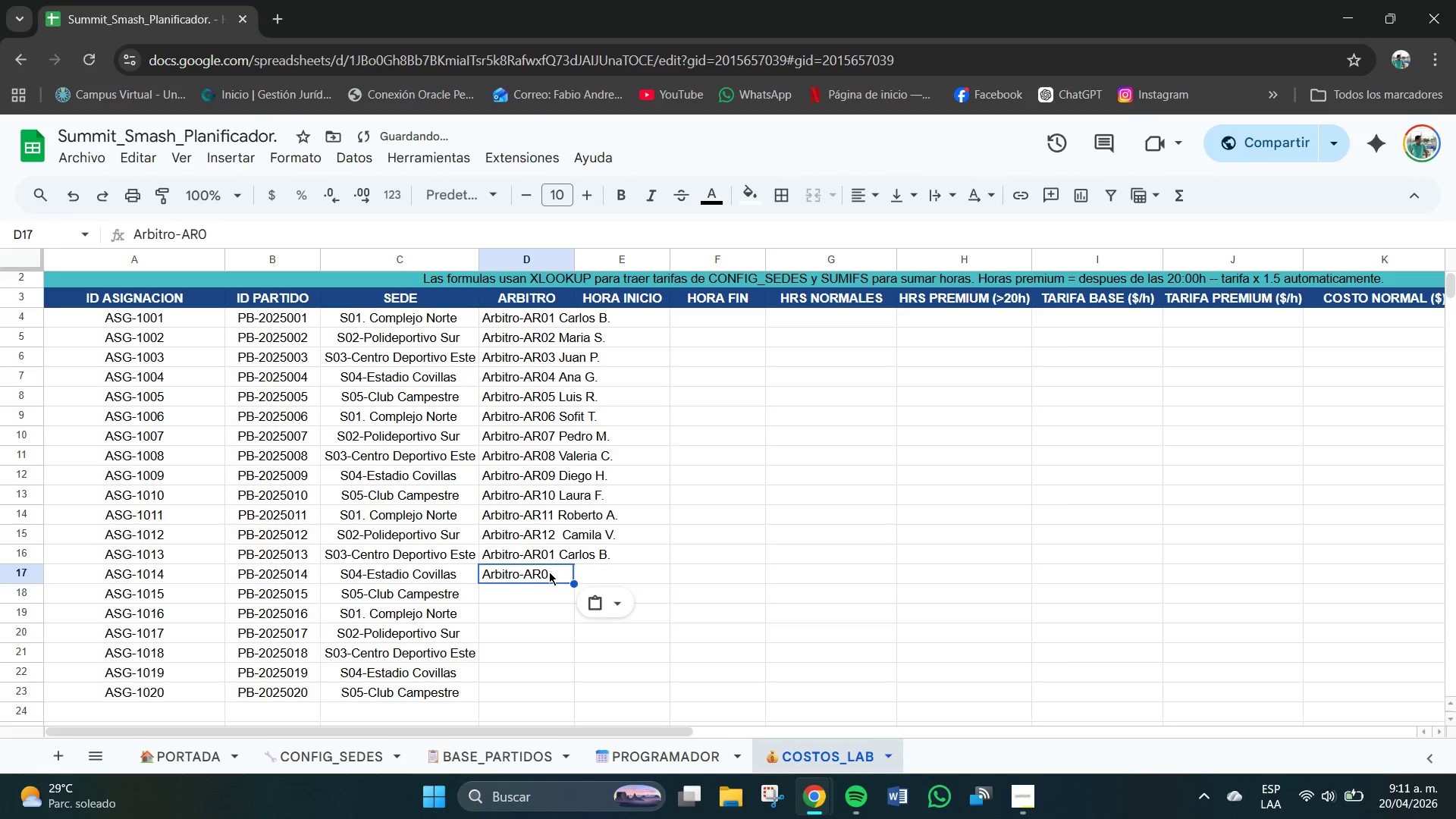 
double_click([551, 573])
 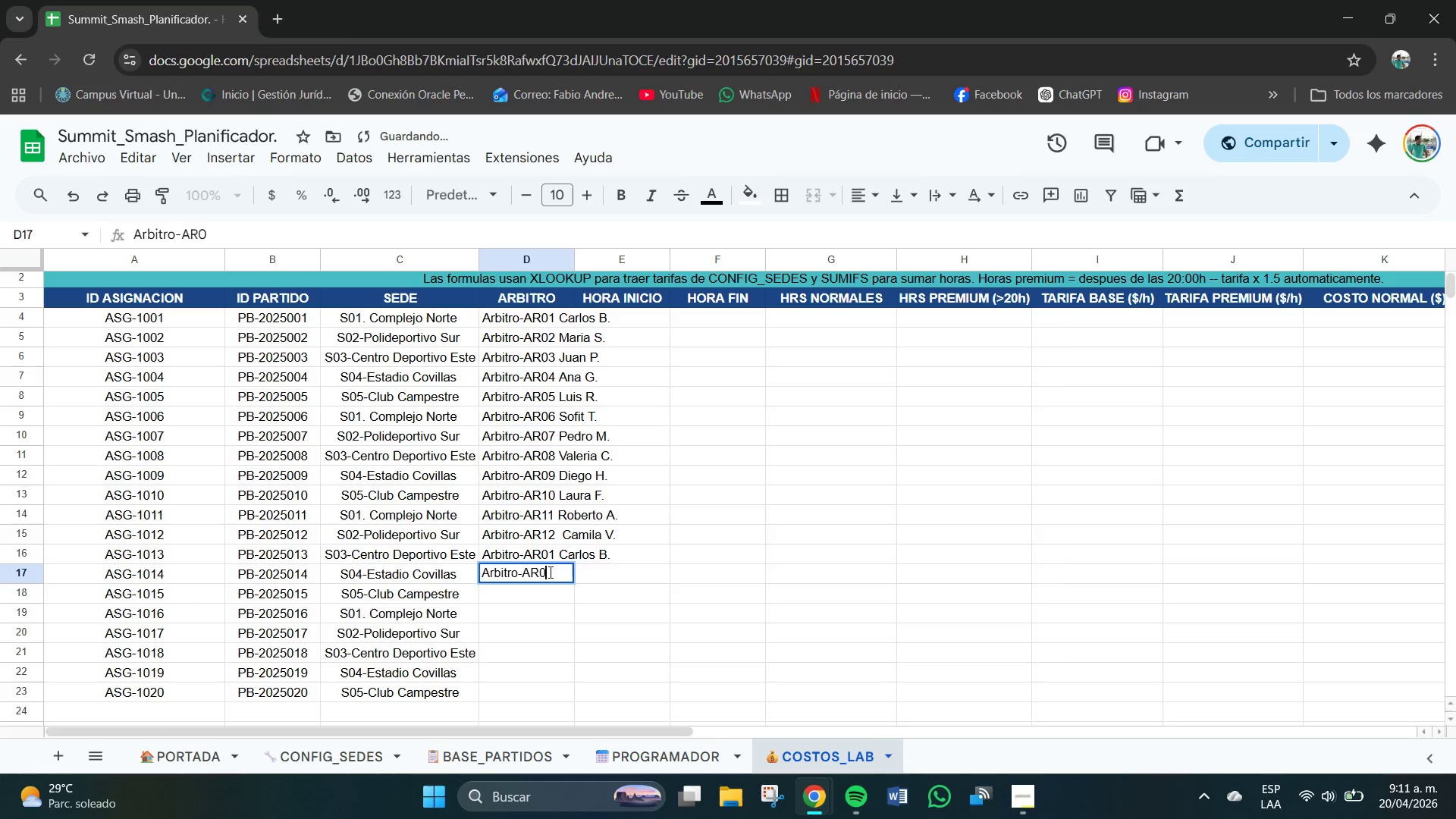 
key(2)
 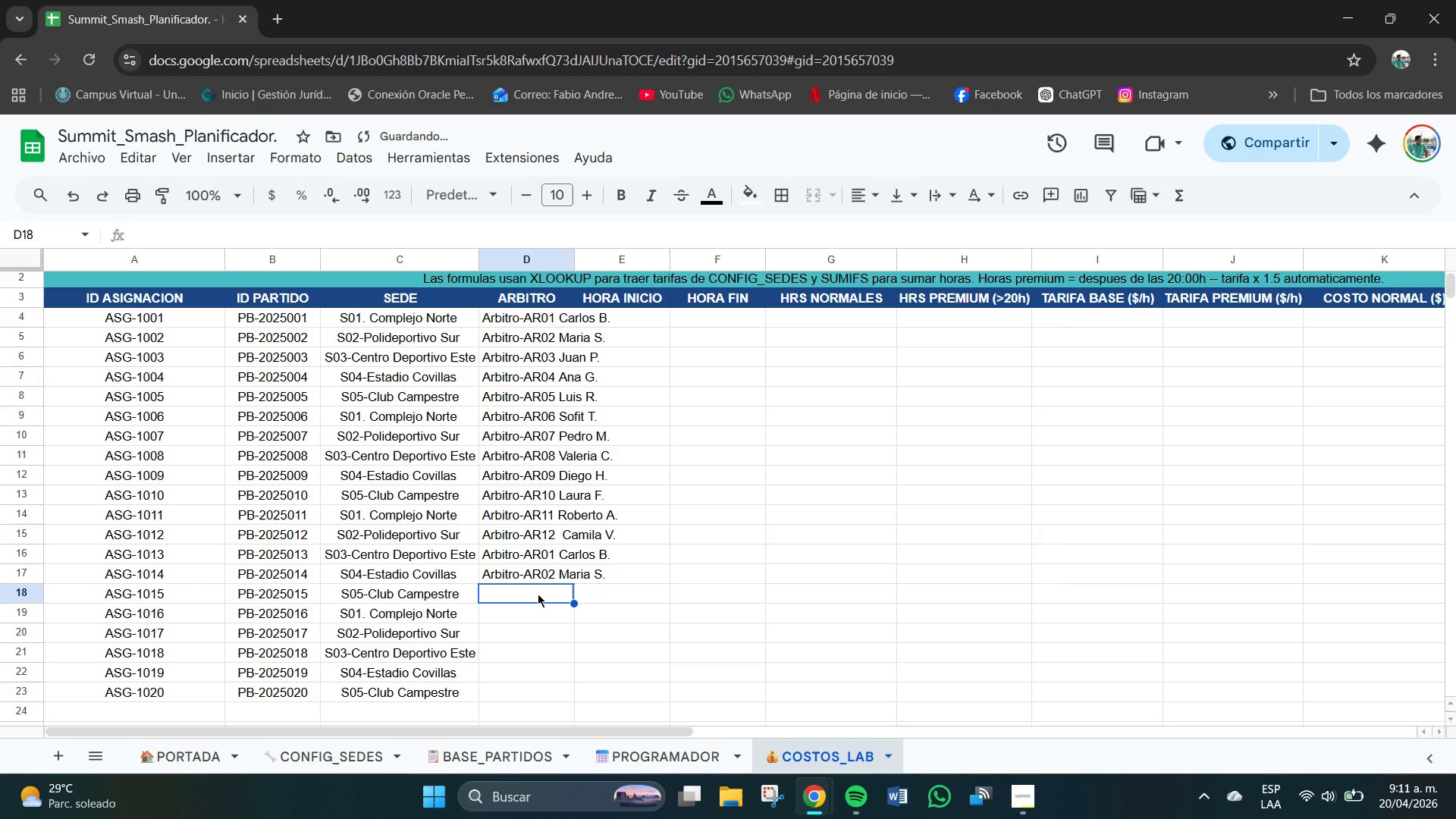 
key(Control+V)
 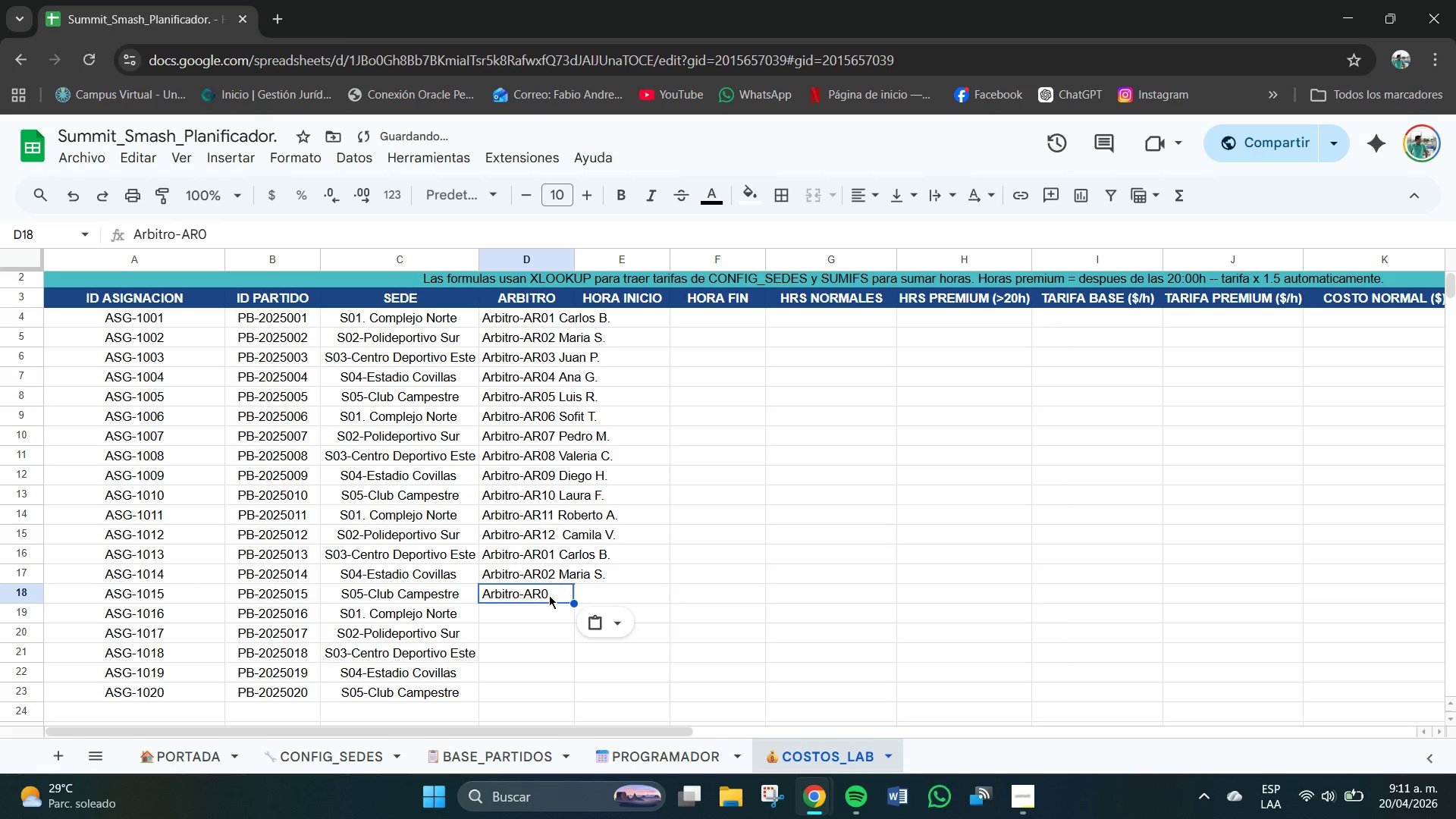 
double_click([551, 595])
 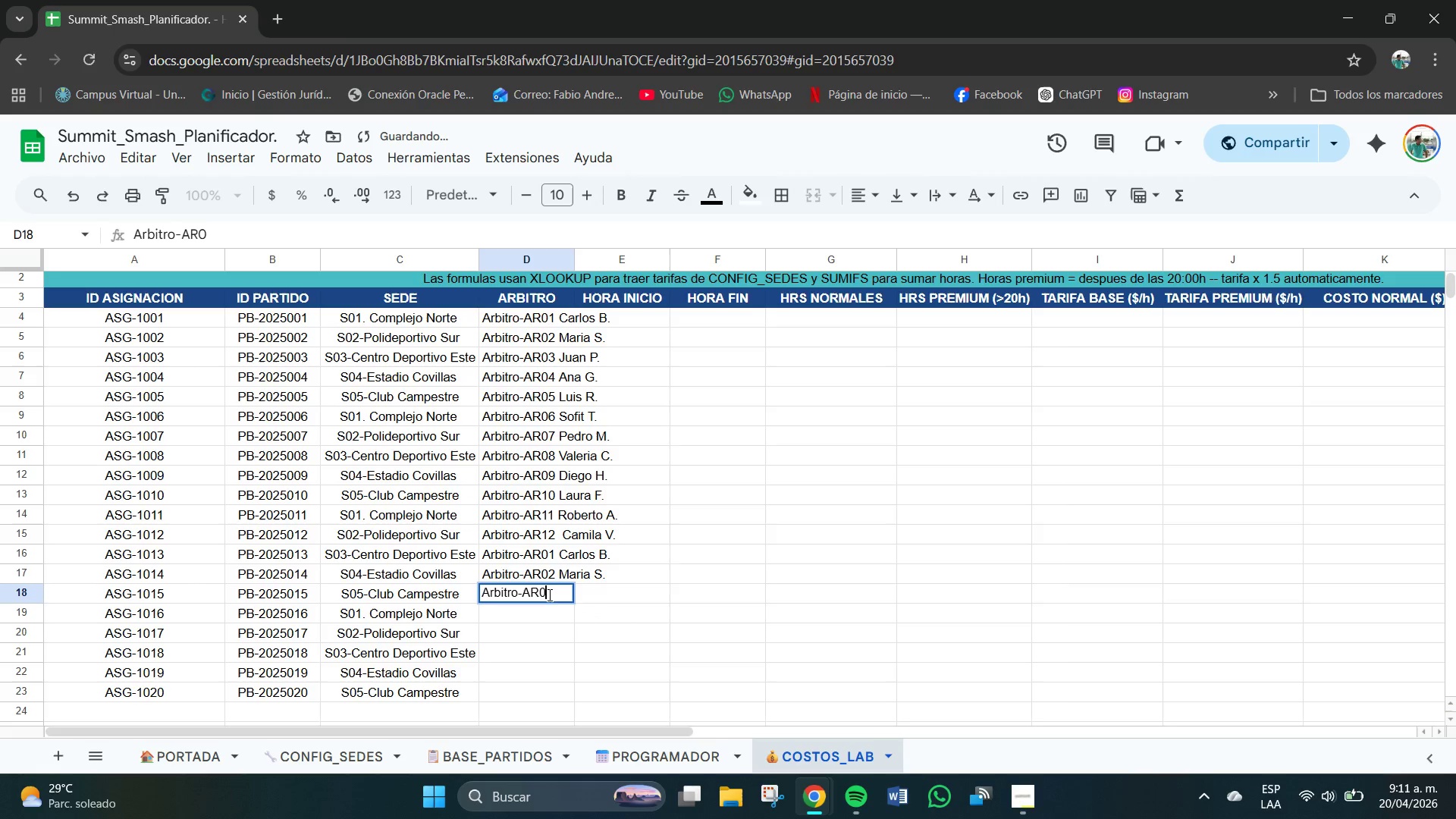 
key(3)
 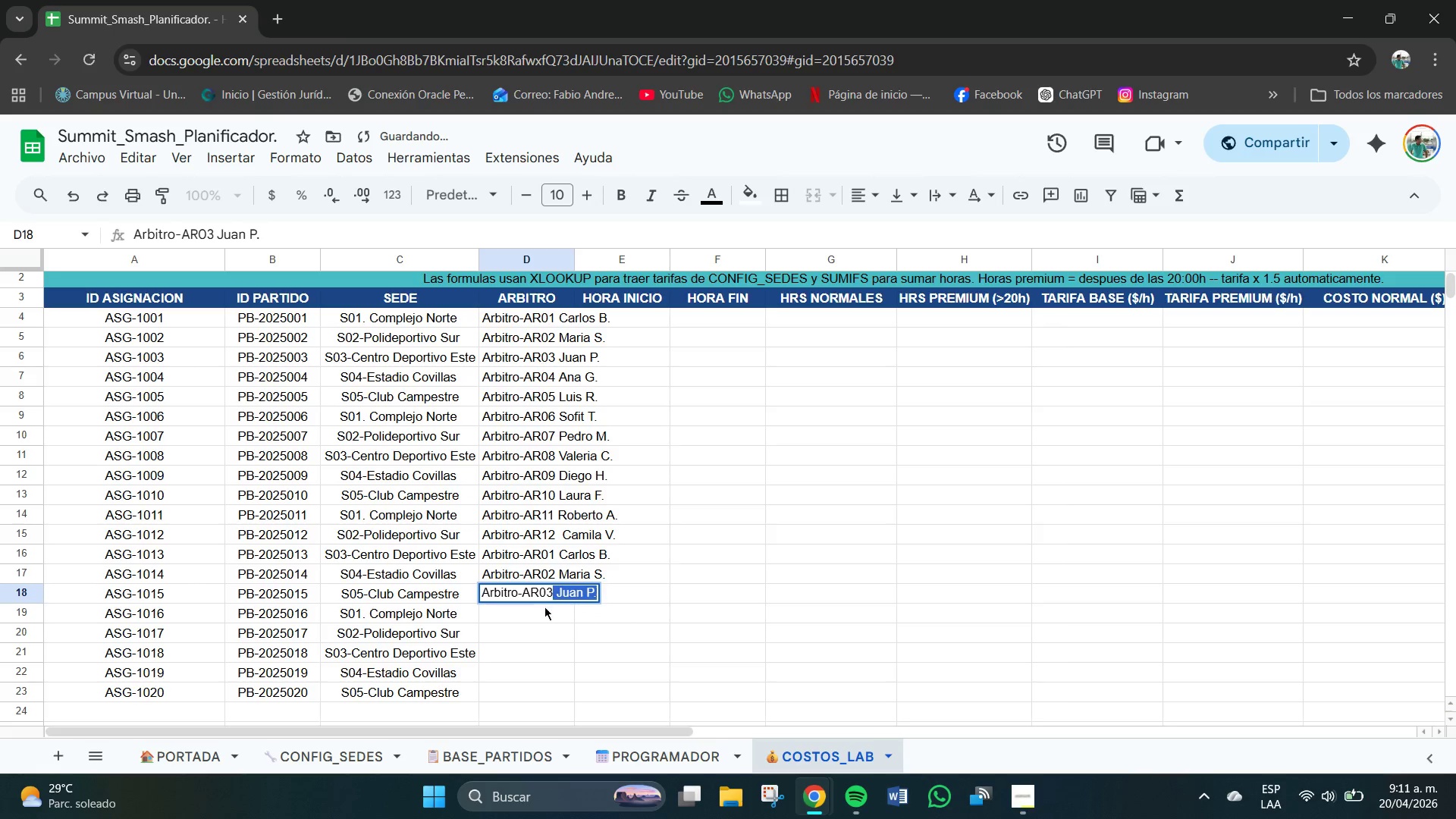 
left_click([543, 613])
 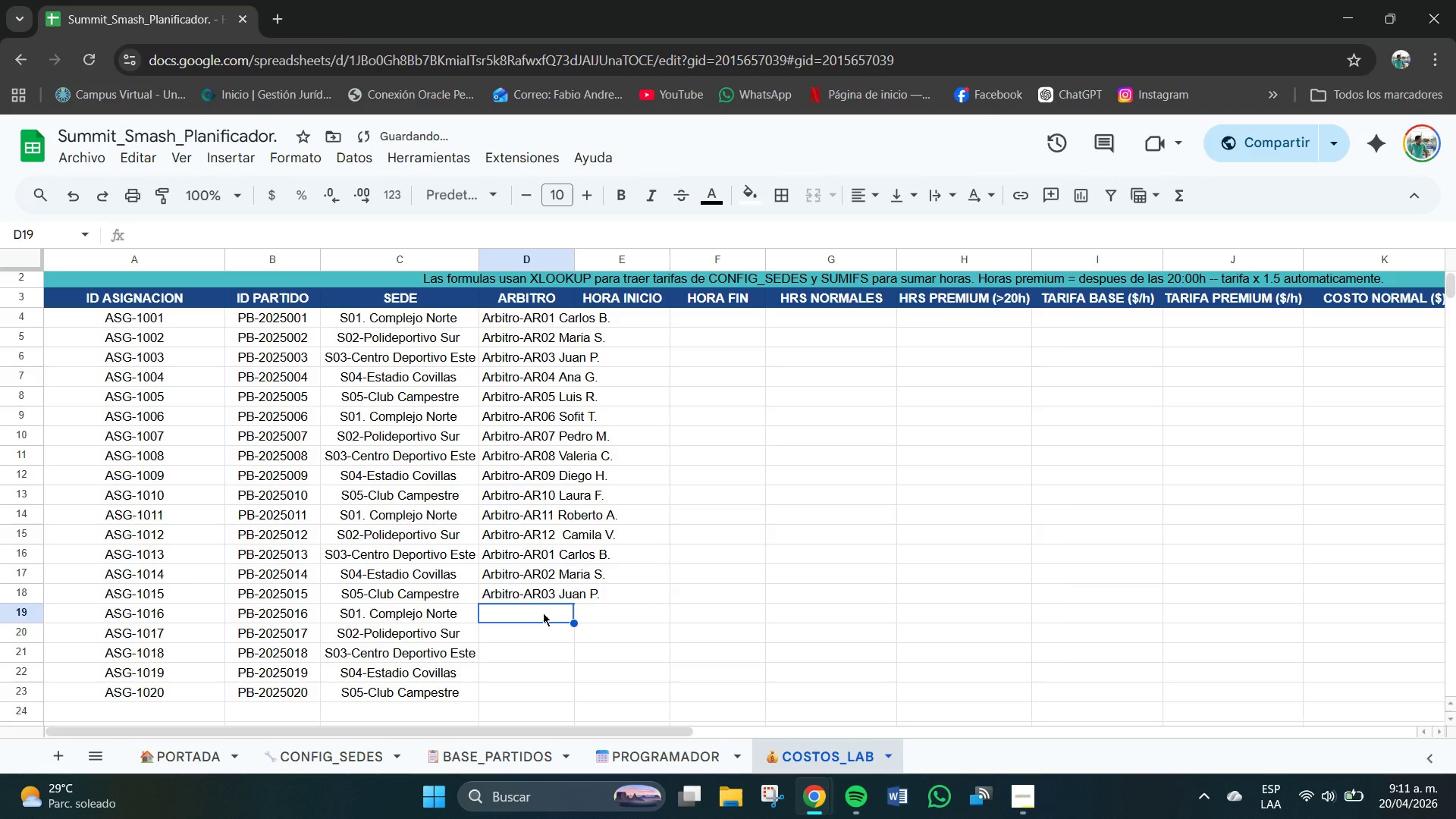 
key(Control+V)
 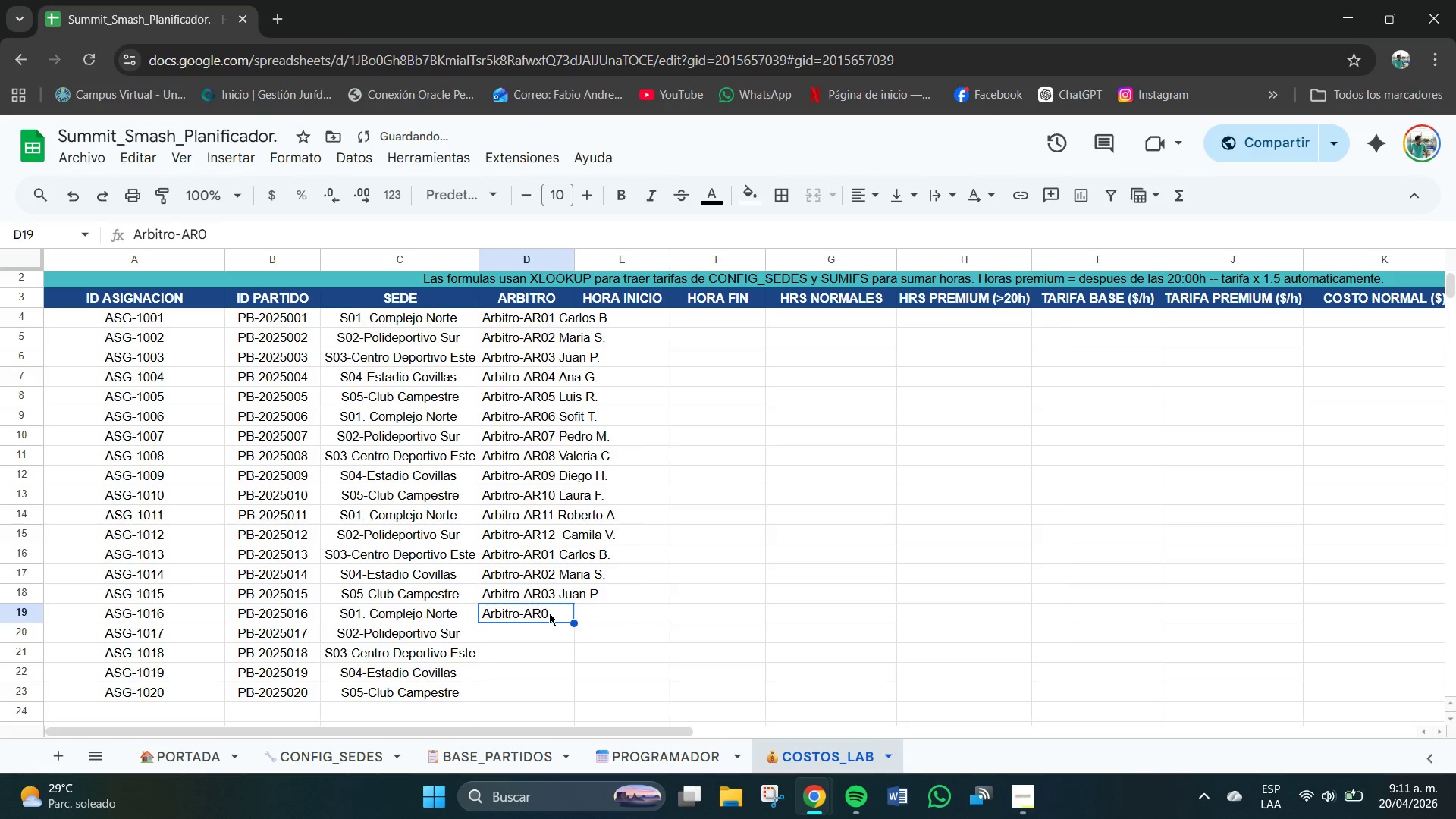 
double_click([549, 613])
 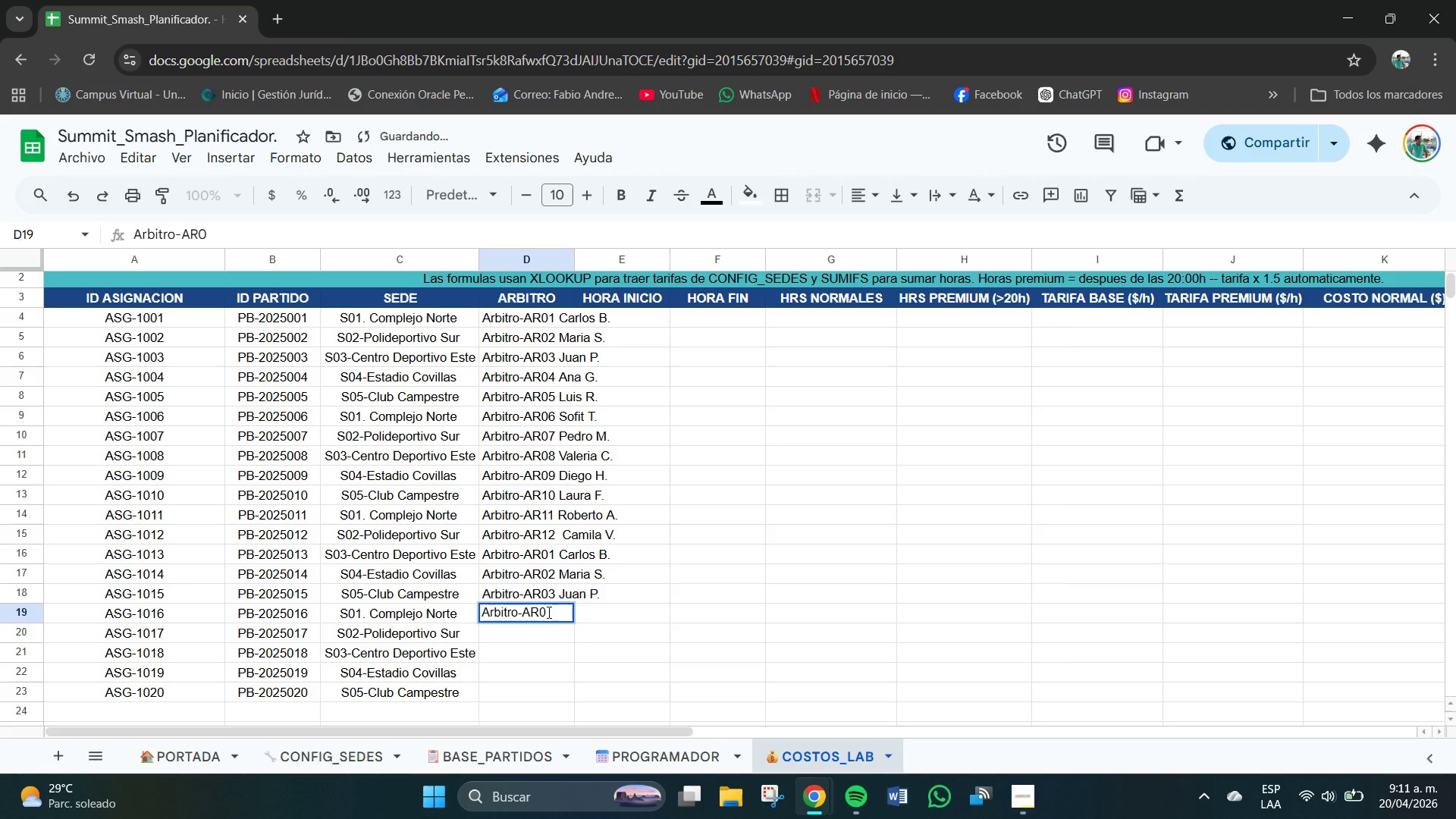 
key(4)
 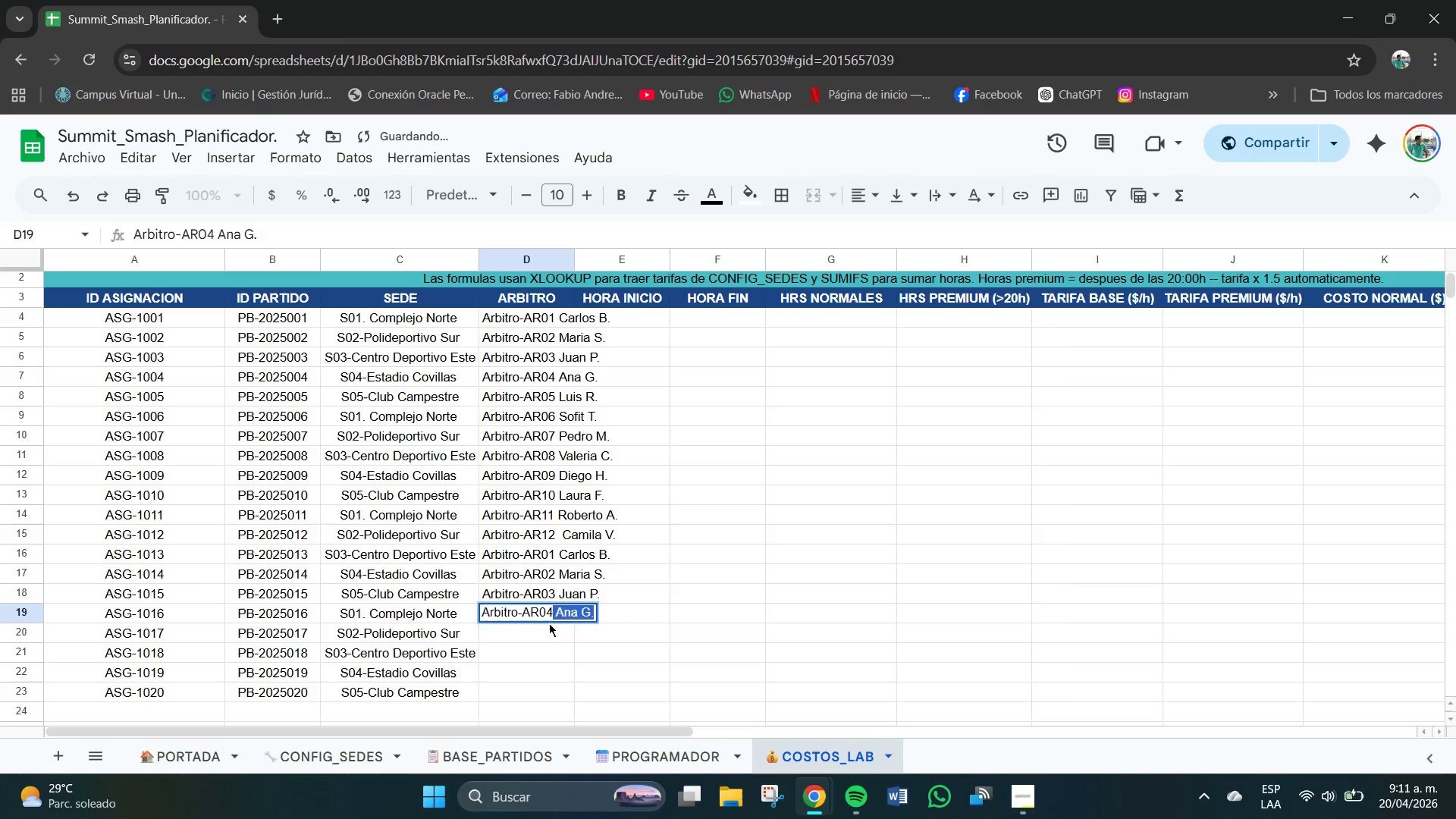 
left_click([547, 631])
 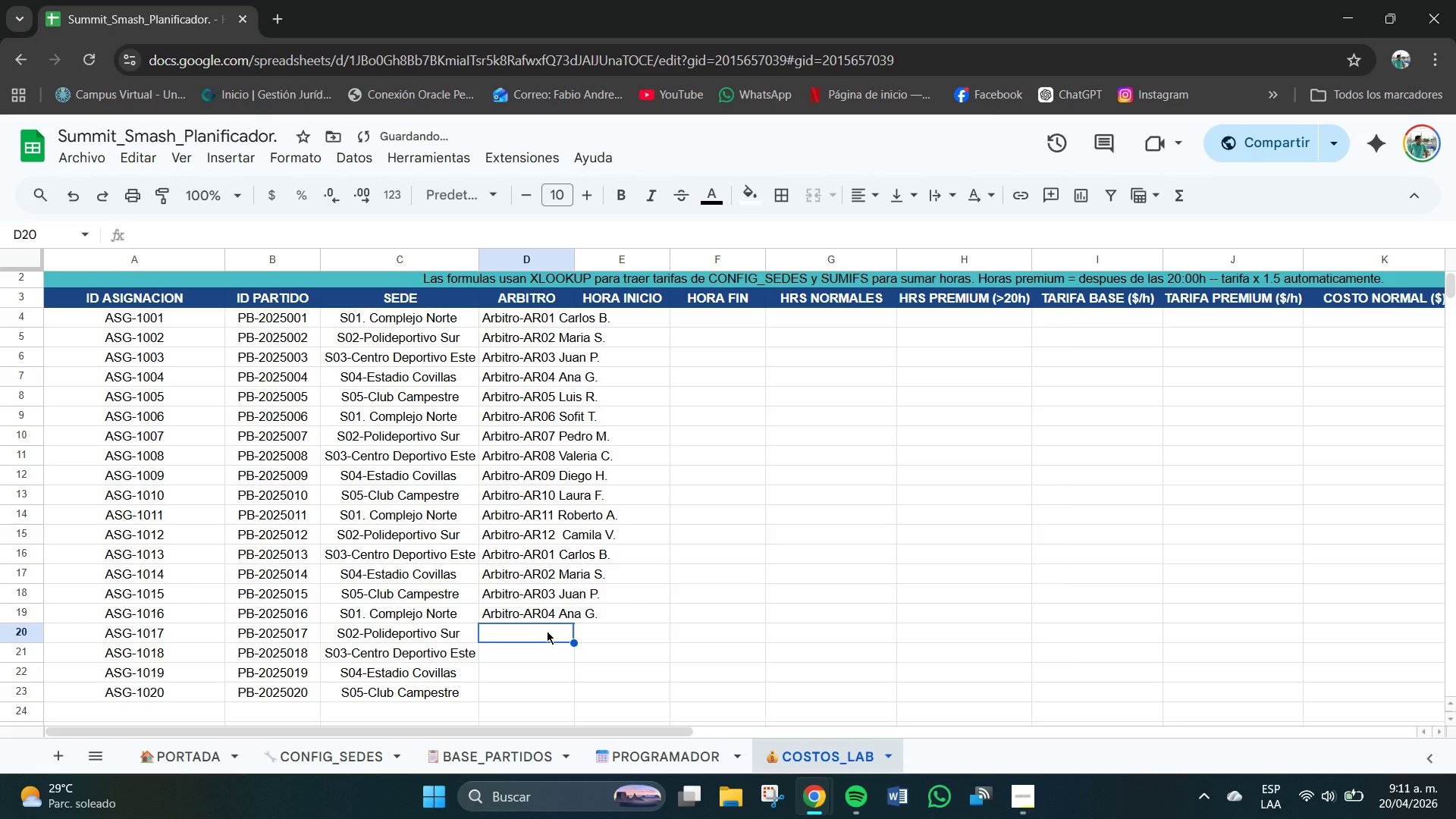 
key(Control+V)
 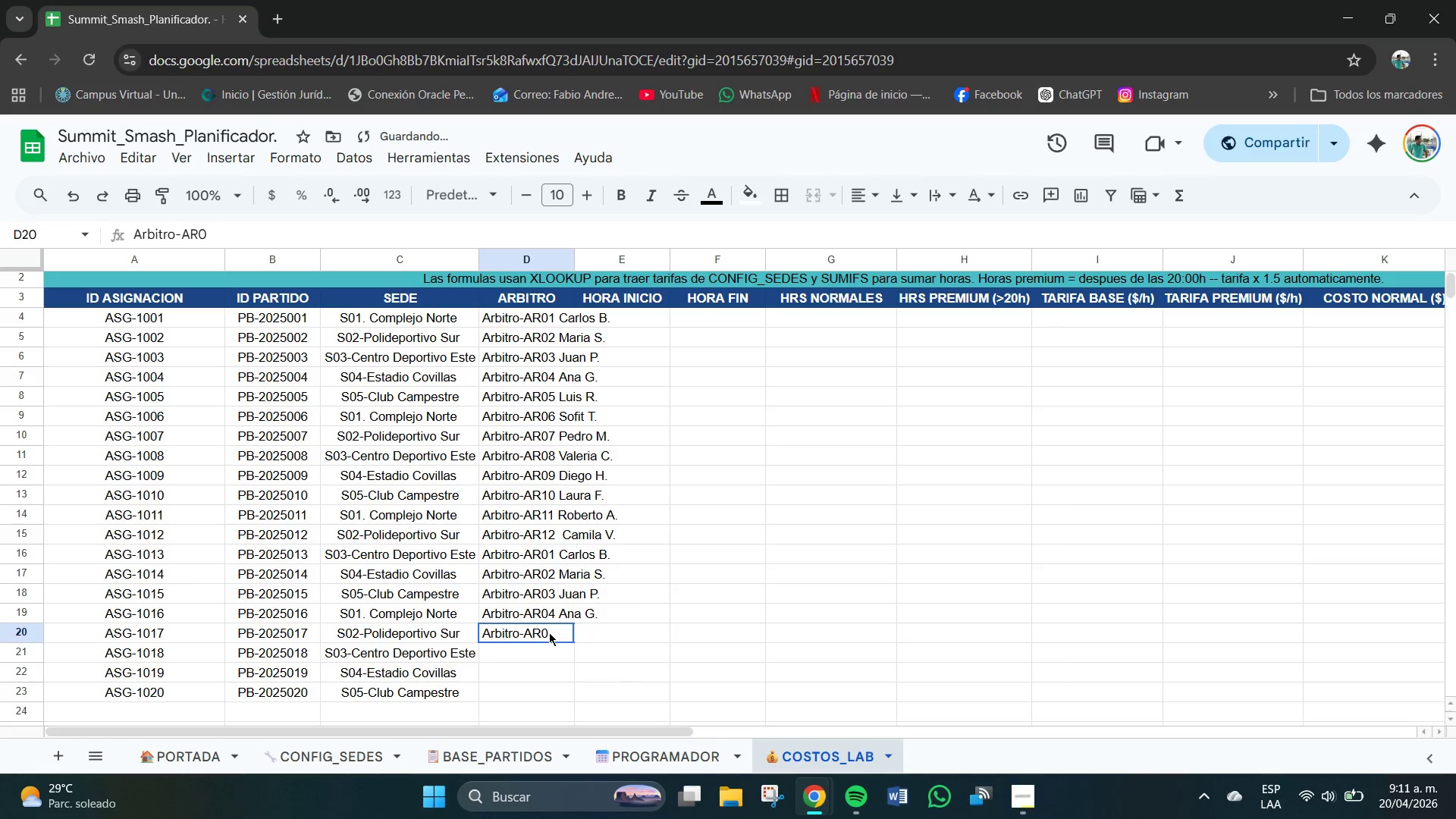 
double_click([549, 632])
 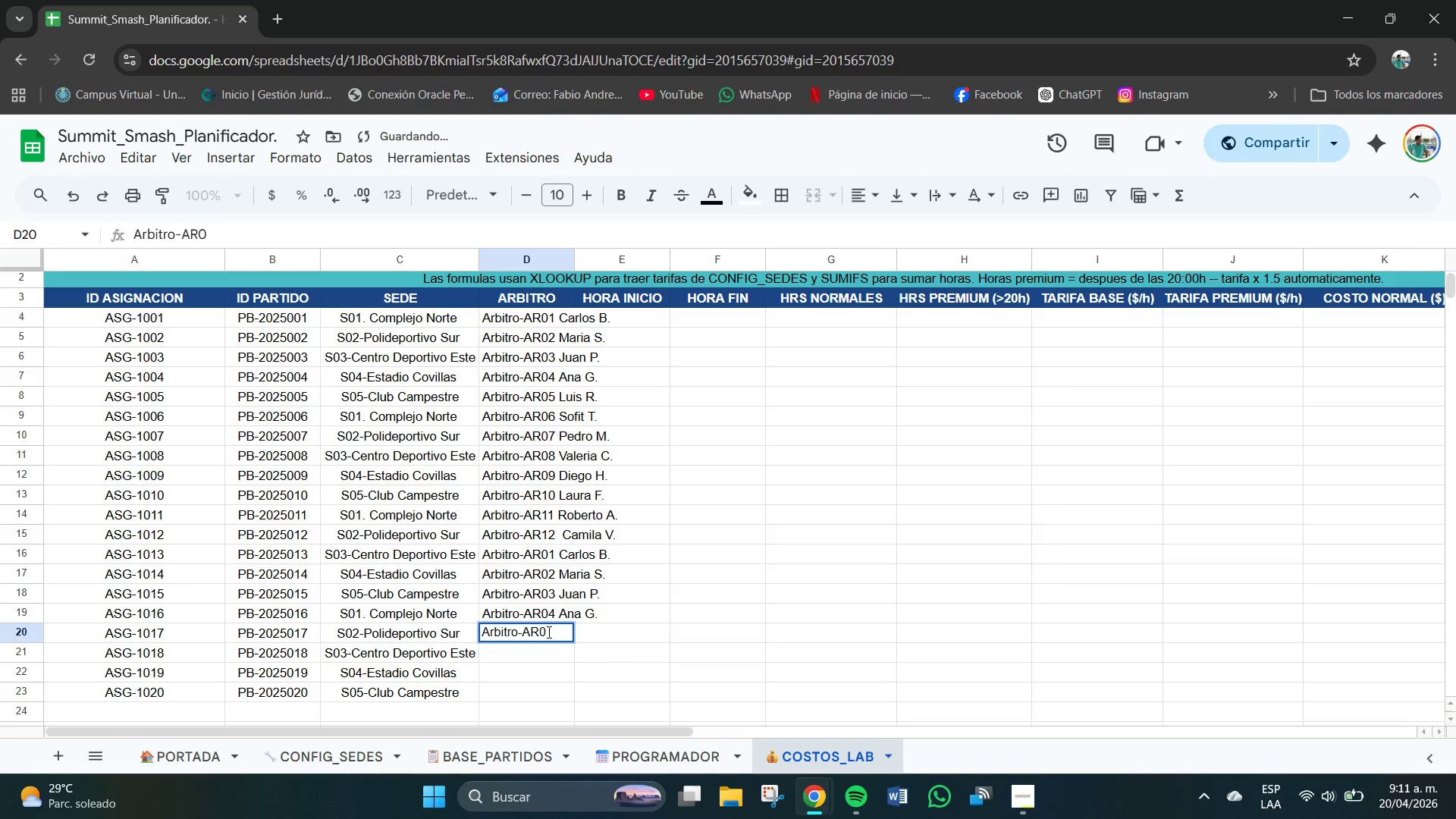 
key(5)
 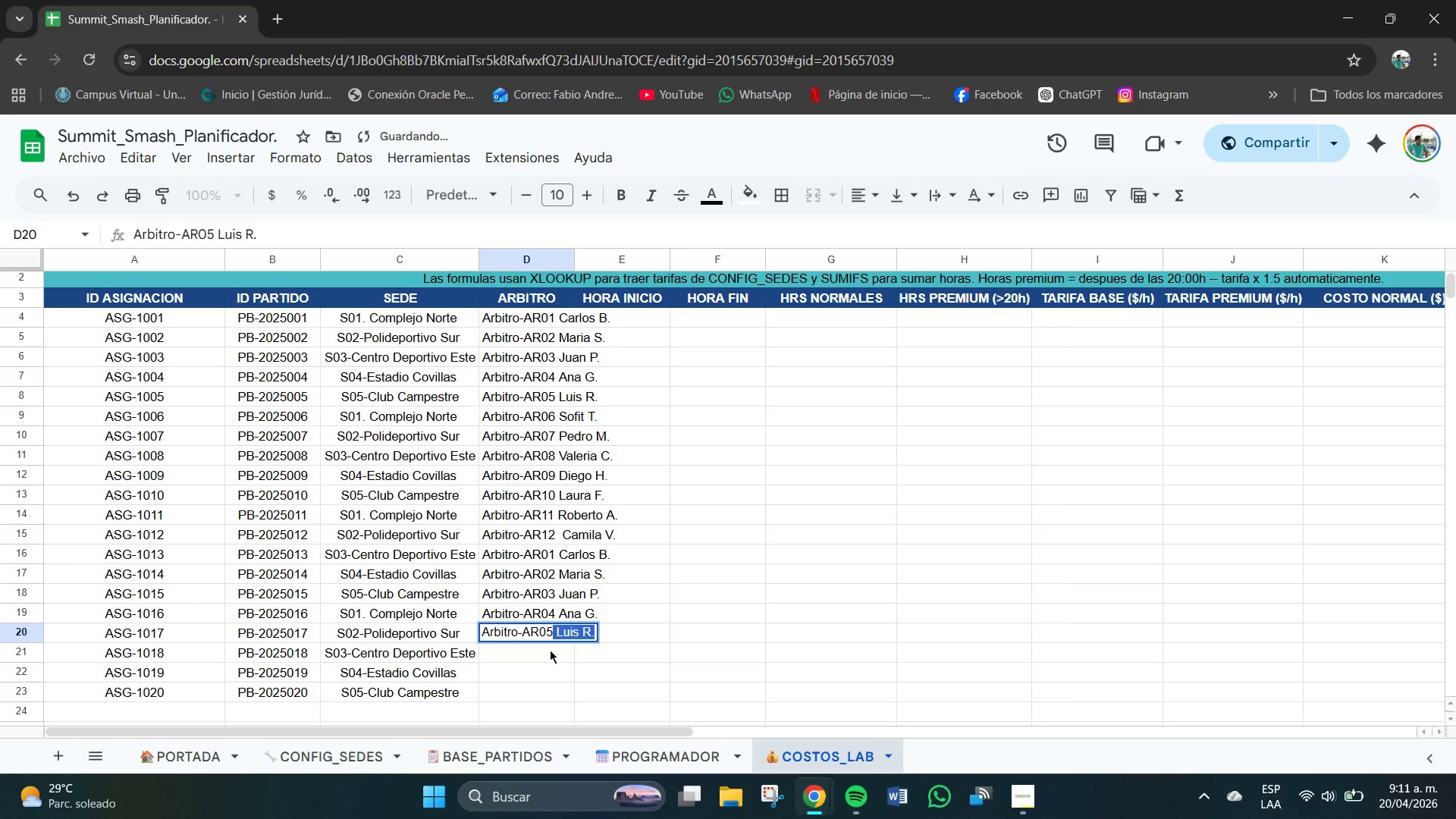 
left_click([553, 652])
 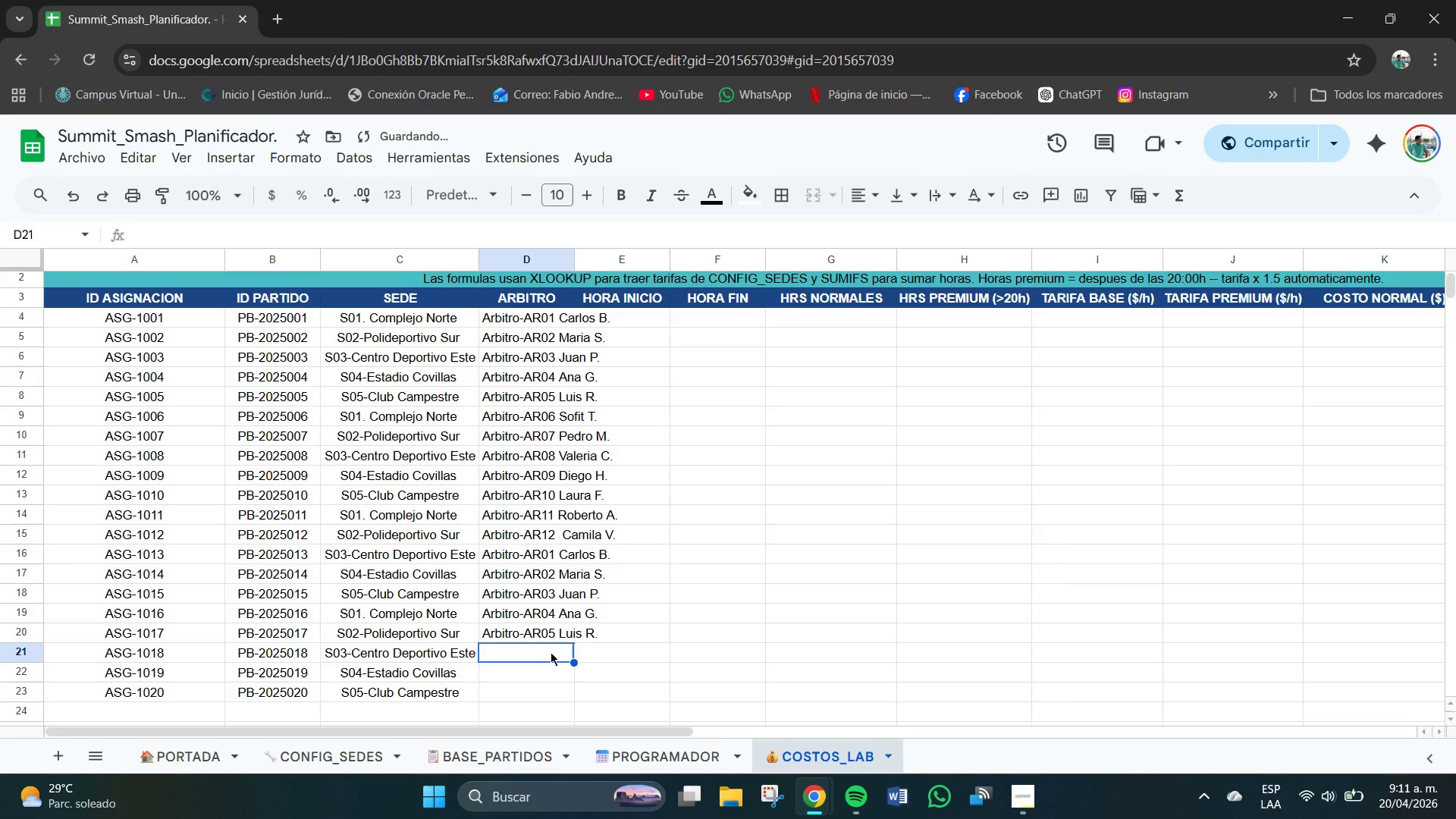 
key(Control+V)
 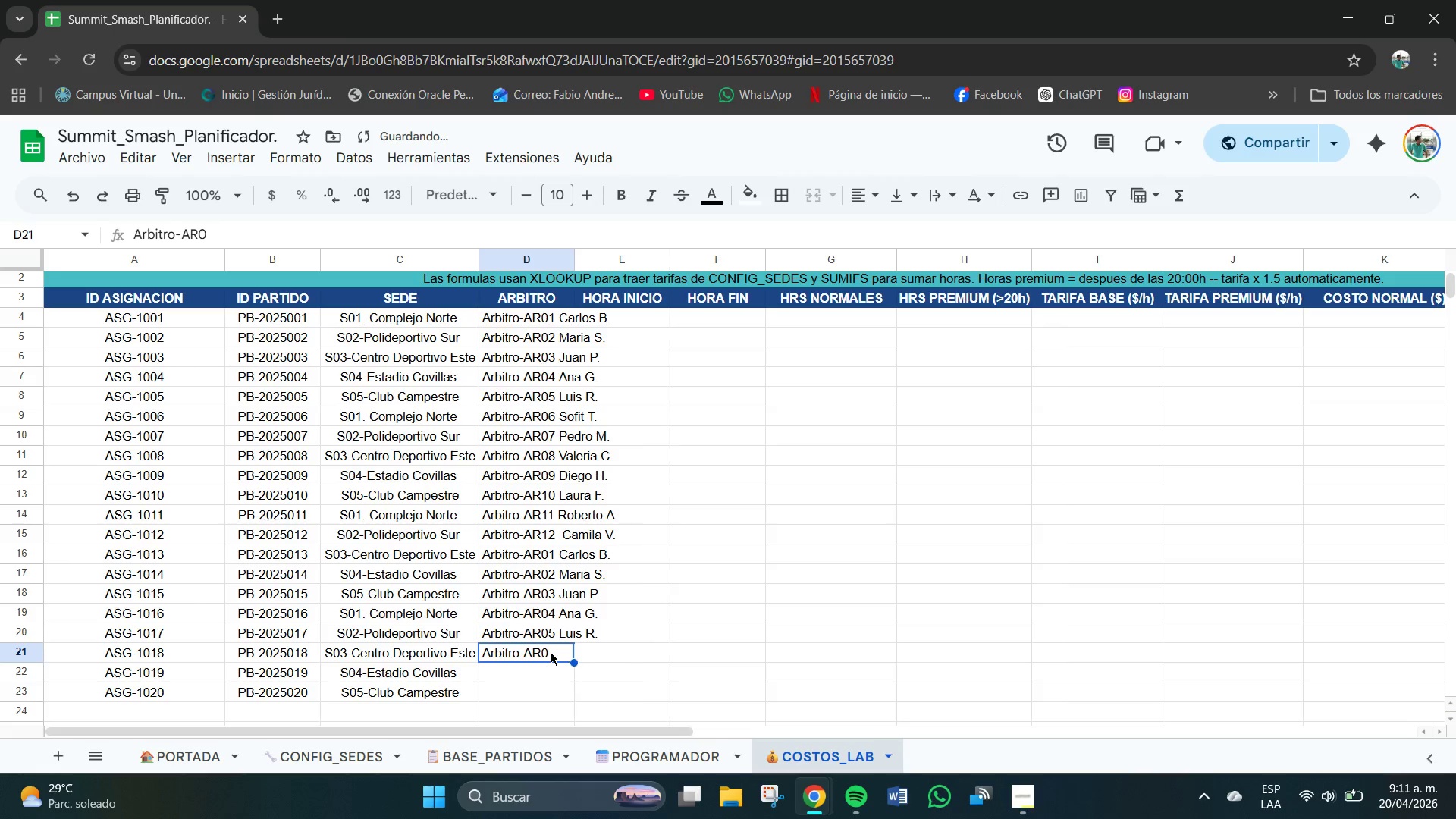 
double_click([551, 652])
 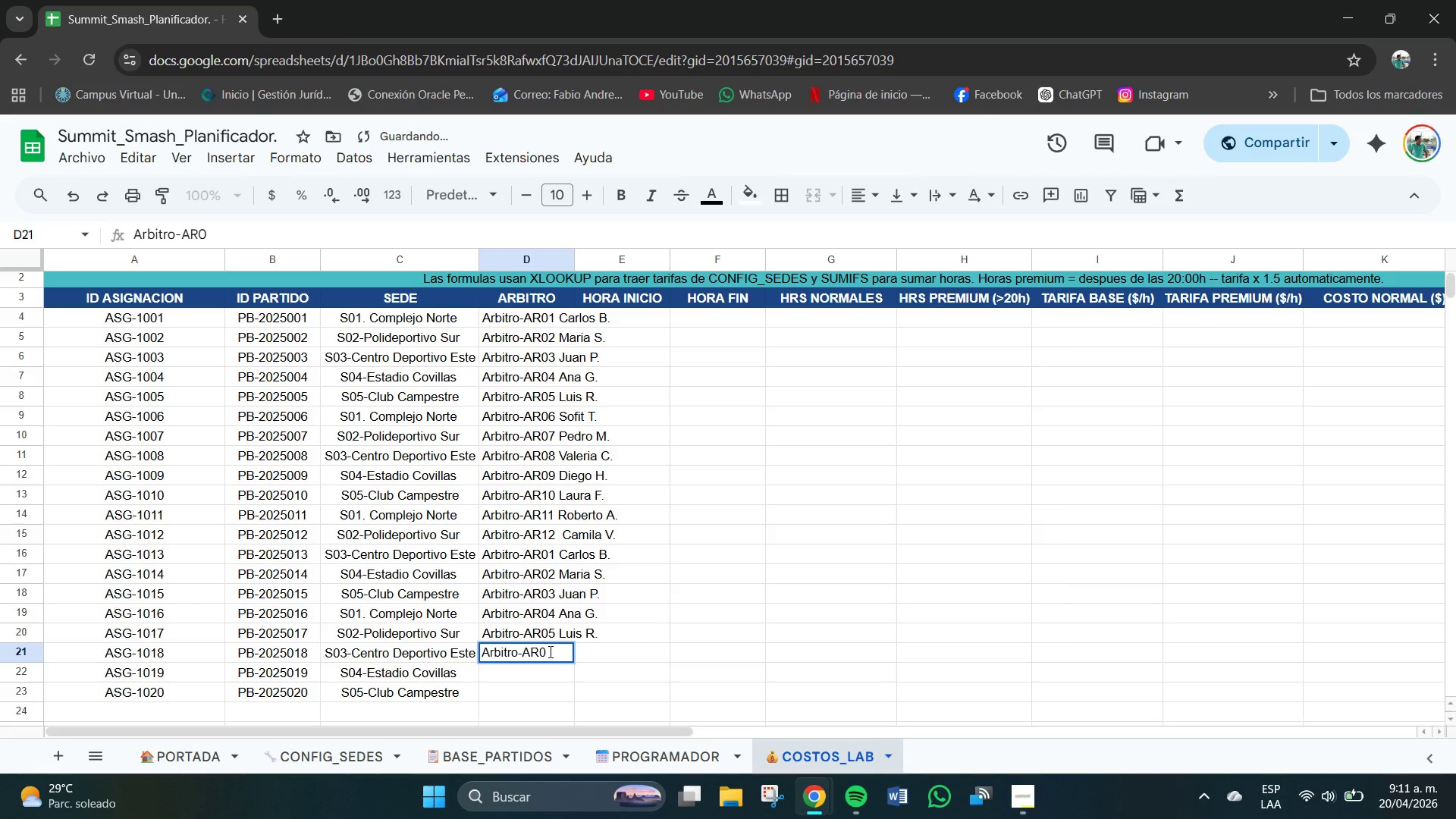 
key(6)
 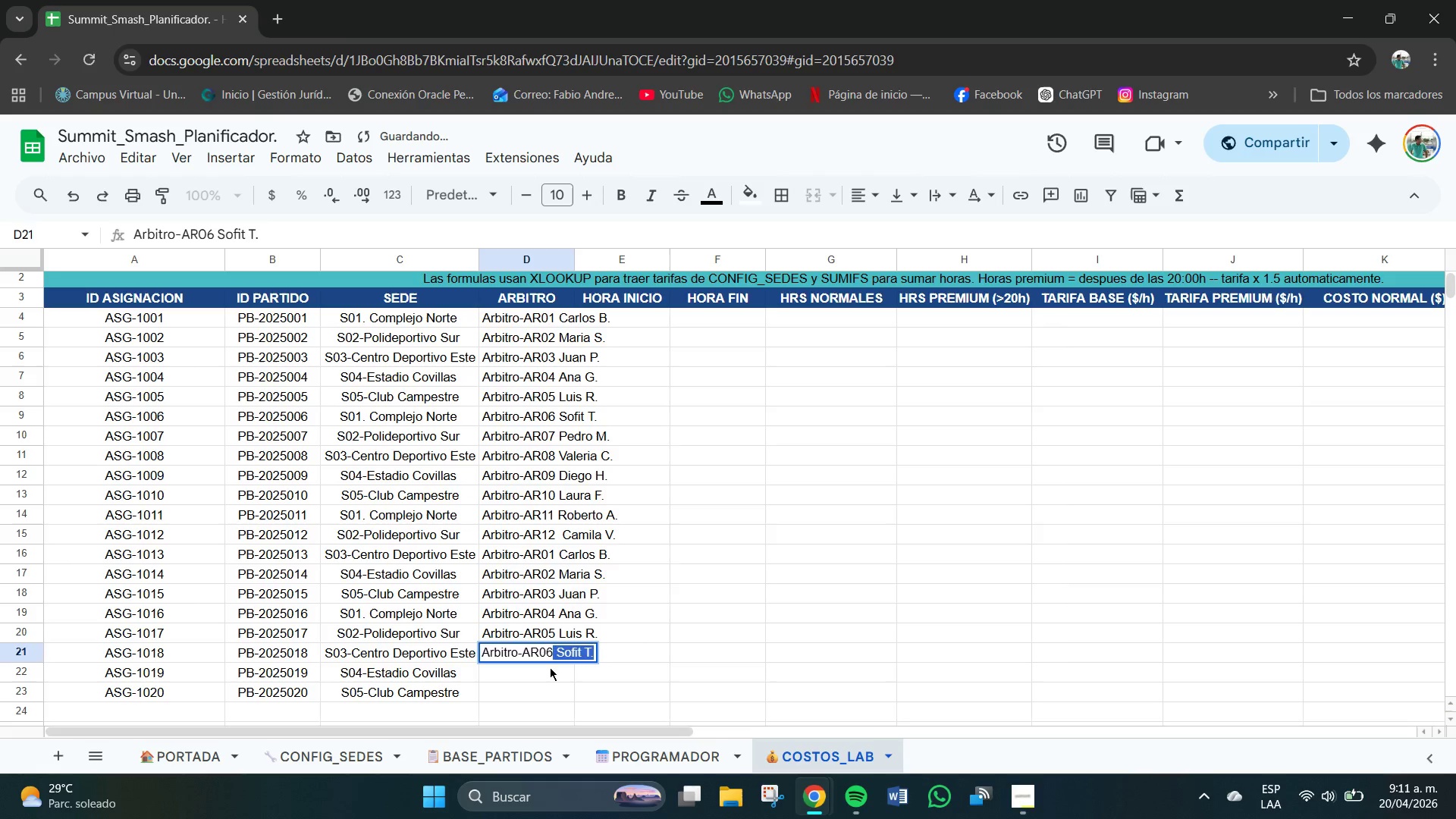 
left_click([550, 668])
 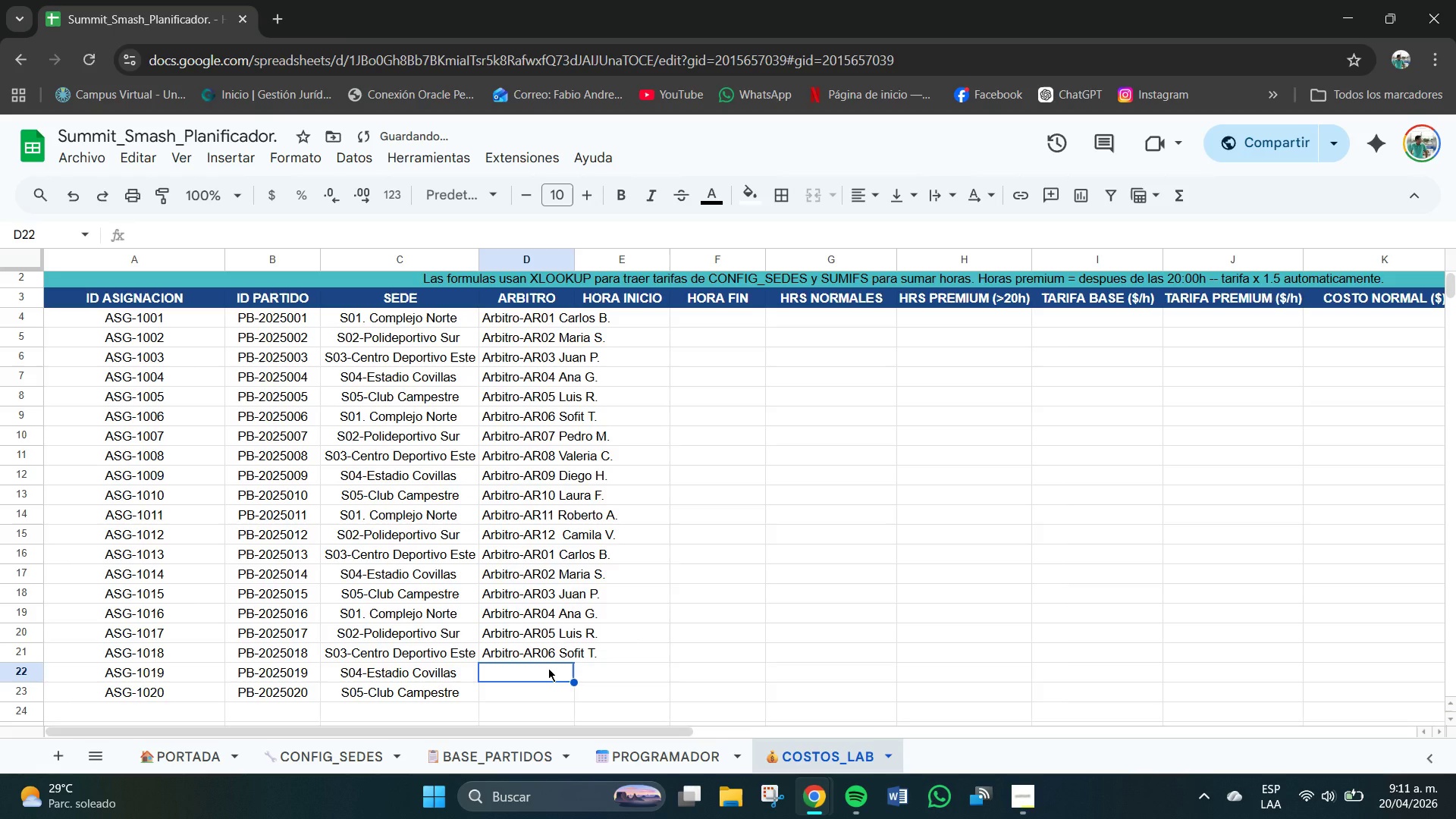 
key(Control+V)
 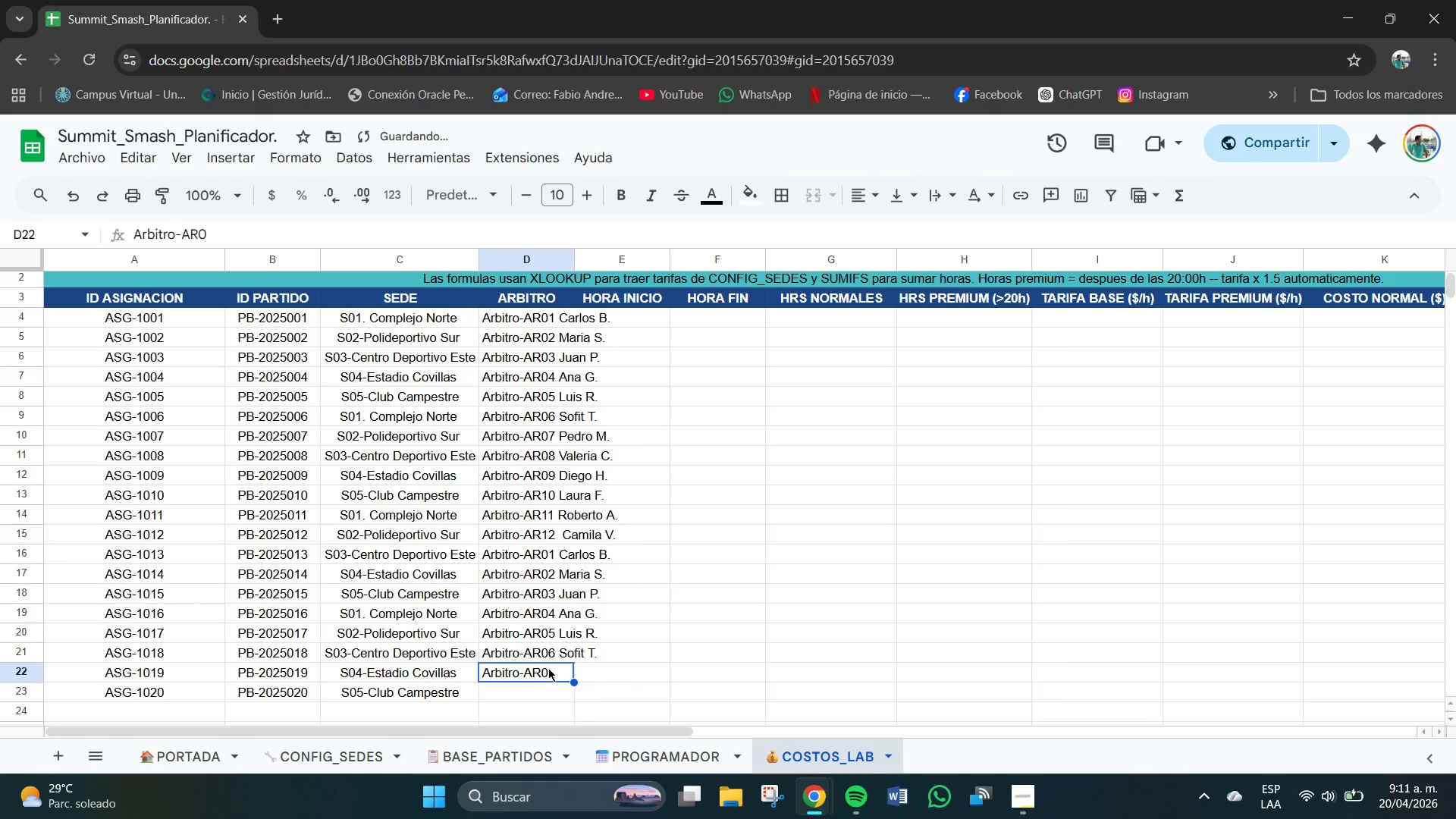 
double_click([548, 668])
 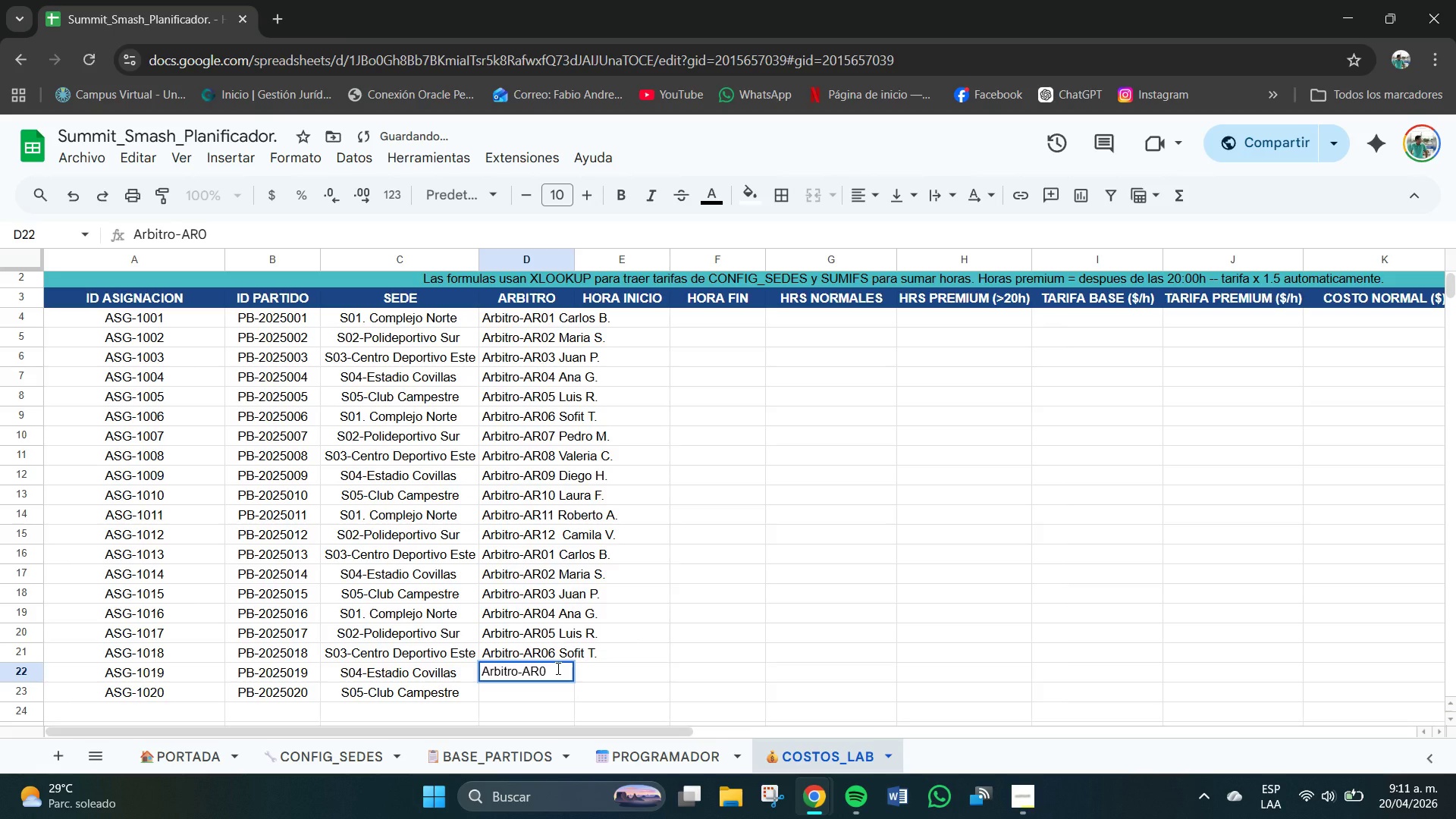 
key(7)
 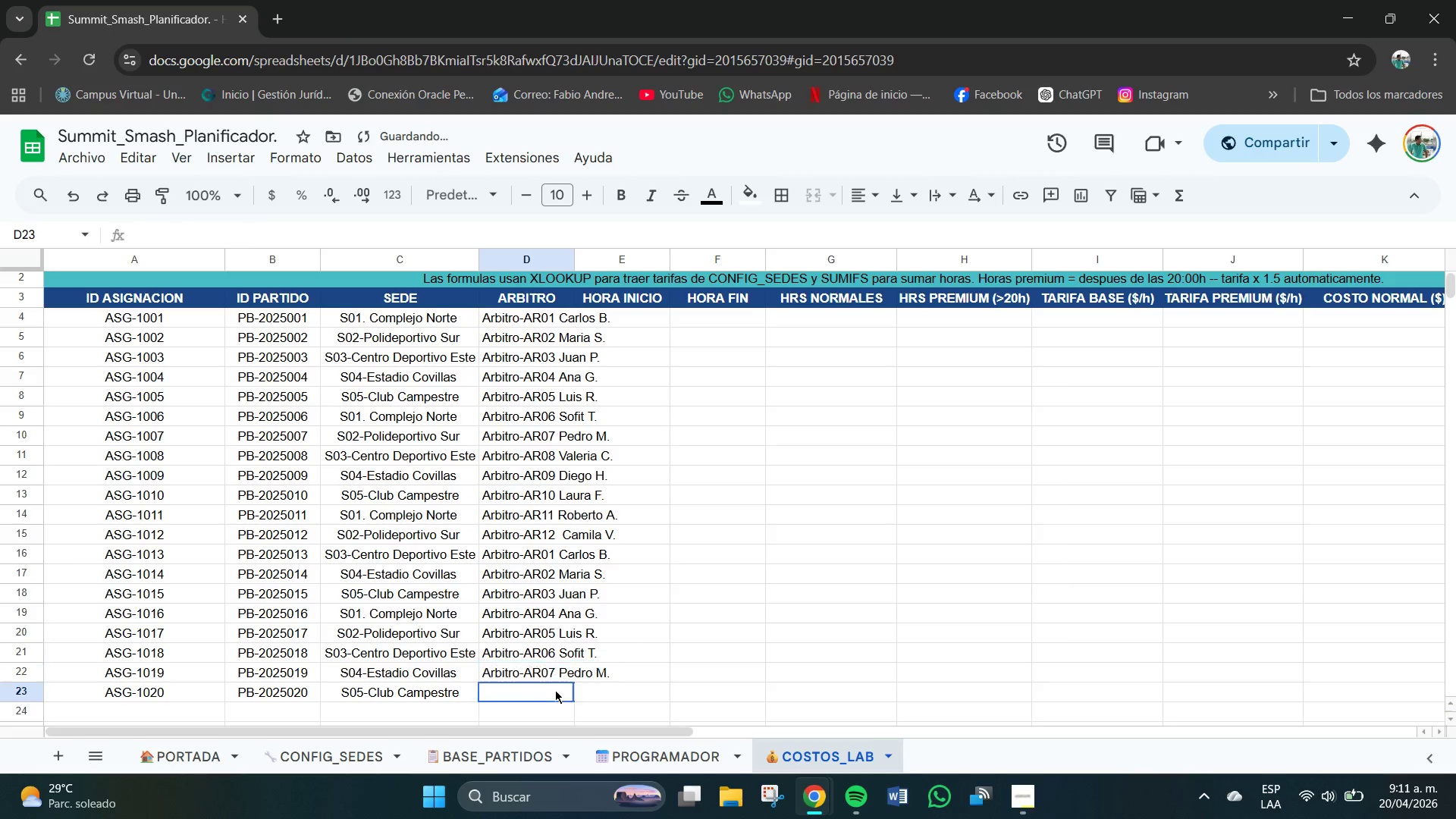 
key(Control+V)
 